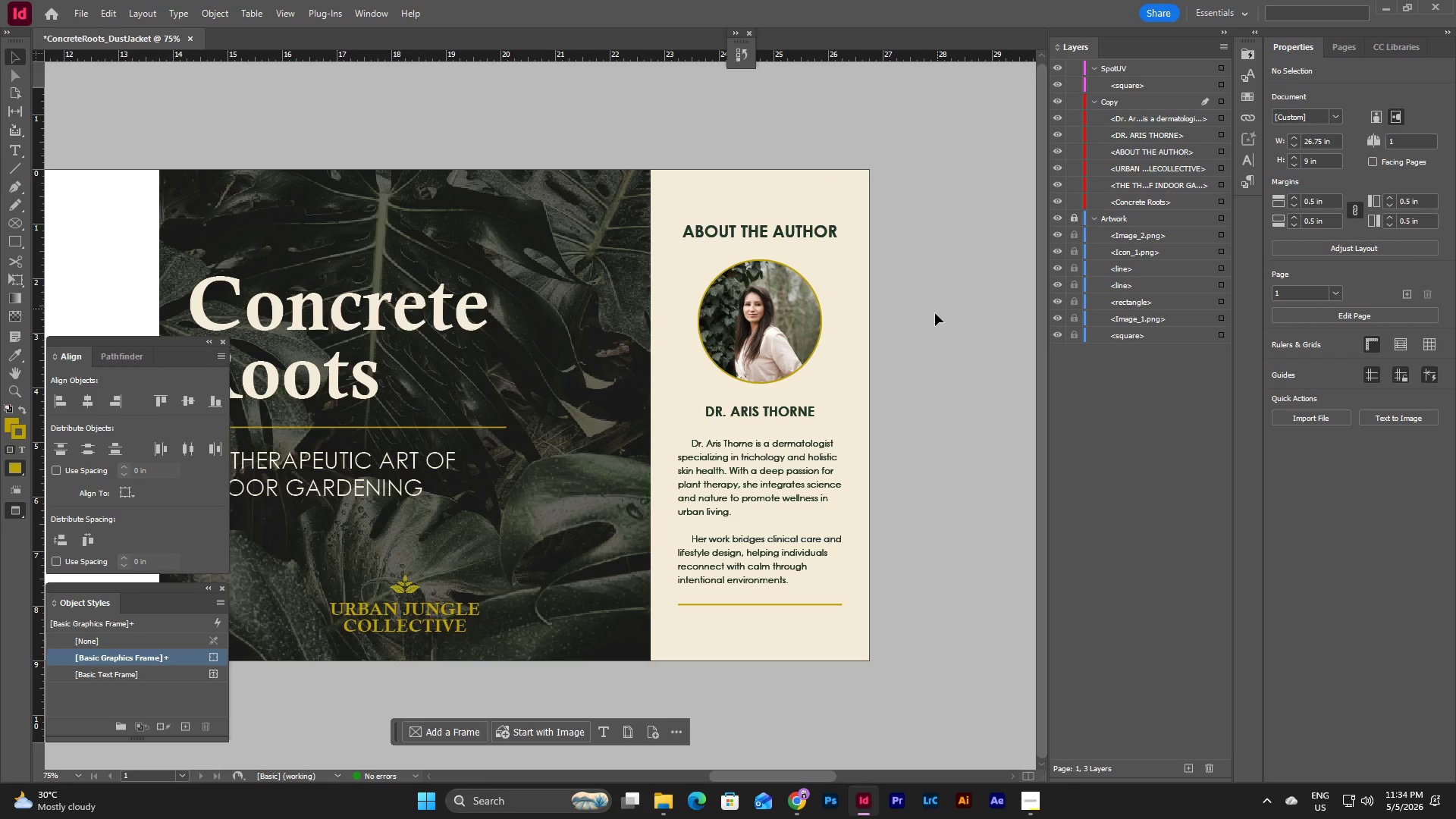 
type(ww)
 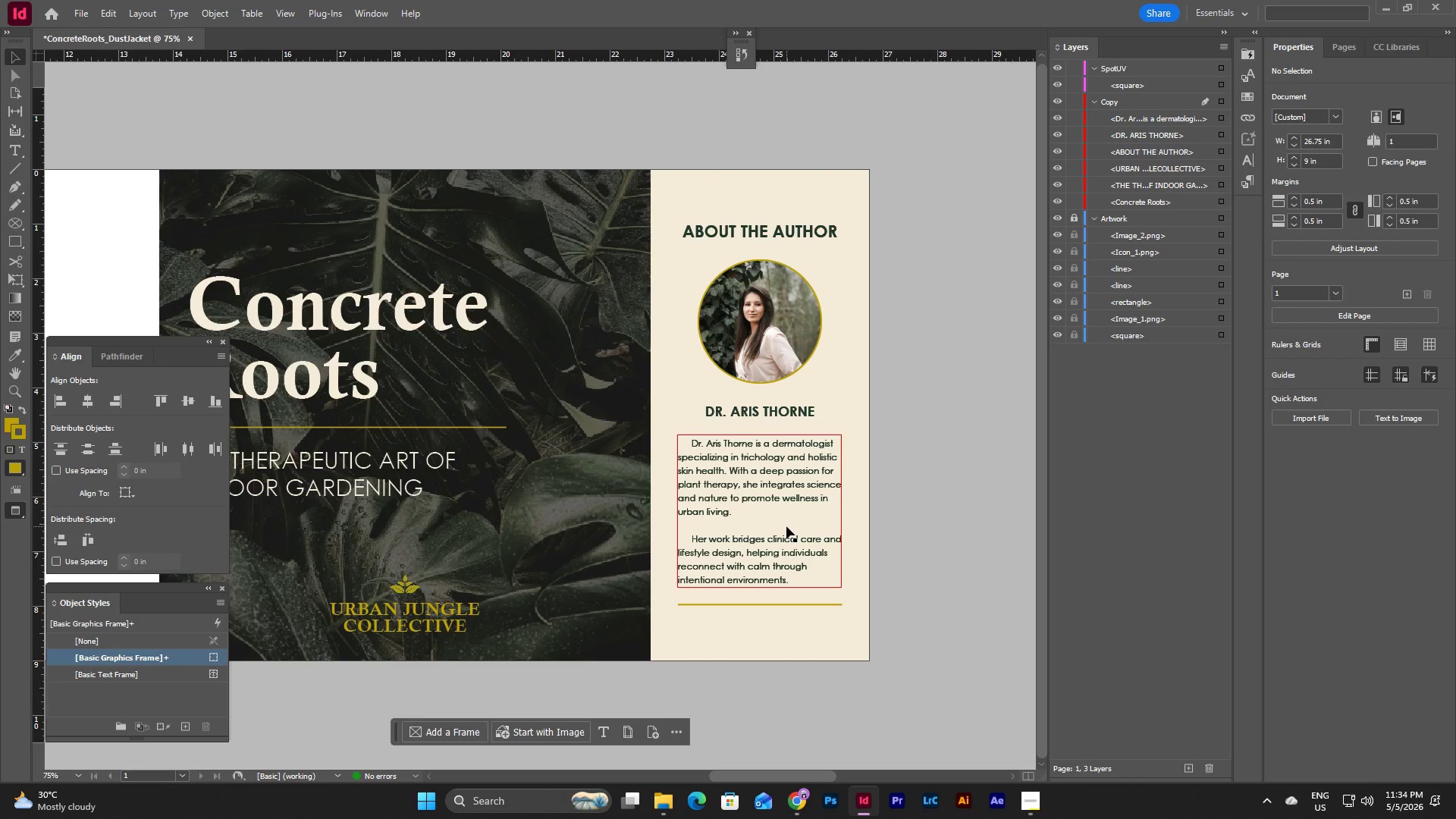 
left_click_drag(start_coordinate=[798, 775], to_coordinate=[681, 764])
 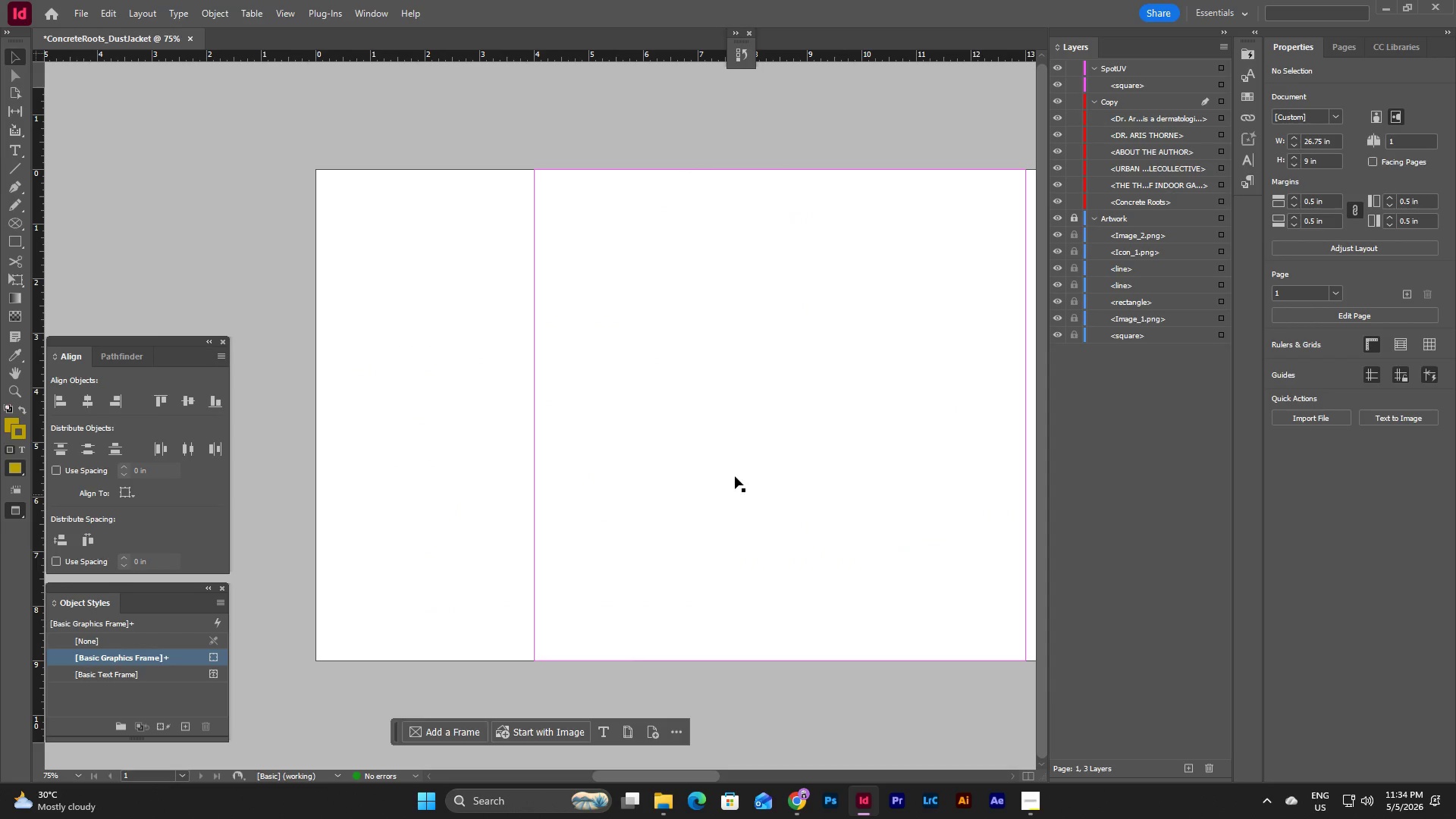 
left_click([735, 472])
 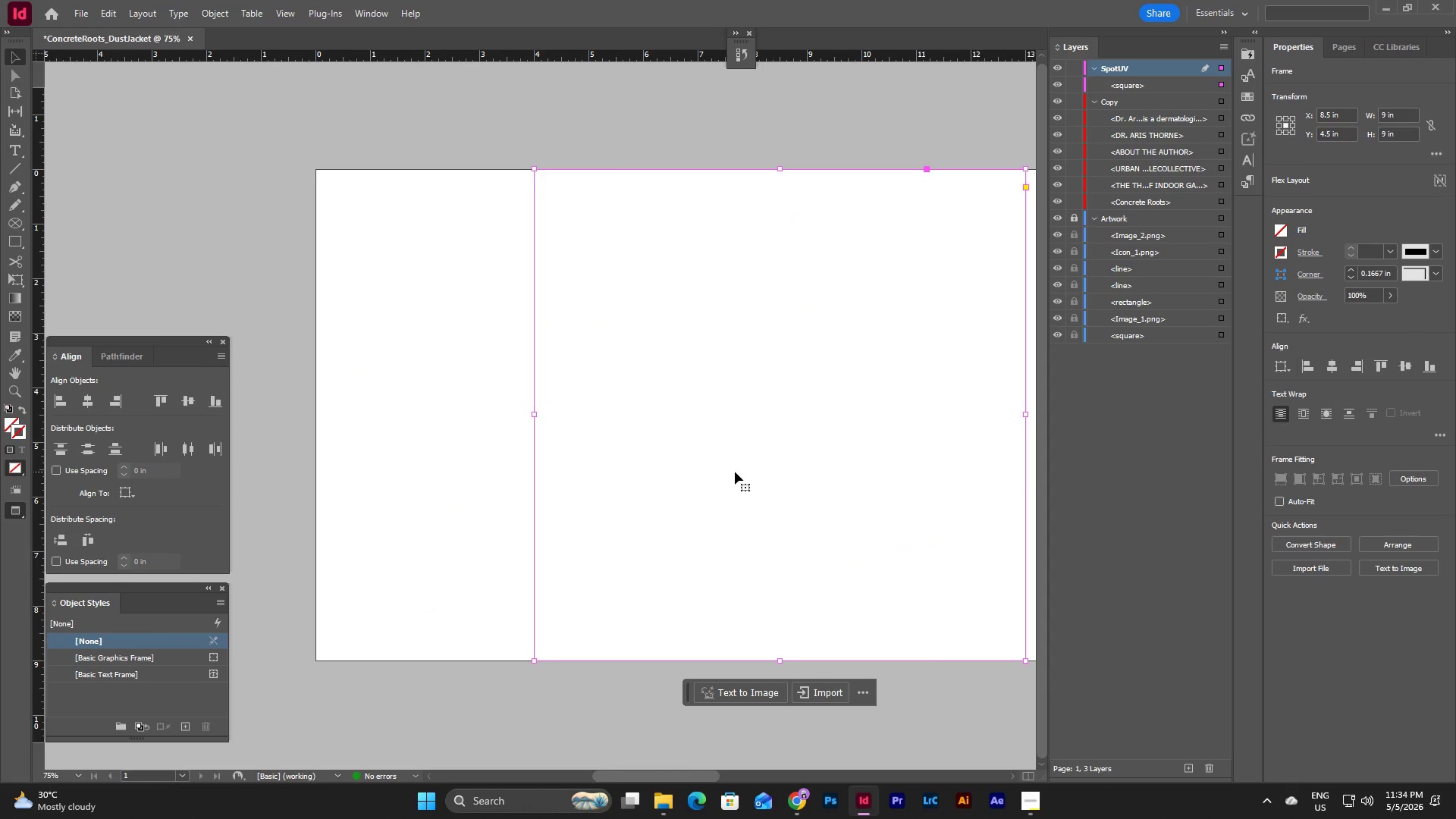 
key(W)
 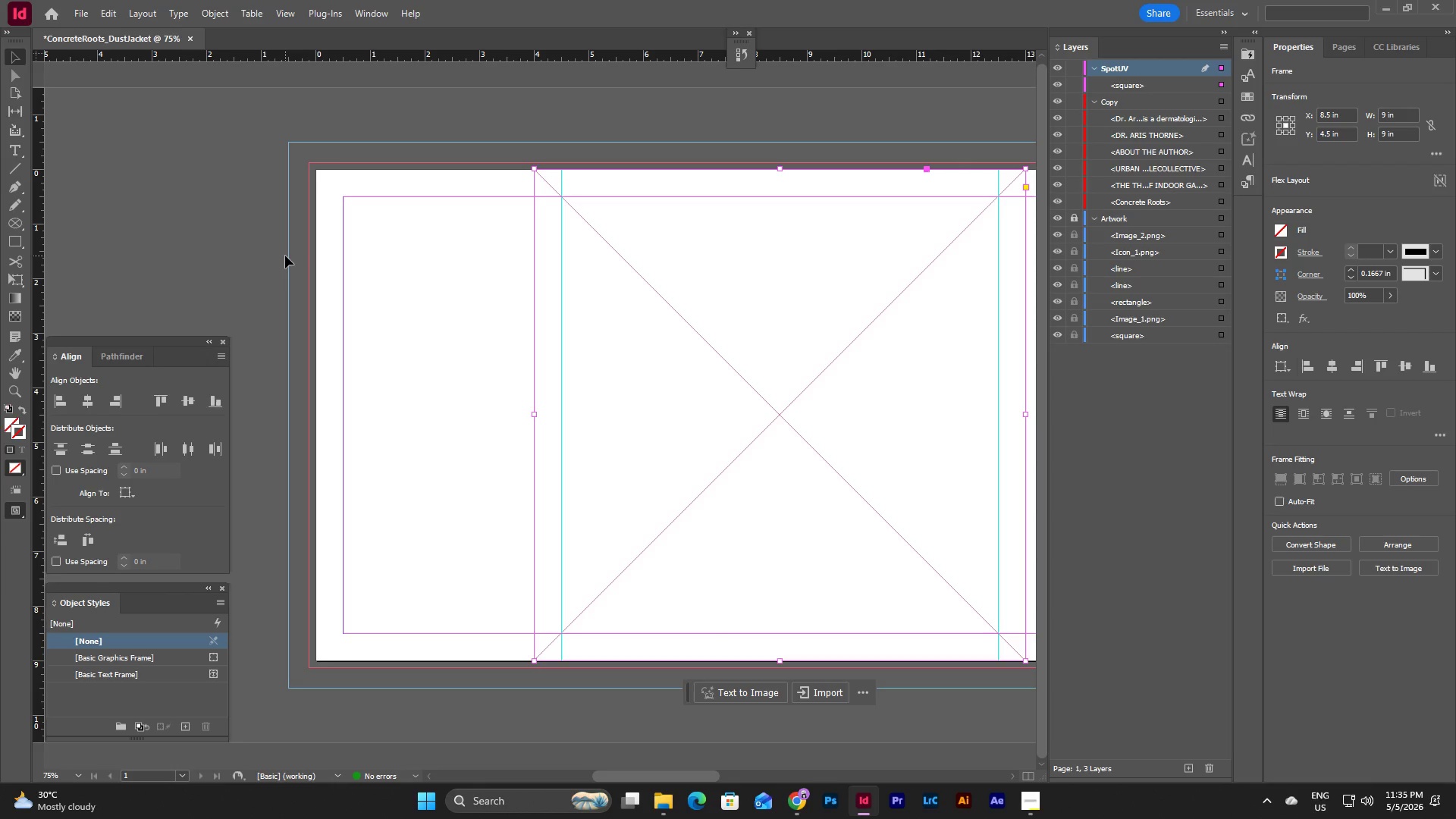 
wait(17.33)
 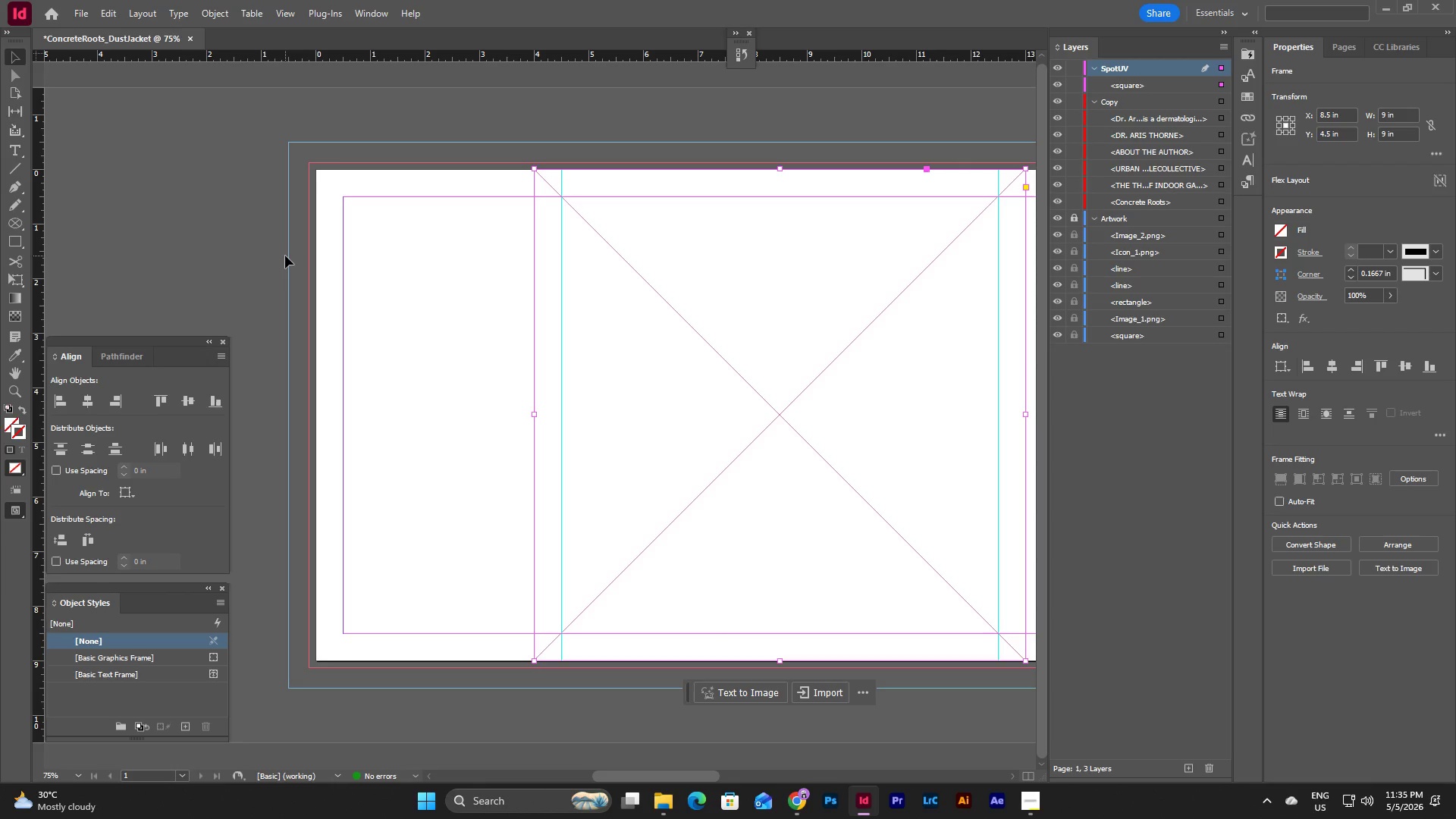 
left_click([14, 243])
 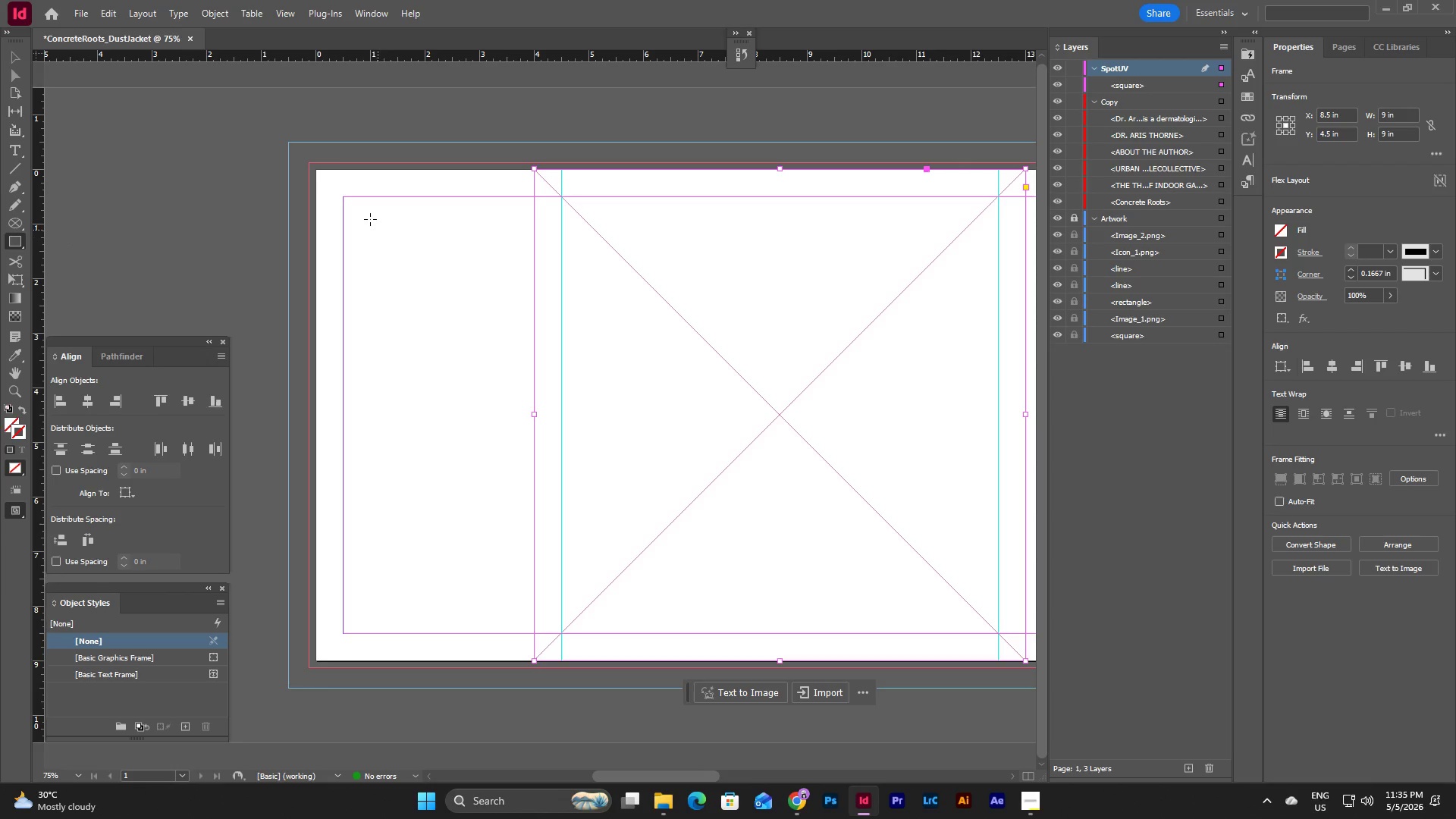 
left_click_drag(start_coordinate=[369, 218], to_coordinate=[493, 566])
 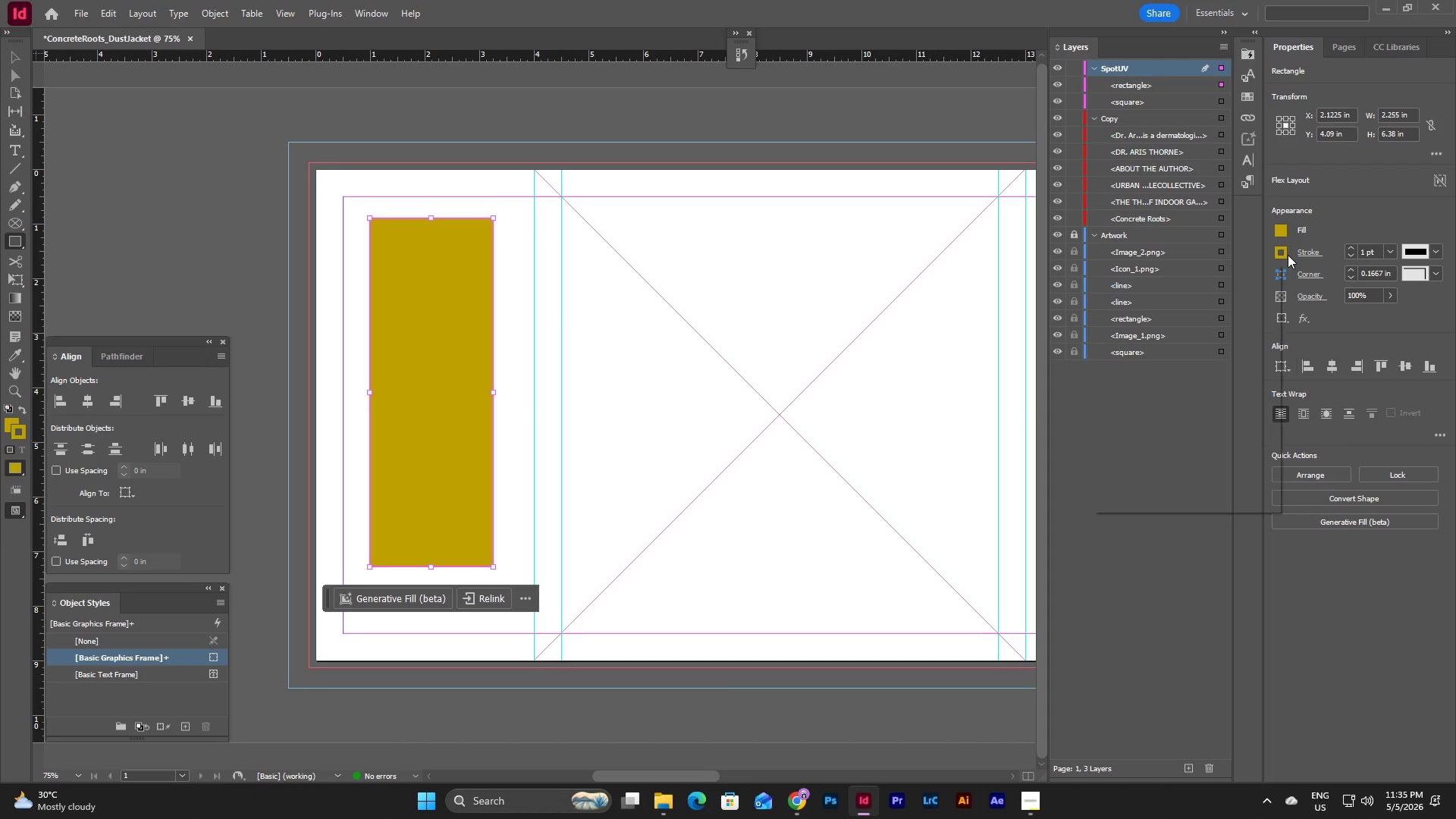 
left_click([1188, 353])
 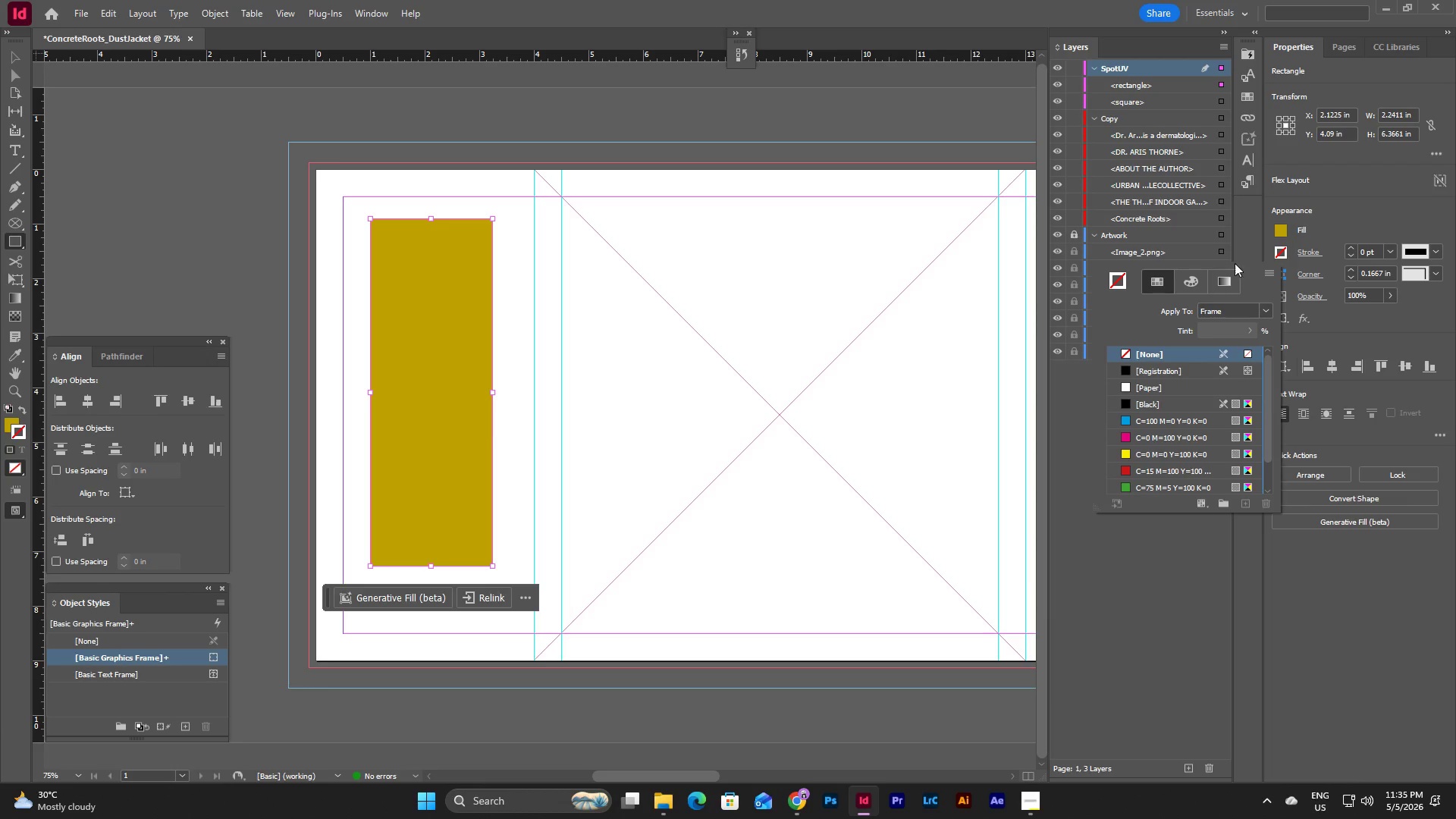 
left_click([1281, 224])
 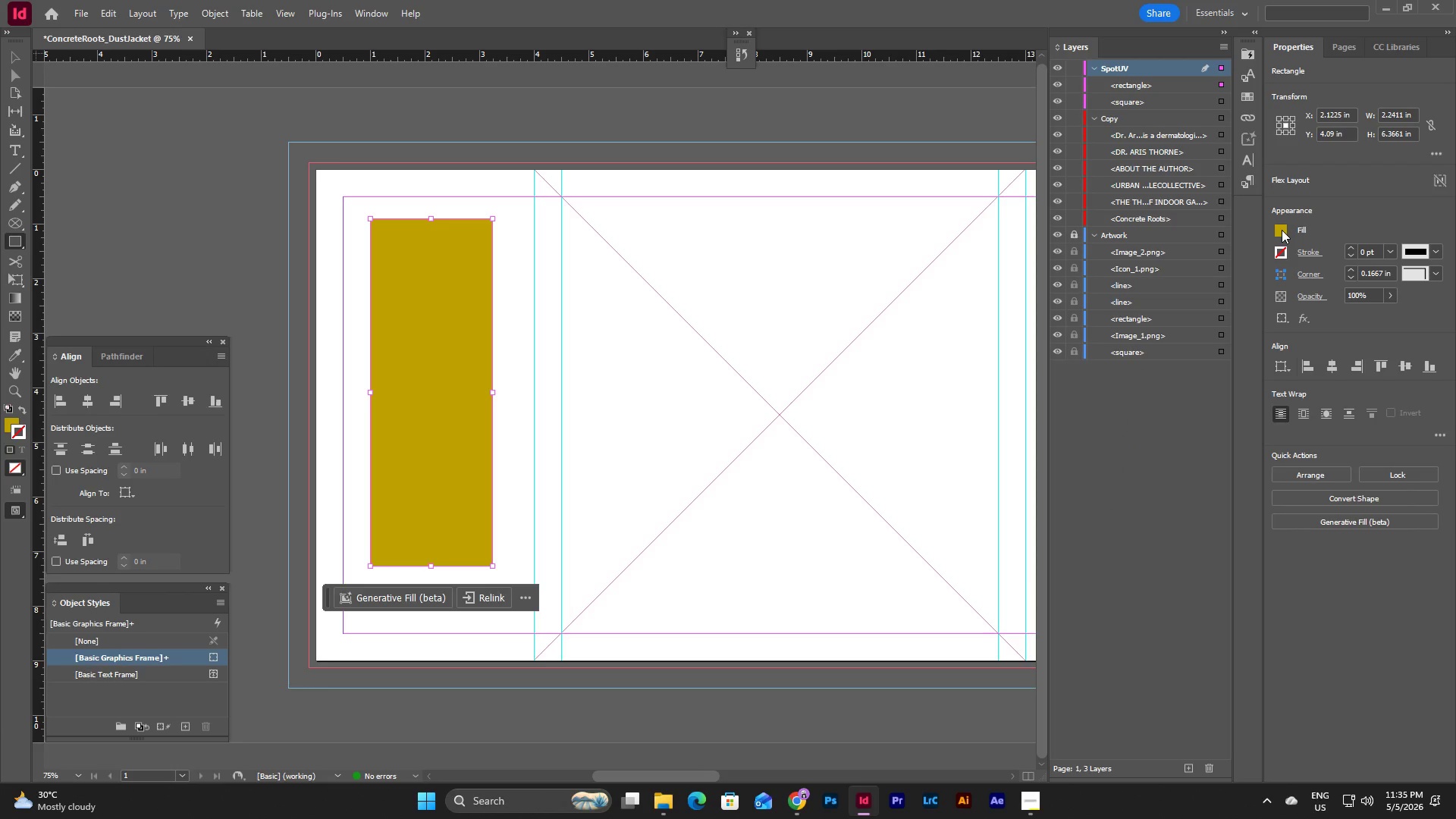 
left_click([1282, 230])
 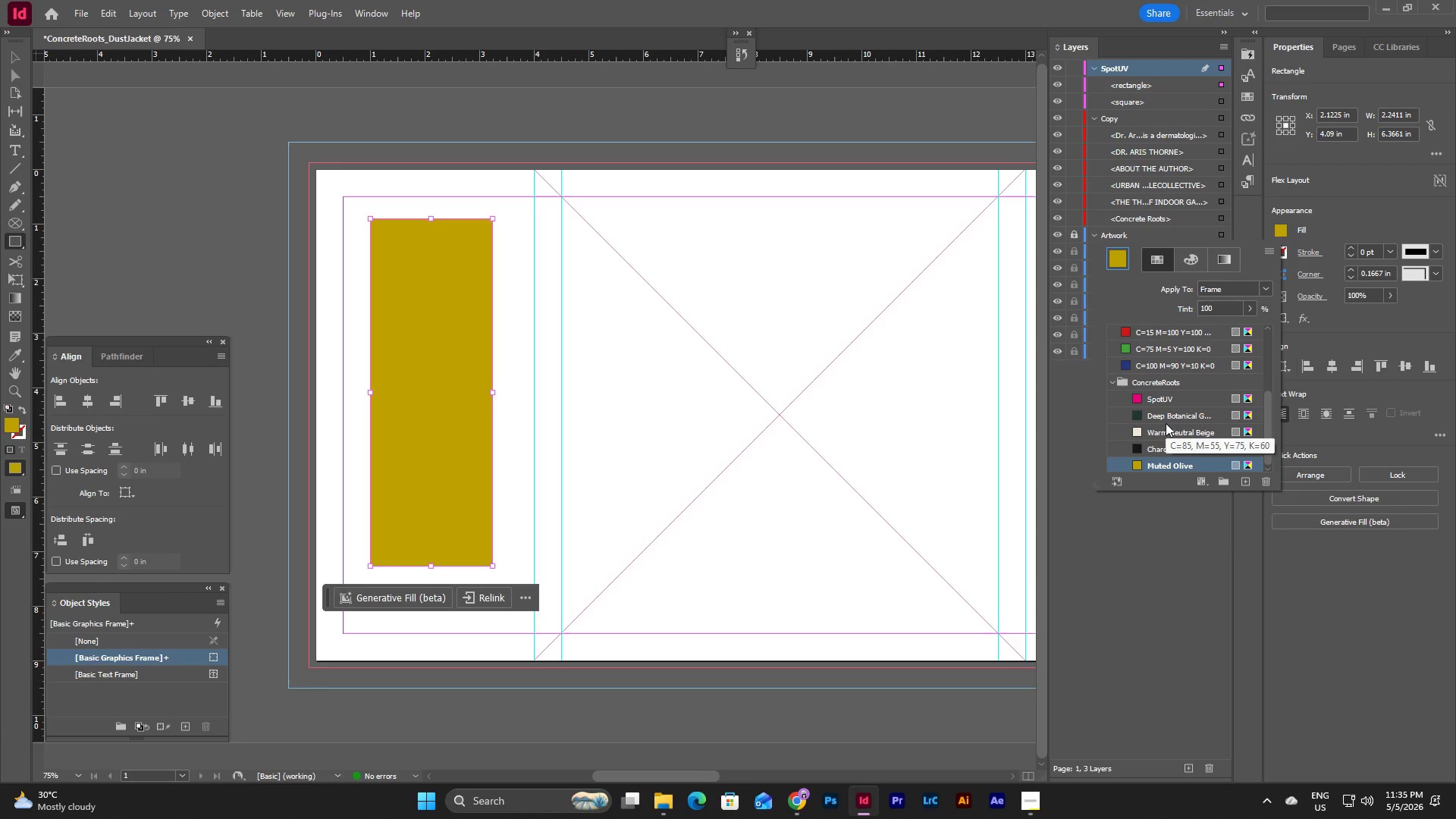 
left_click([1169, 427])
 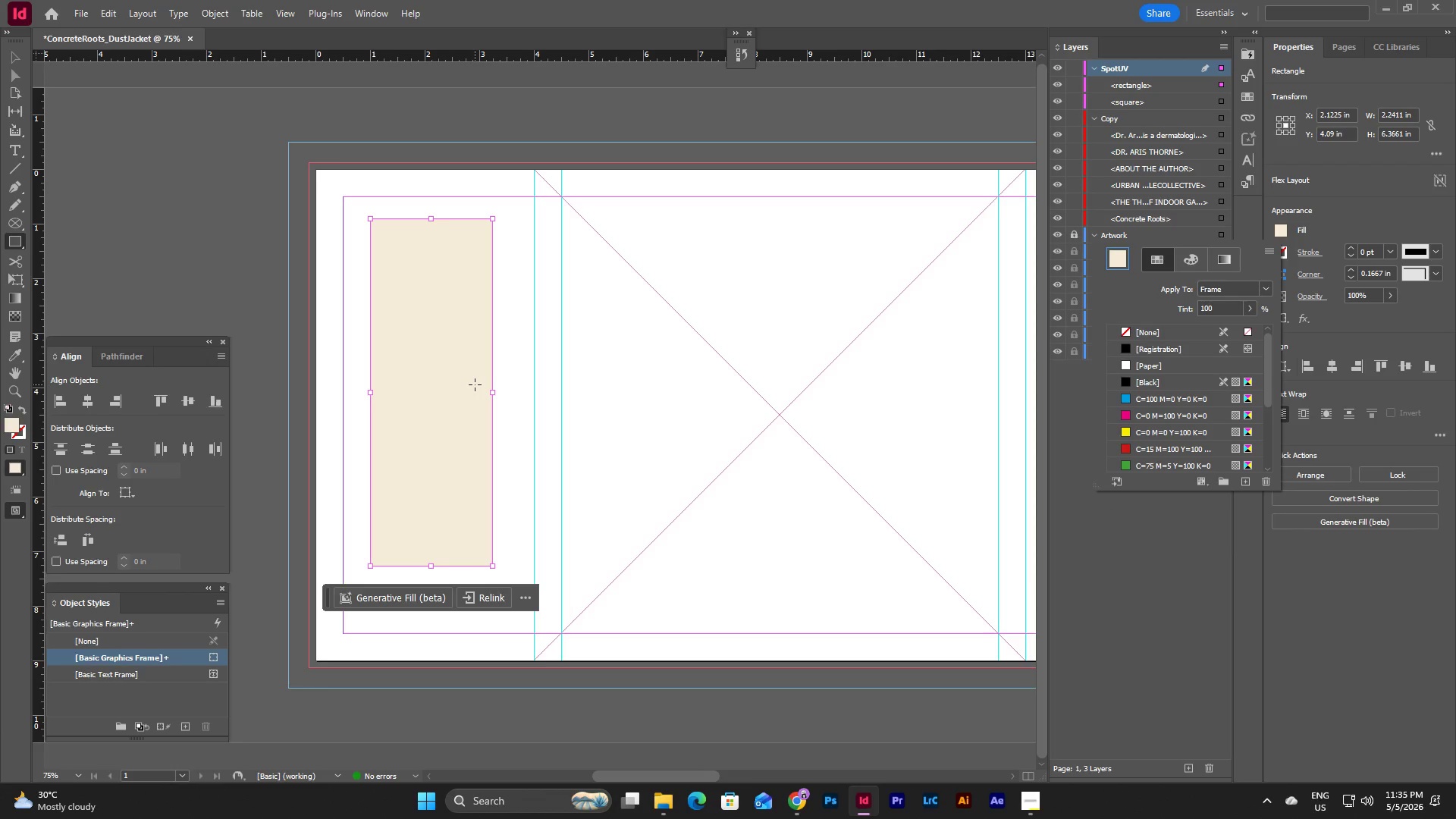 
key(Escape)
 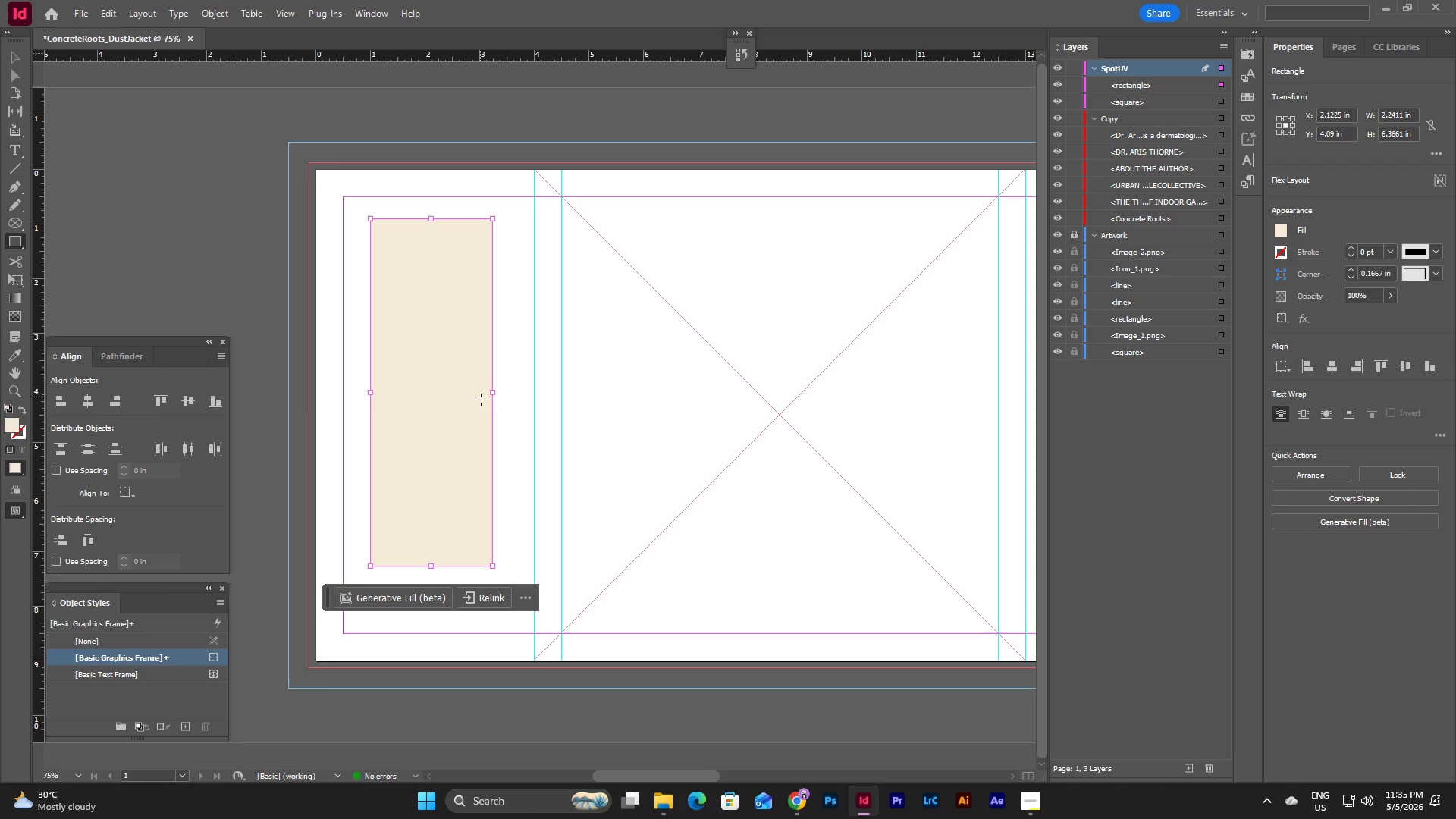 
key(V)
 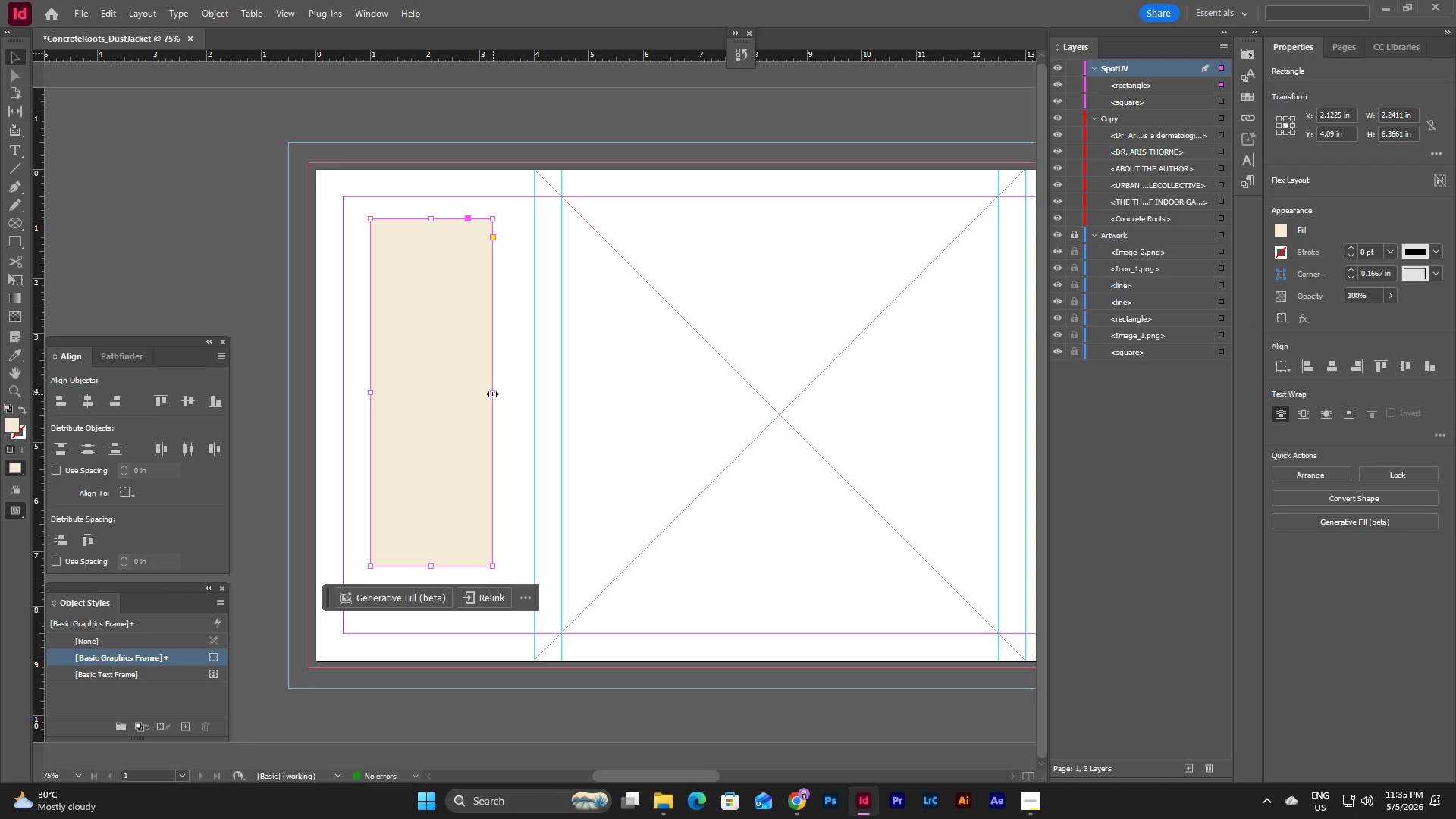 
left_click_drag(start_coordinate=[491, 394], to_coordinate=[563, 402])
 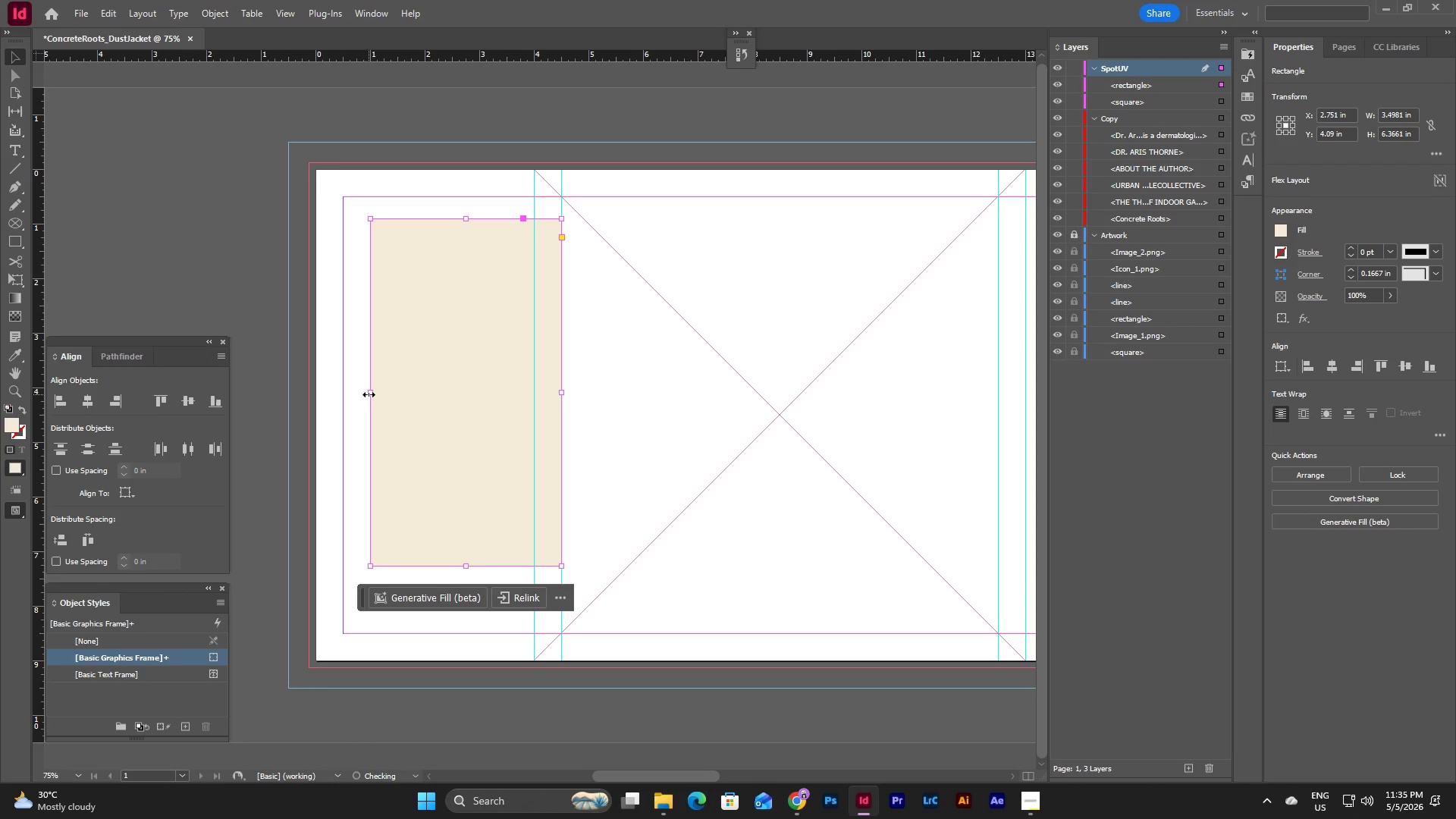 
left_click_drag(start_coordinate=[370, 393], to_coordinate=[318, 397])
 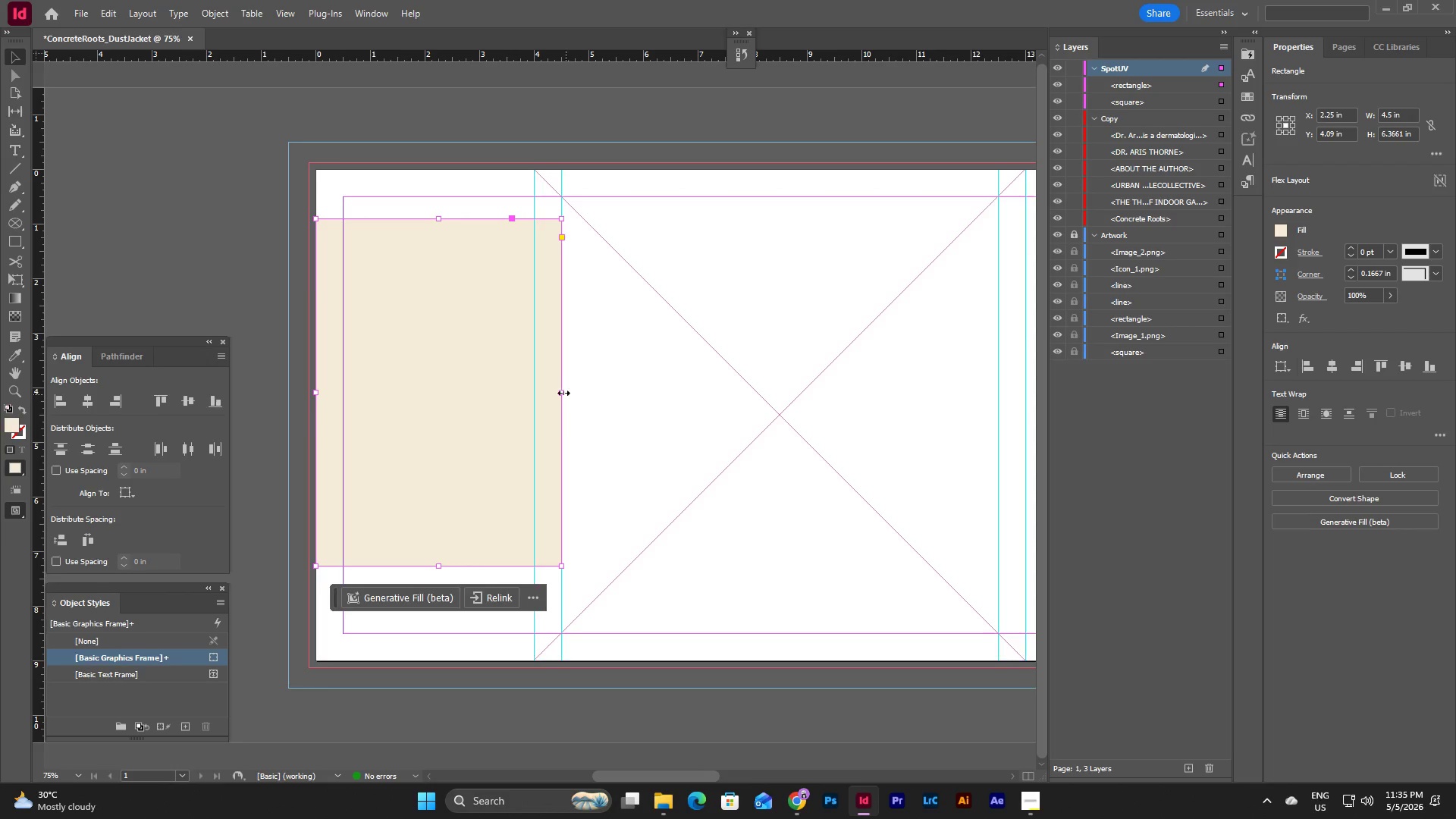 
left_click_drag(start_coordinate=[559, 392], to_coordinate=[533, 395])
 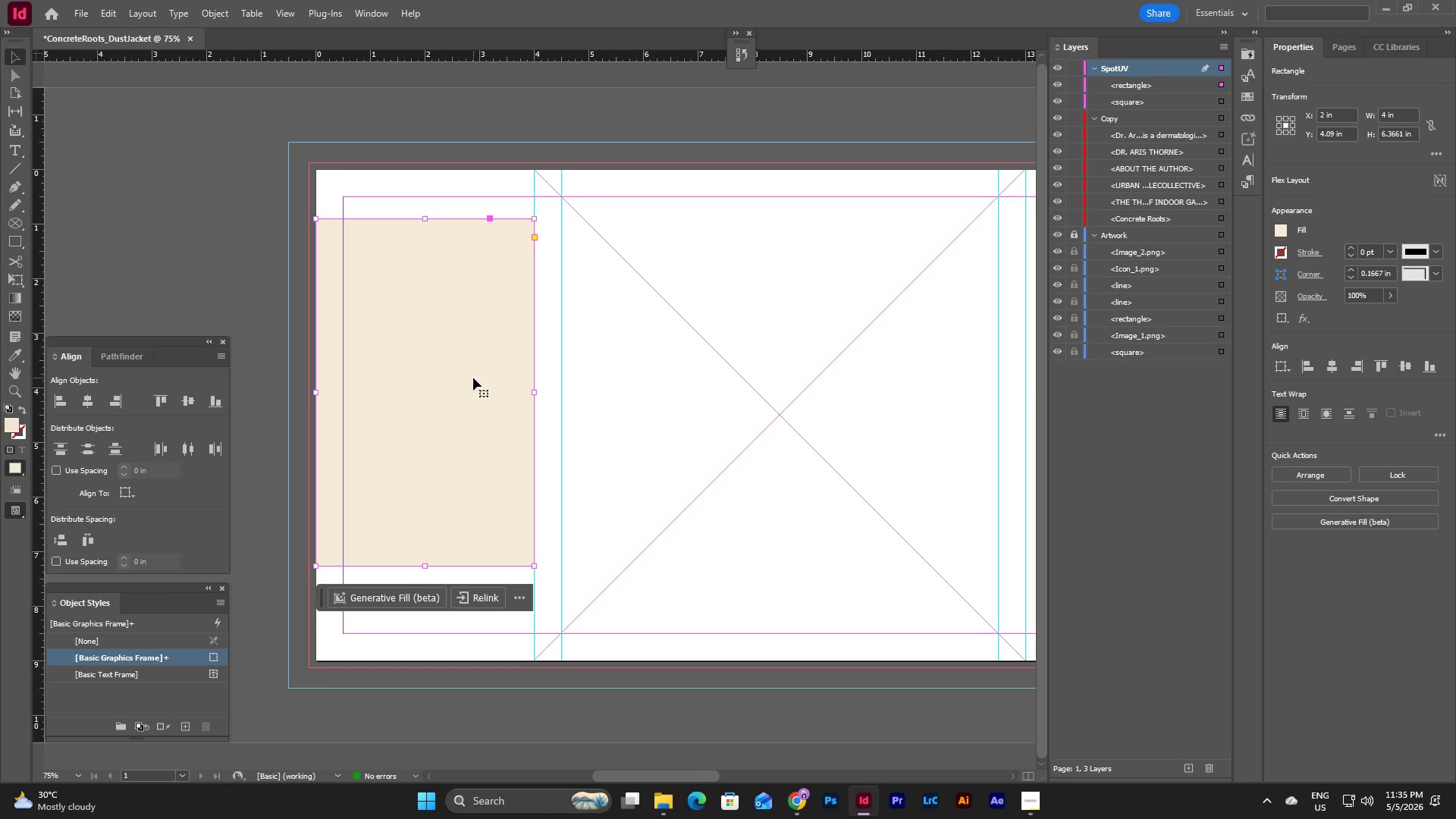 
wait(5.14)
 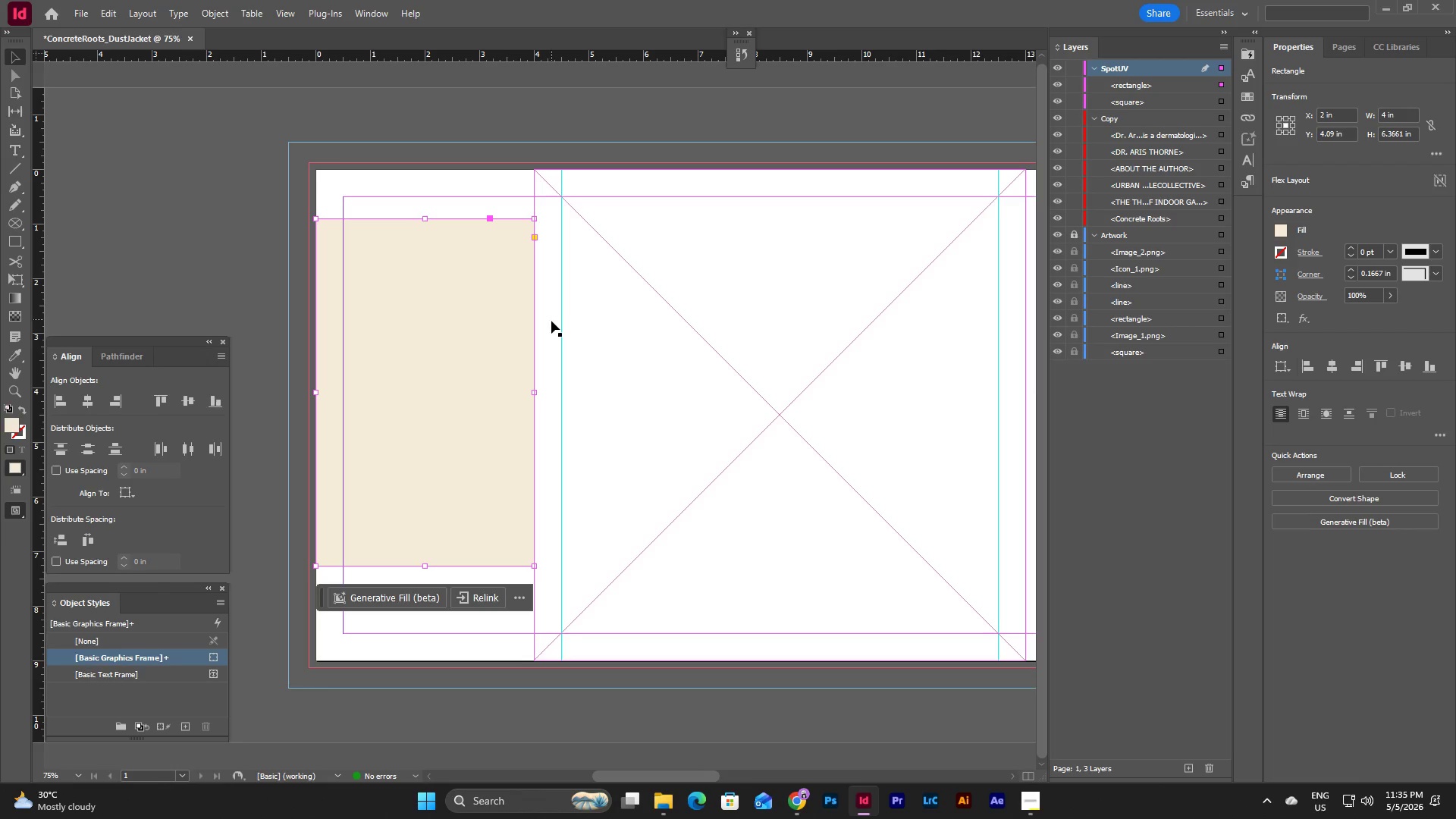 
left_click_drag(start_coordinate=[428, 218], to_coordinate=[428, 171])
 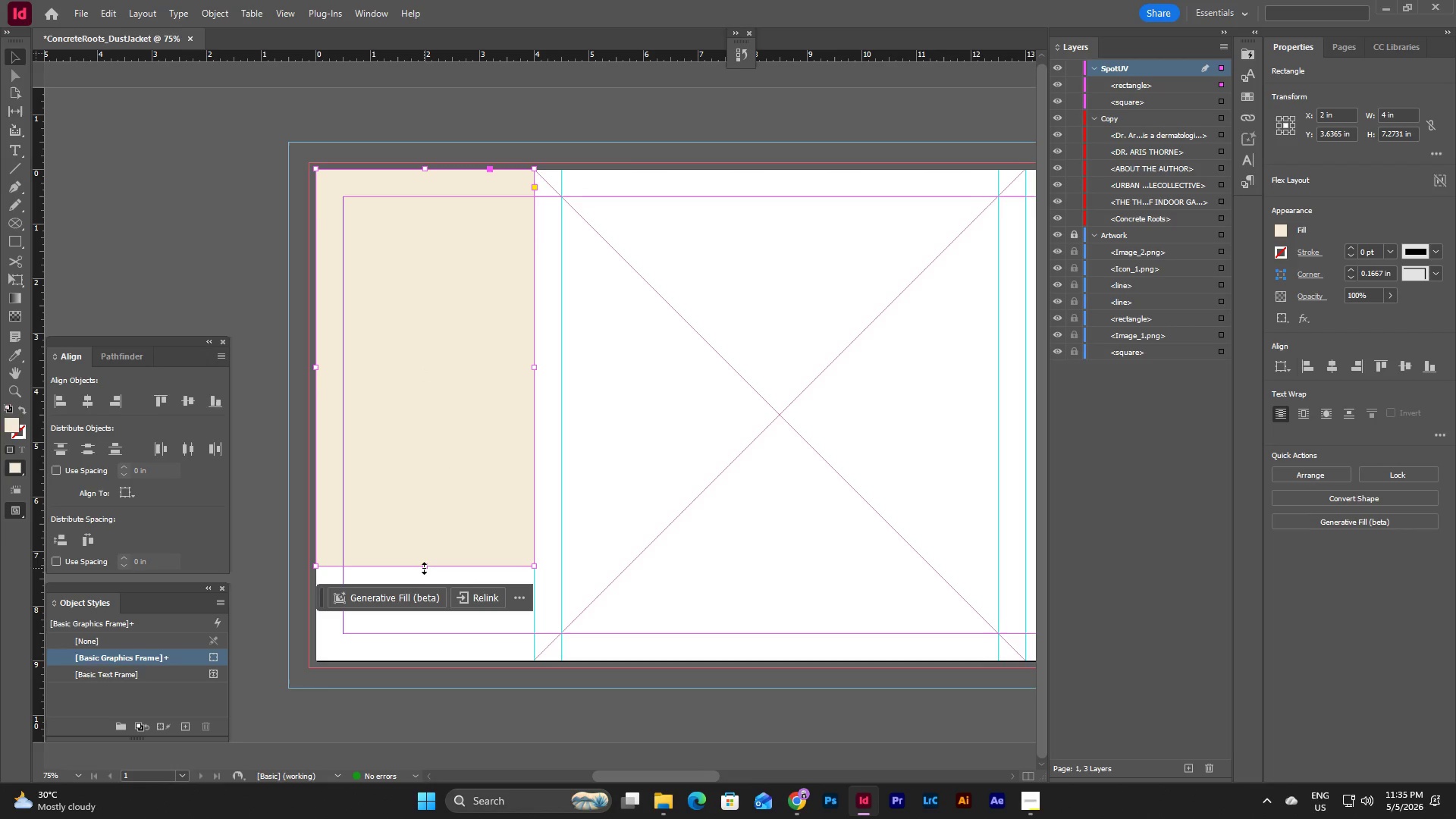 
left_click_drag(start_coordinate=[425, 566], to_coordinate=[425, 660])
 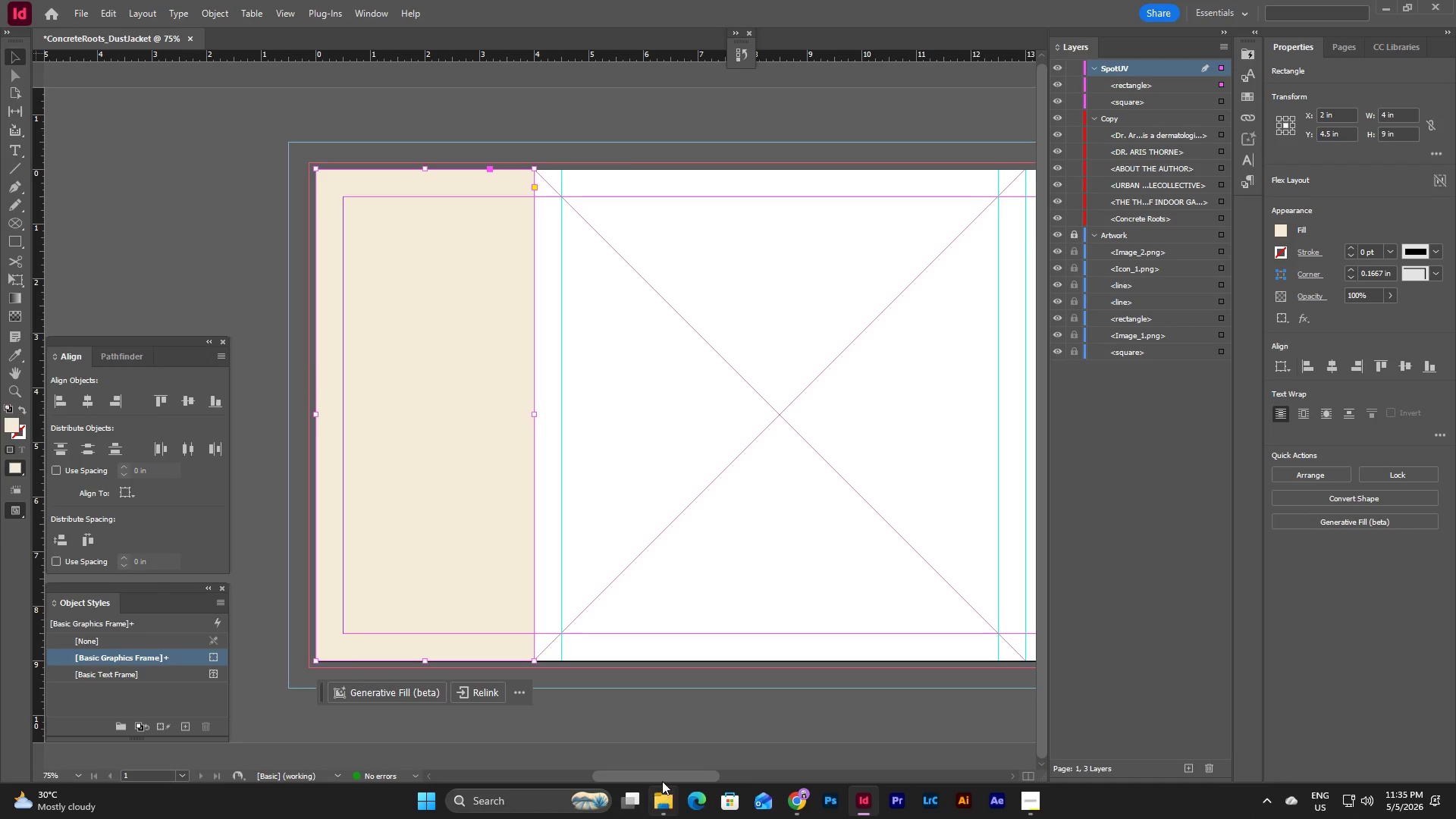 
left_click_drag(start_coordinate=[662, 780], to_coordinate=[649, 761])
 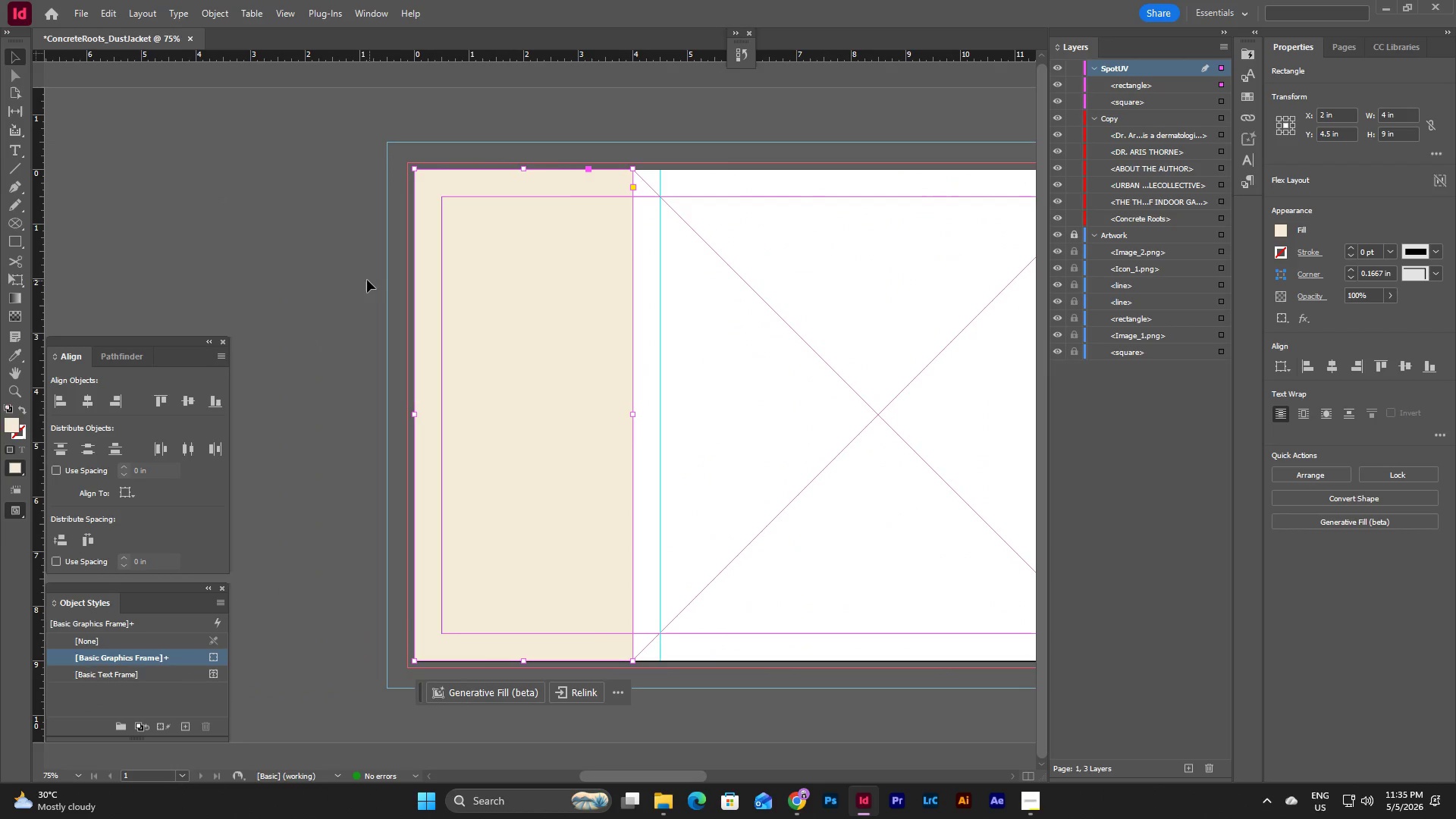 
left_click([367, 280])
 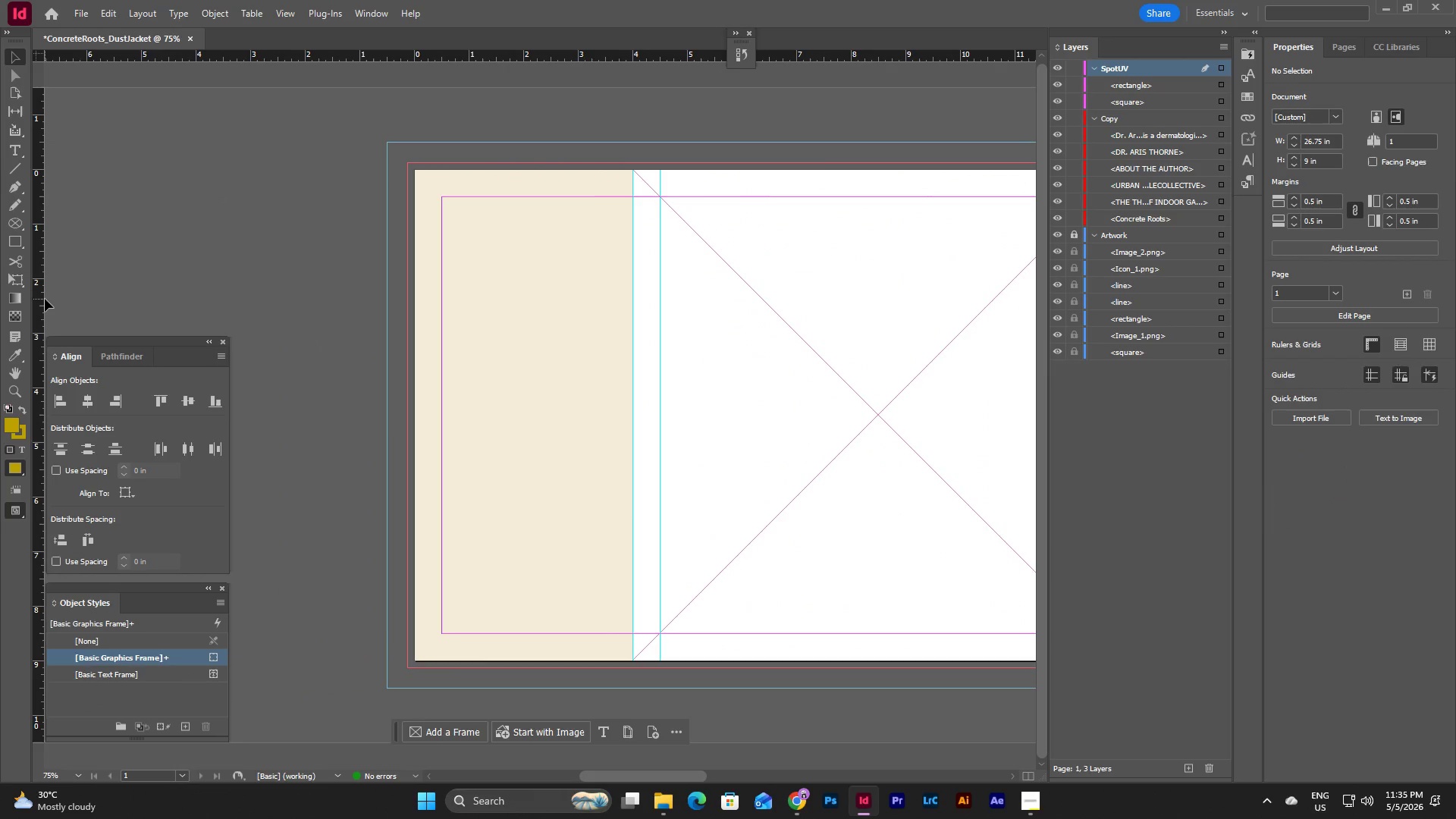 
left_click_drag(start_coordinate=[43, 299], to_coordinate=[563, 387])
 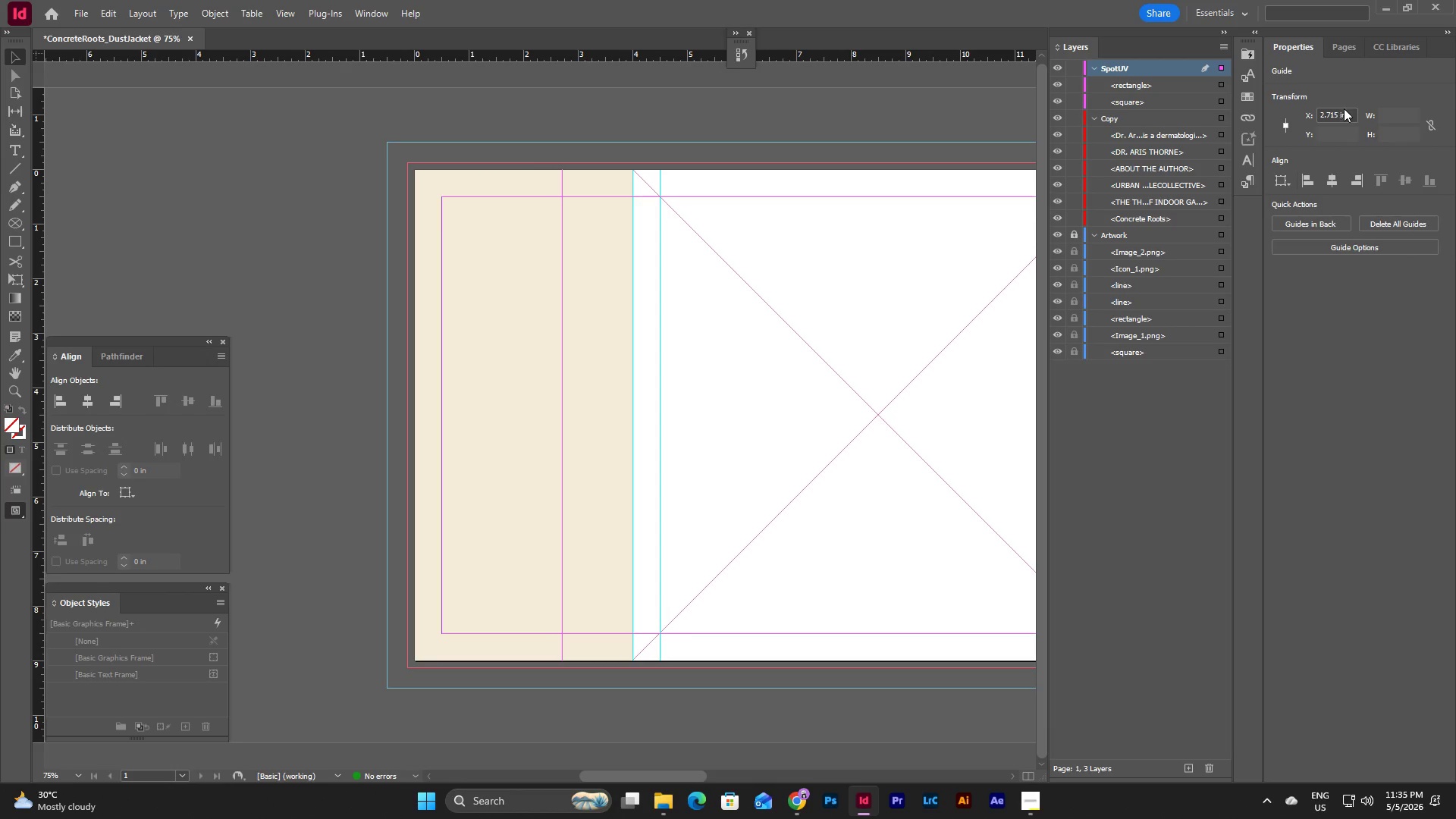 
left_click_drag(start_coordinate=[1352, 113], to_coordinate=[1282, 115])
 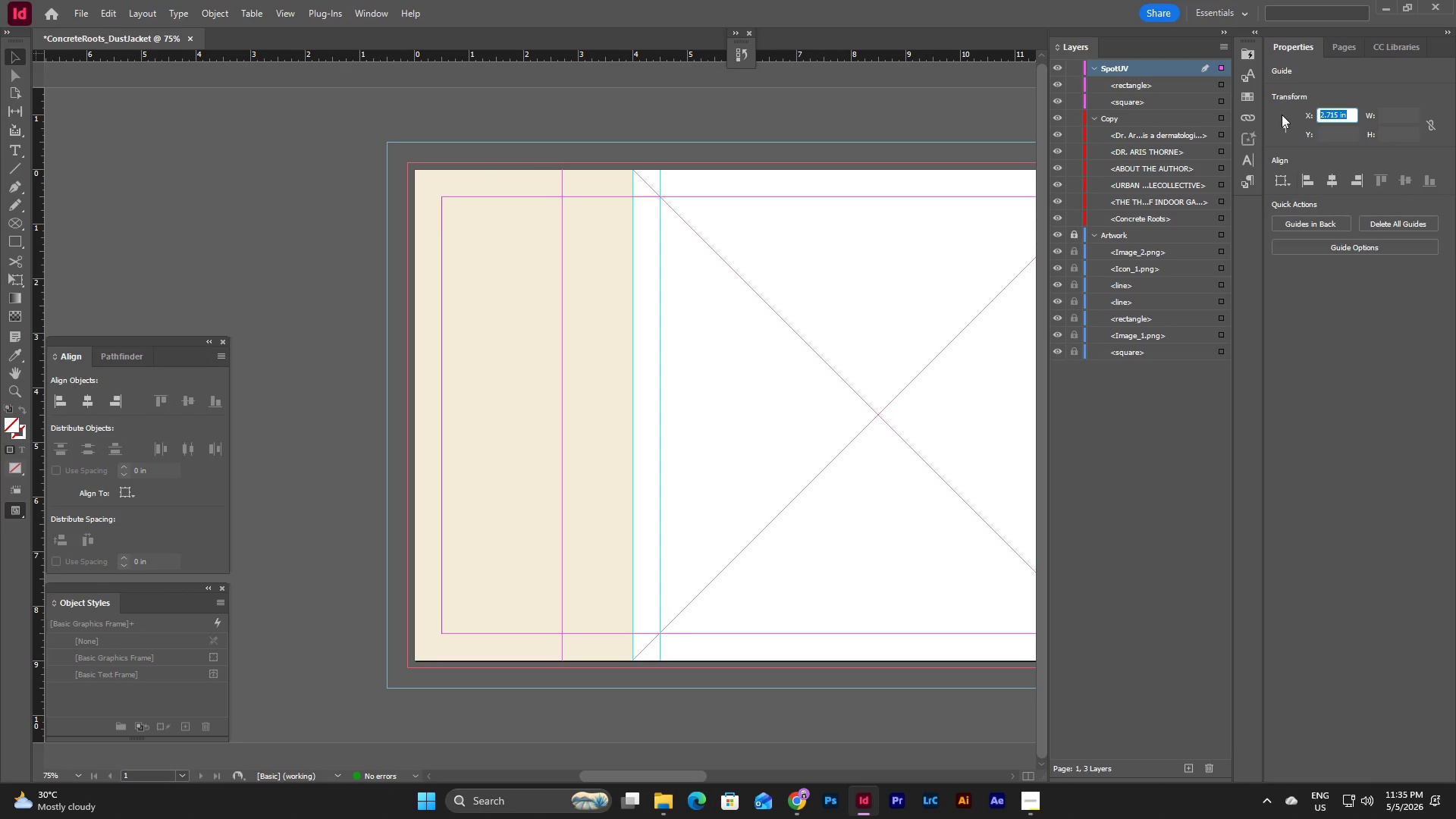 
key(Numpad3)
 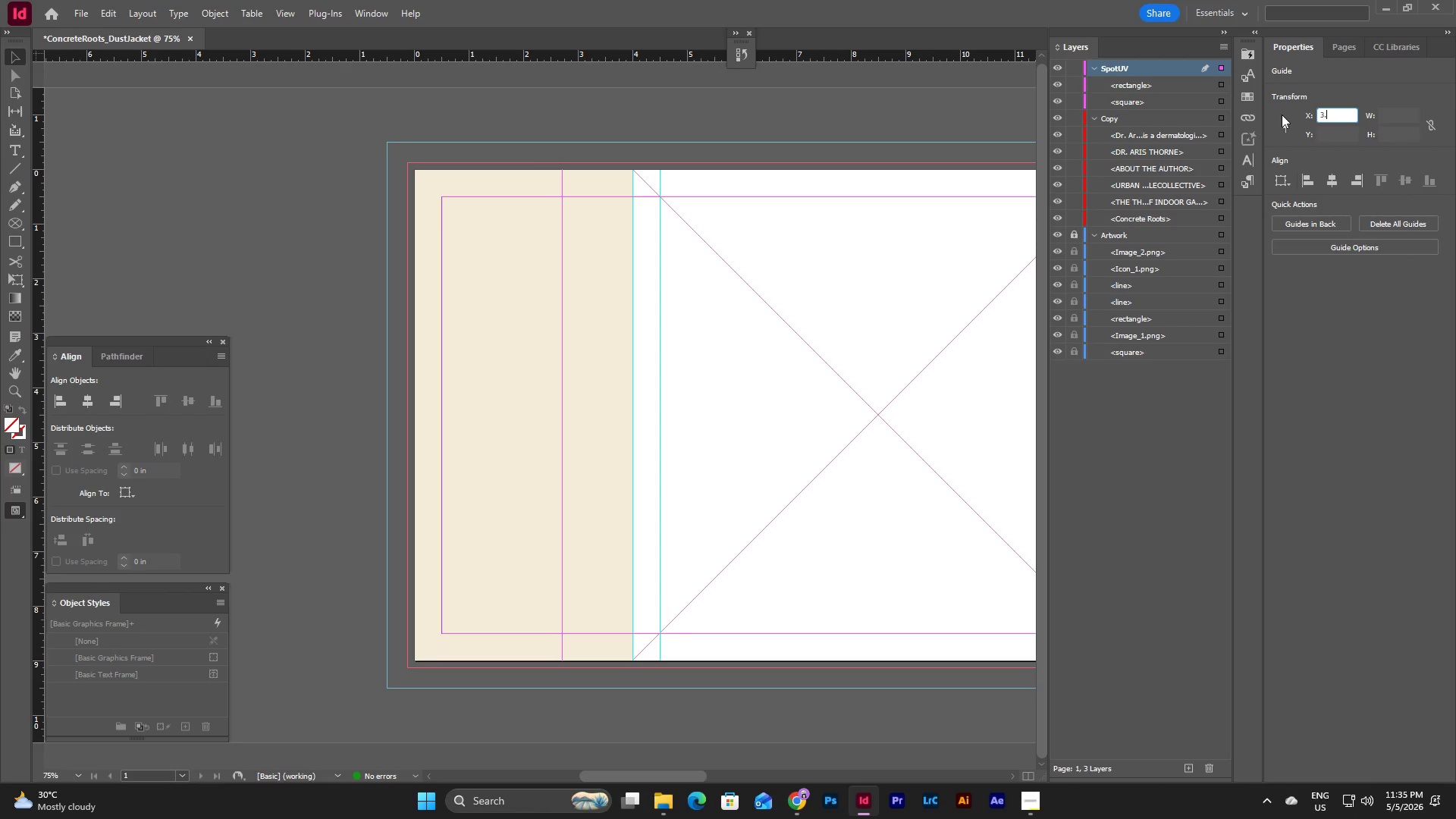 
key(NumpadDecimal)
 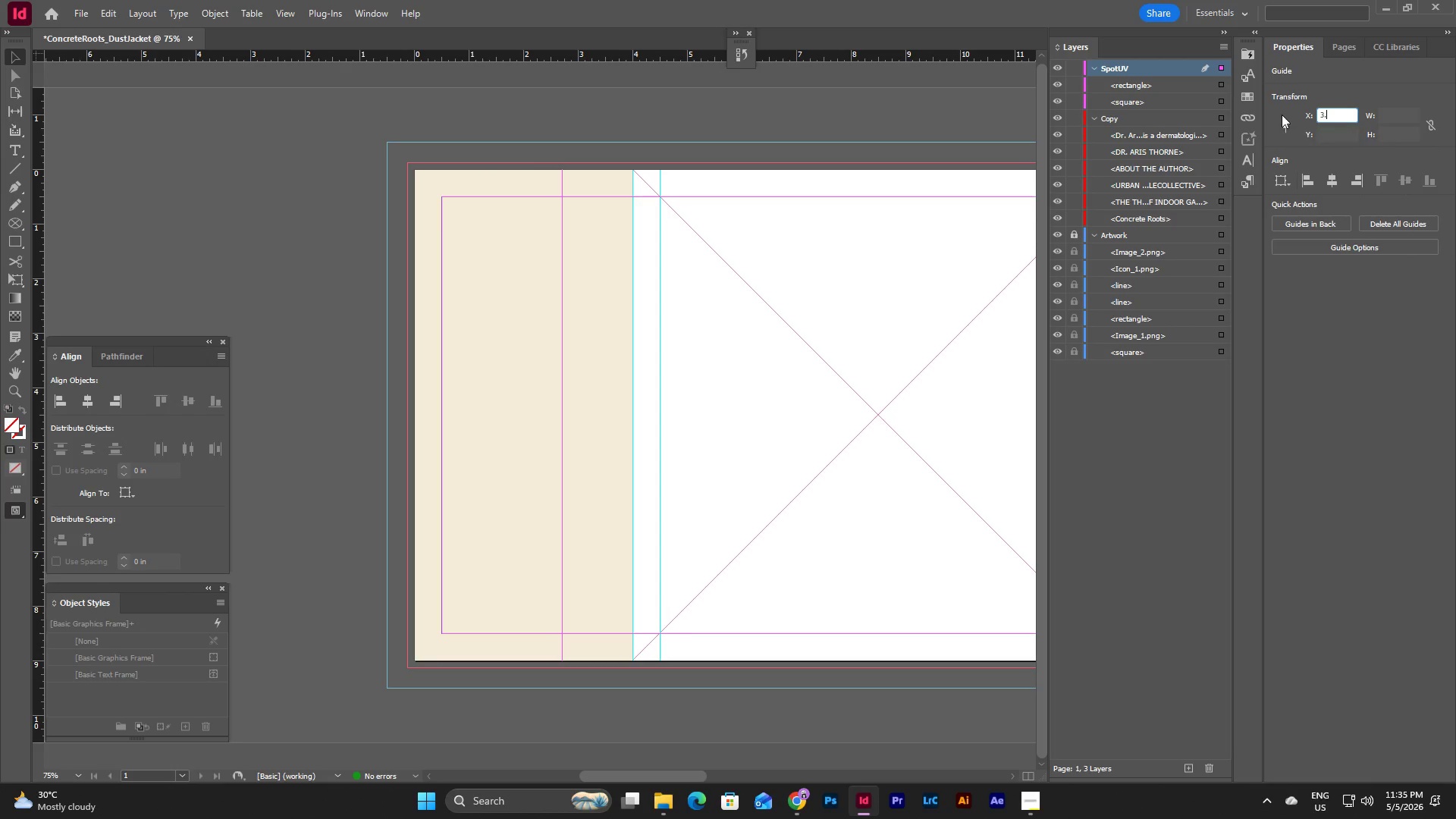 
key(Numpad5)
 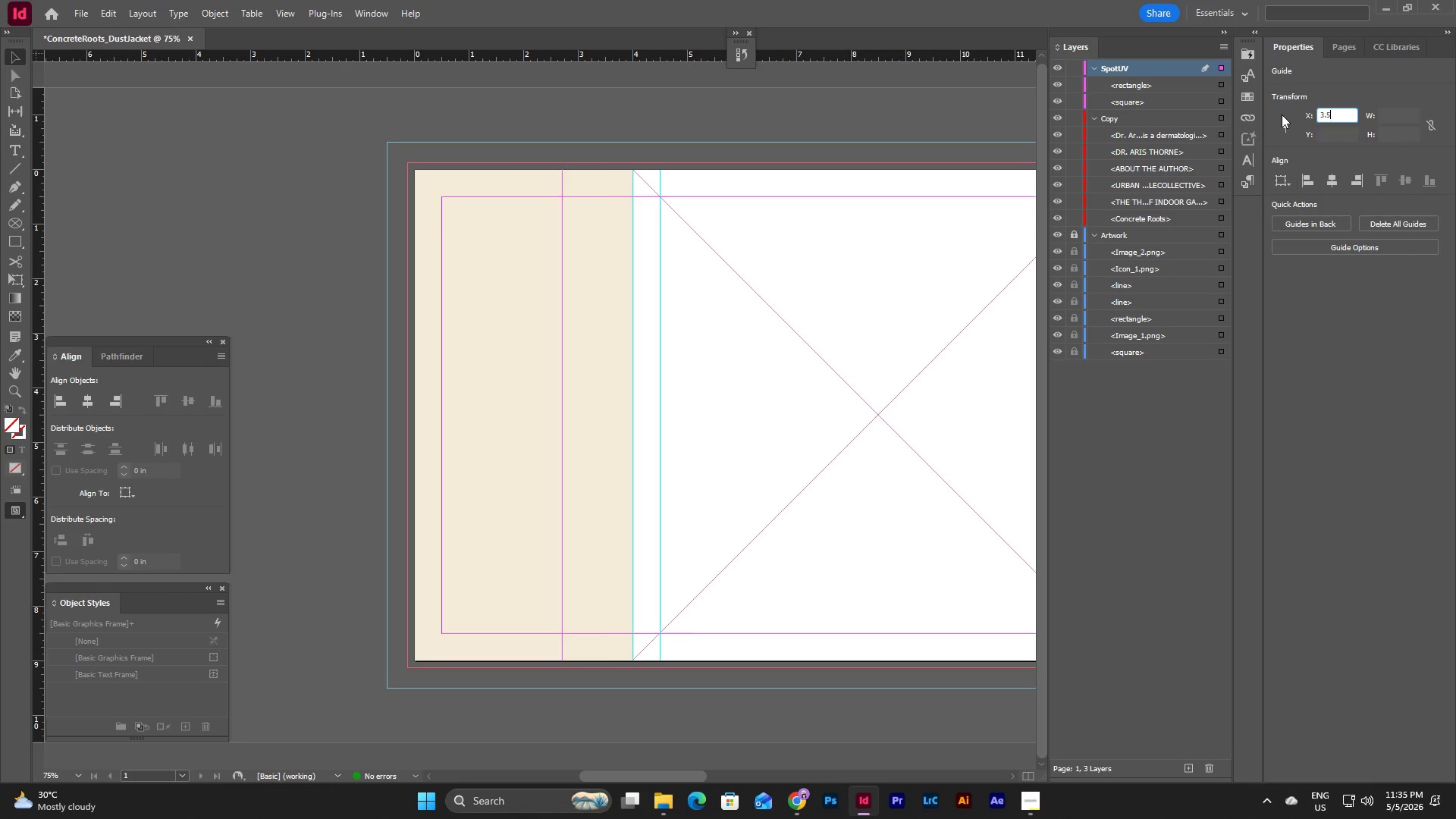 
key(NumpadEnter)
 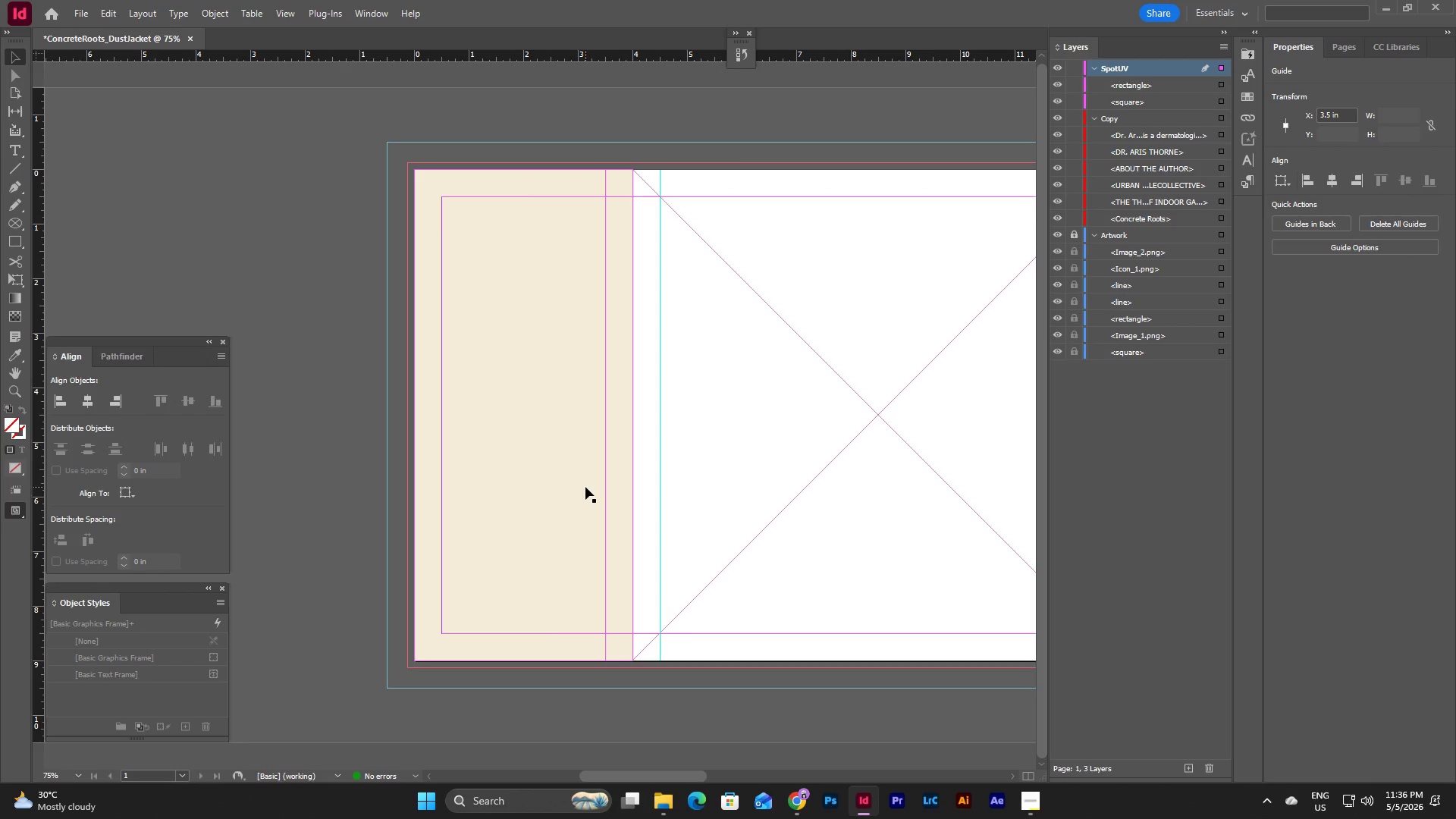 
wait(12.61)
 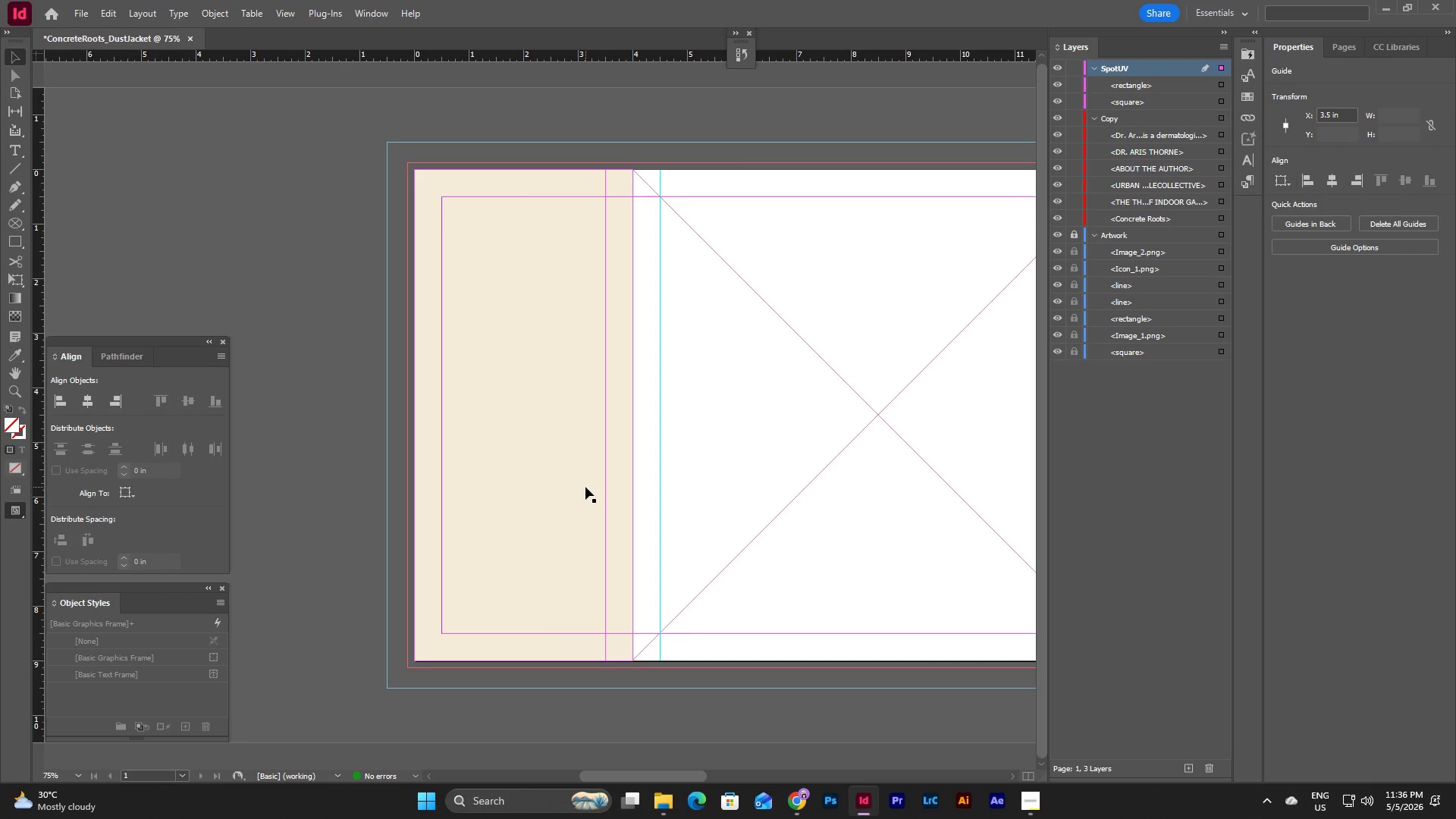 
left_click([1167, 379])
 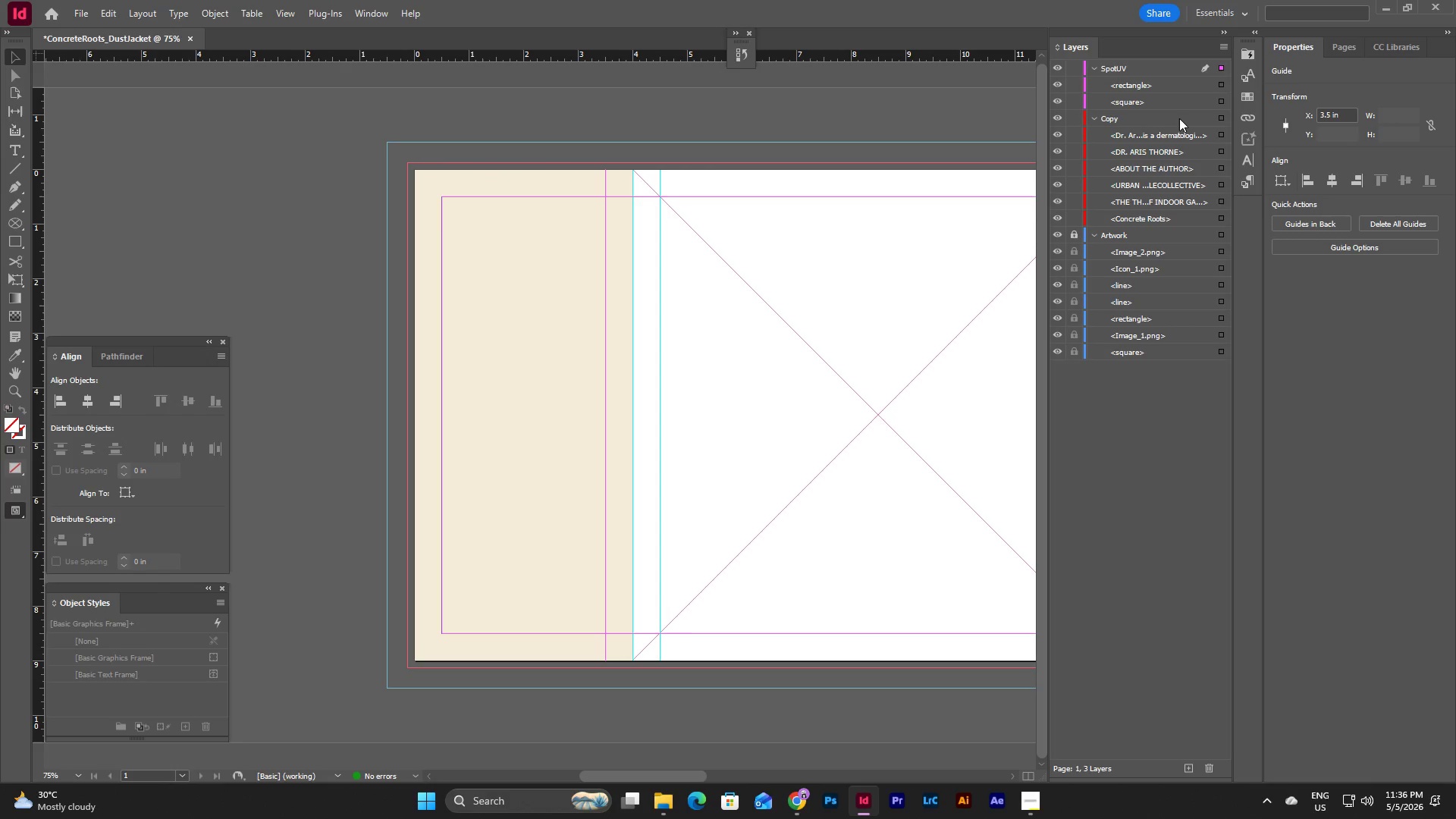 
left_click([1179, 117])
 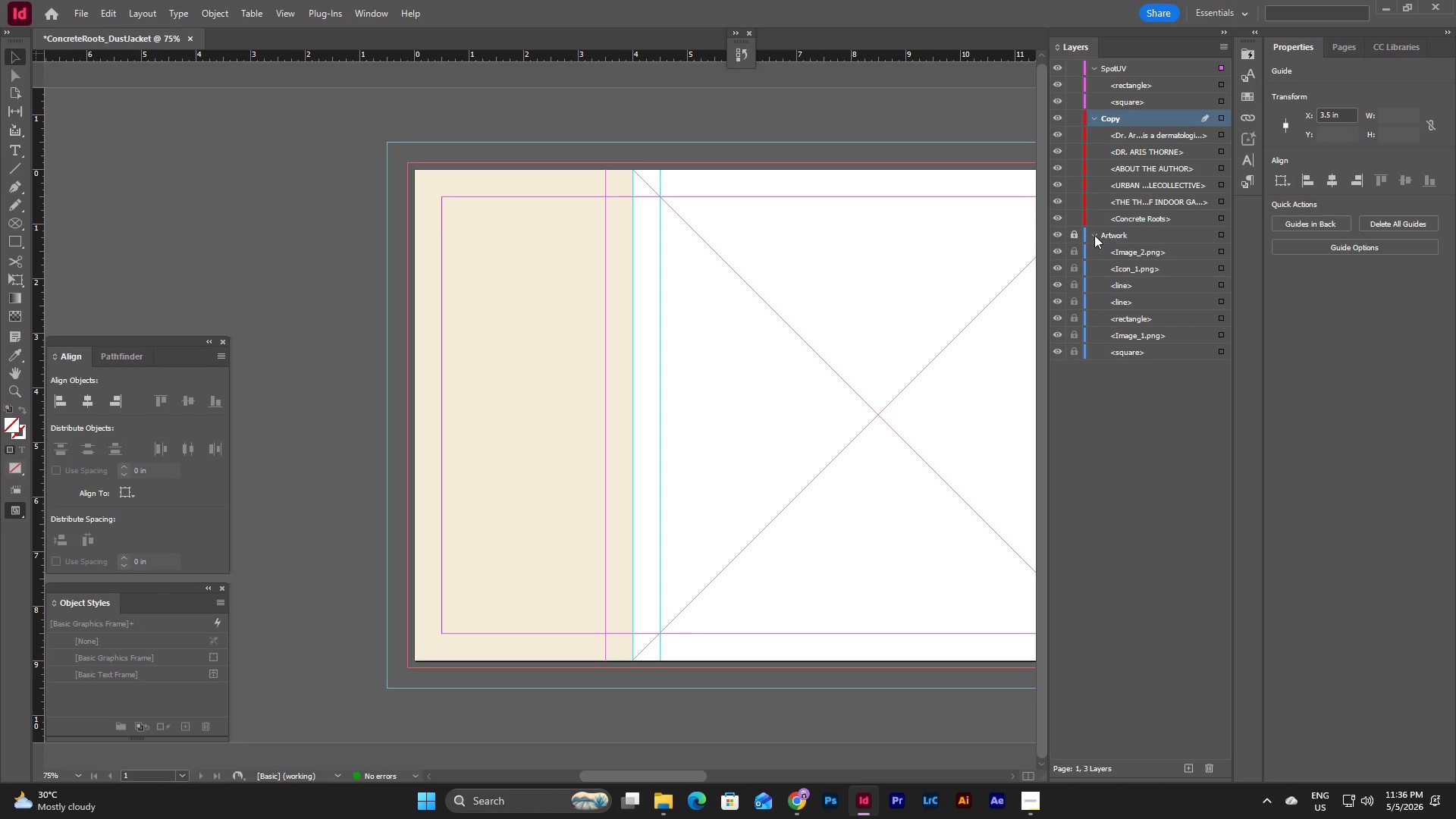 
left_click([1075, 230])
 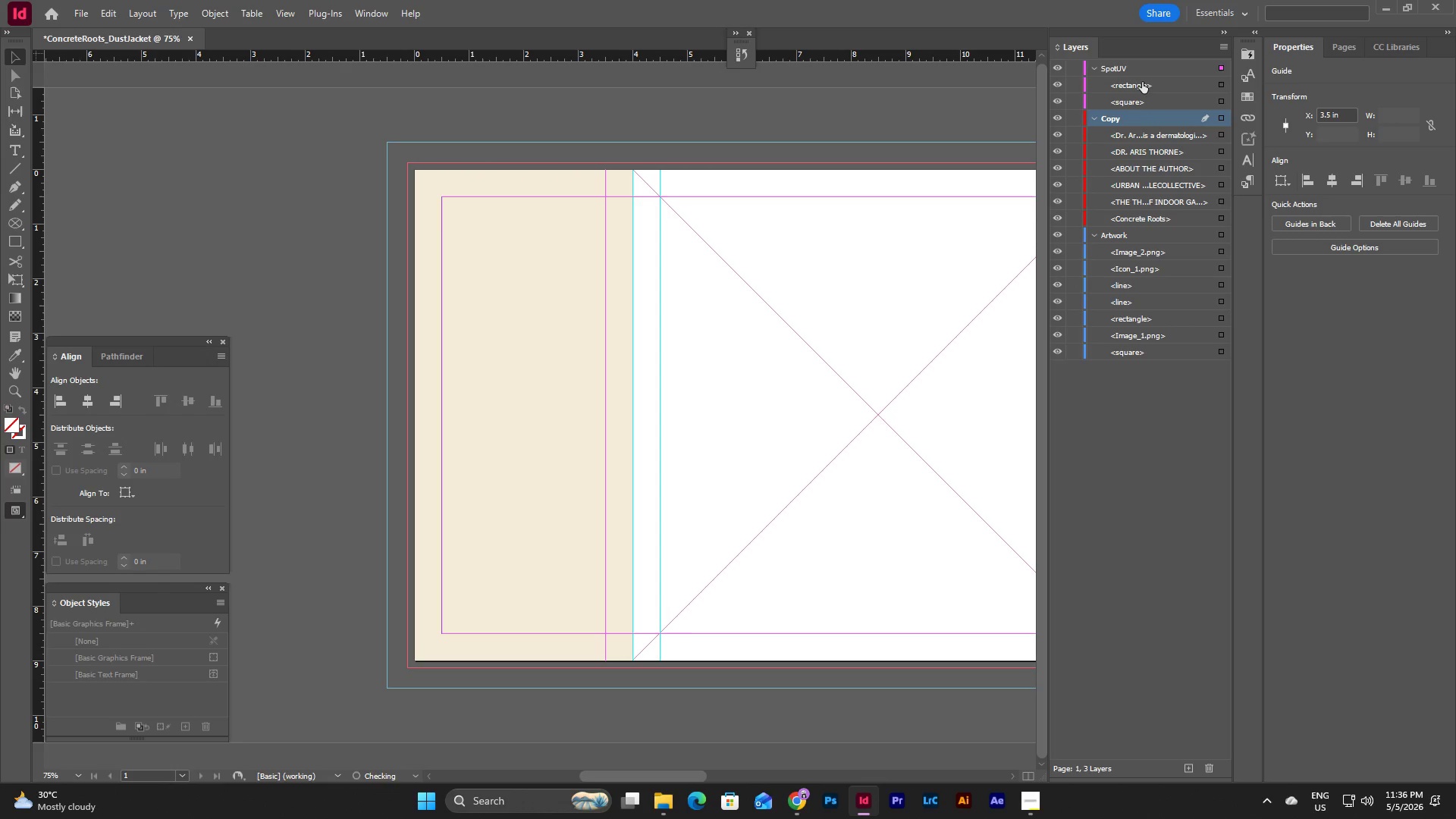 
left_click([1142, 81])
 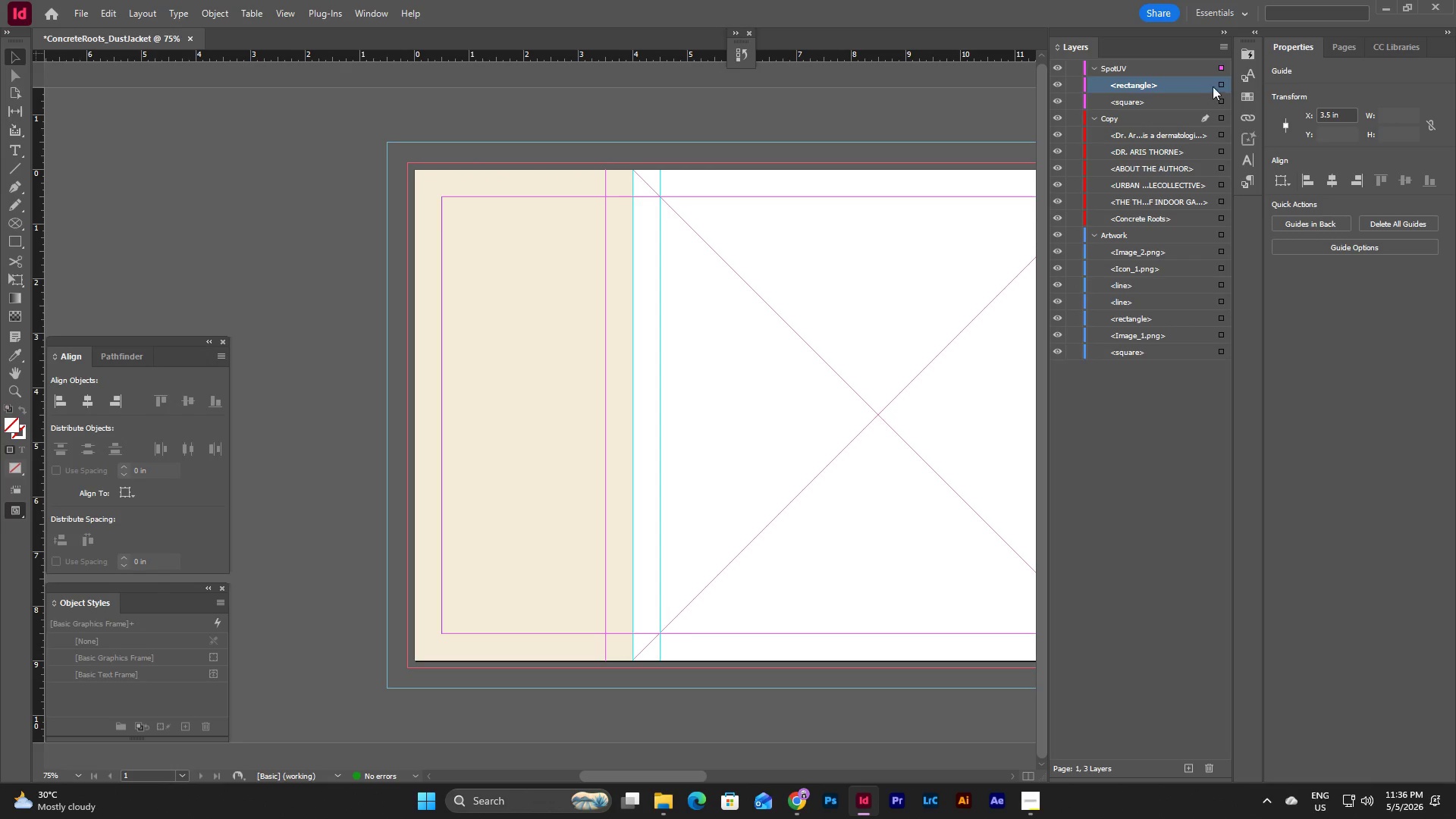 
left_click([1222, 85])
 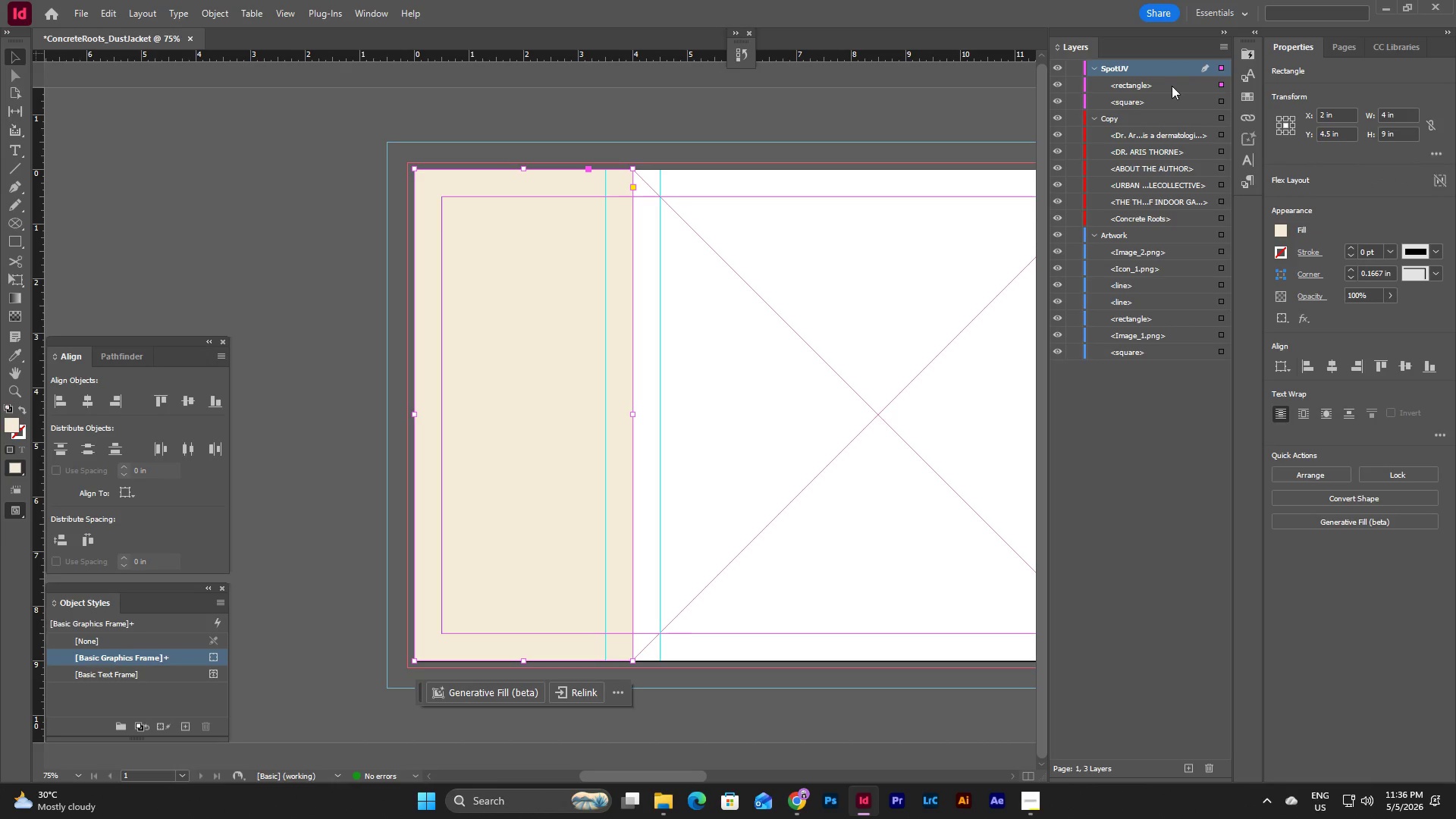 
left_click_drag(start_coordinate=[1160, 84], to_coordinate=[1164, 312])
 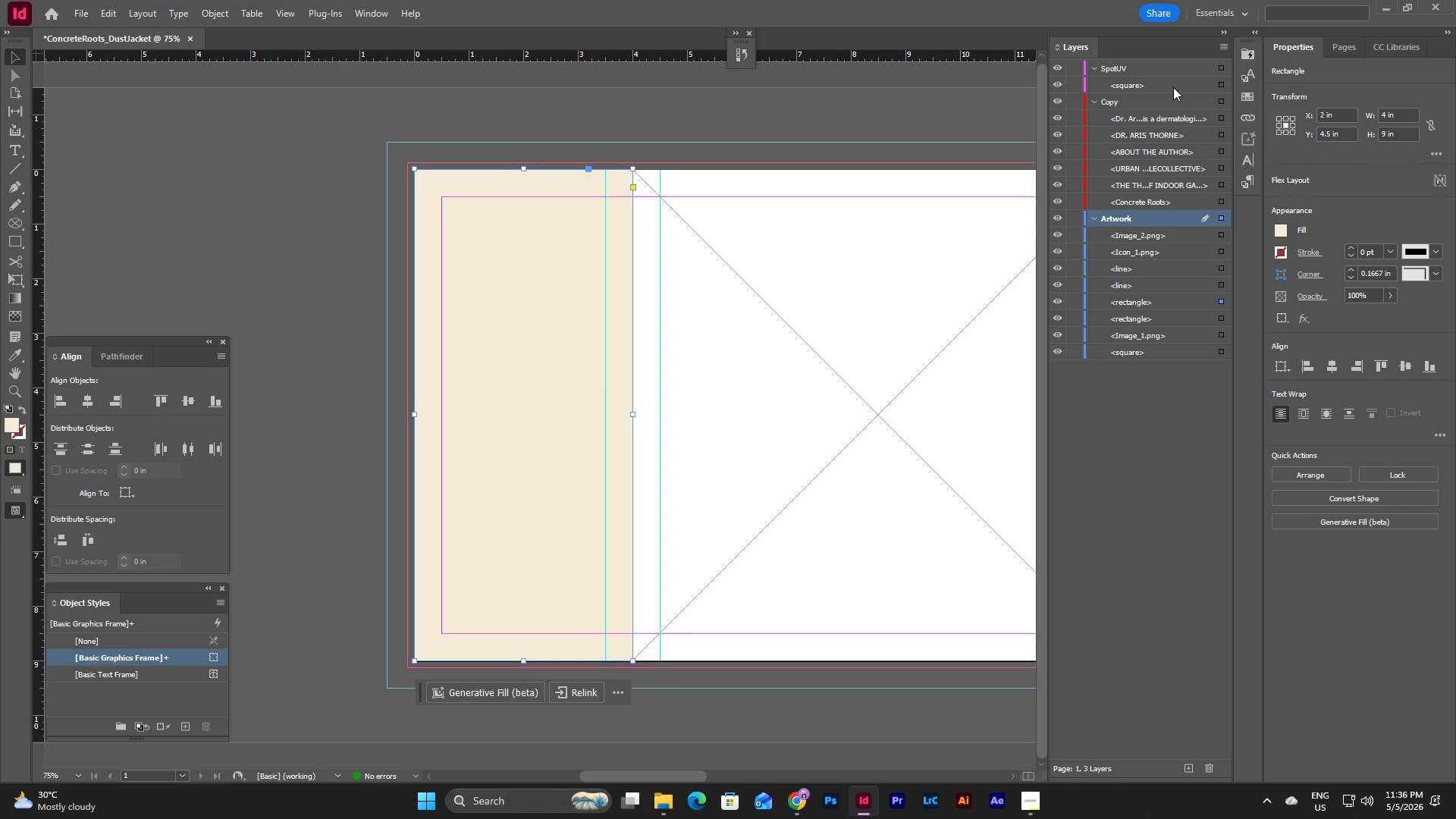 
wait(5.24)
 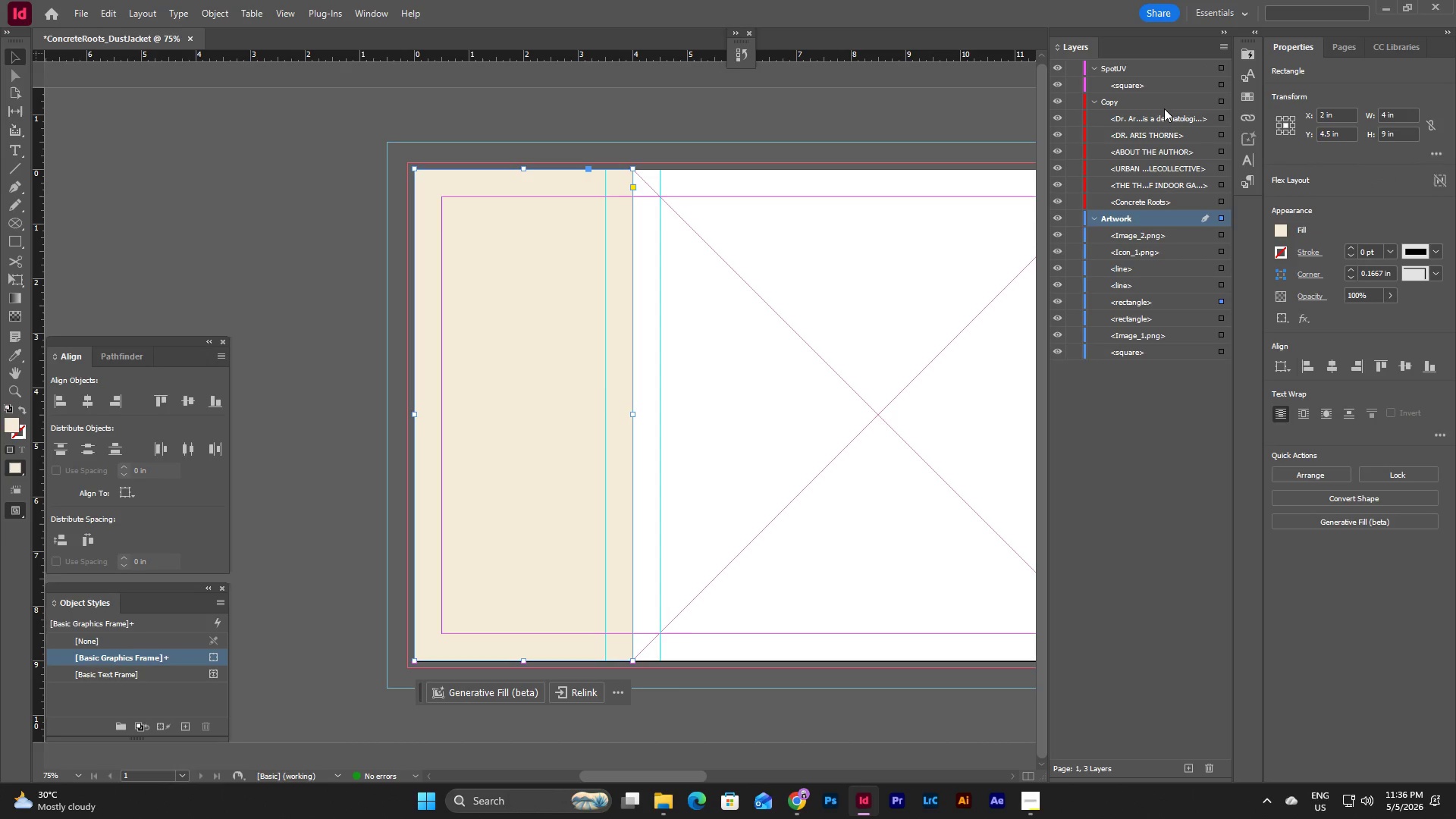 
left_click([1220, 84])
 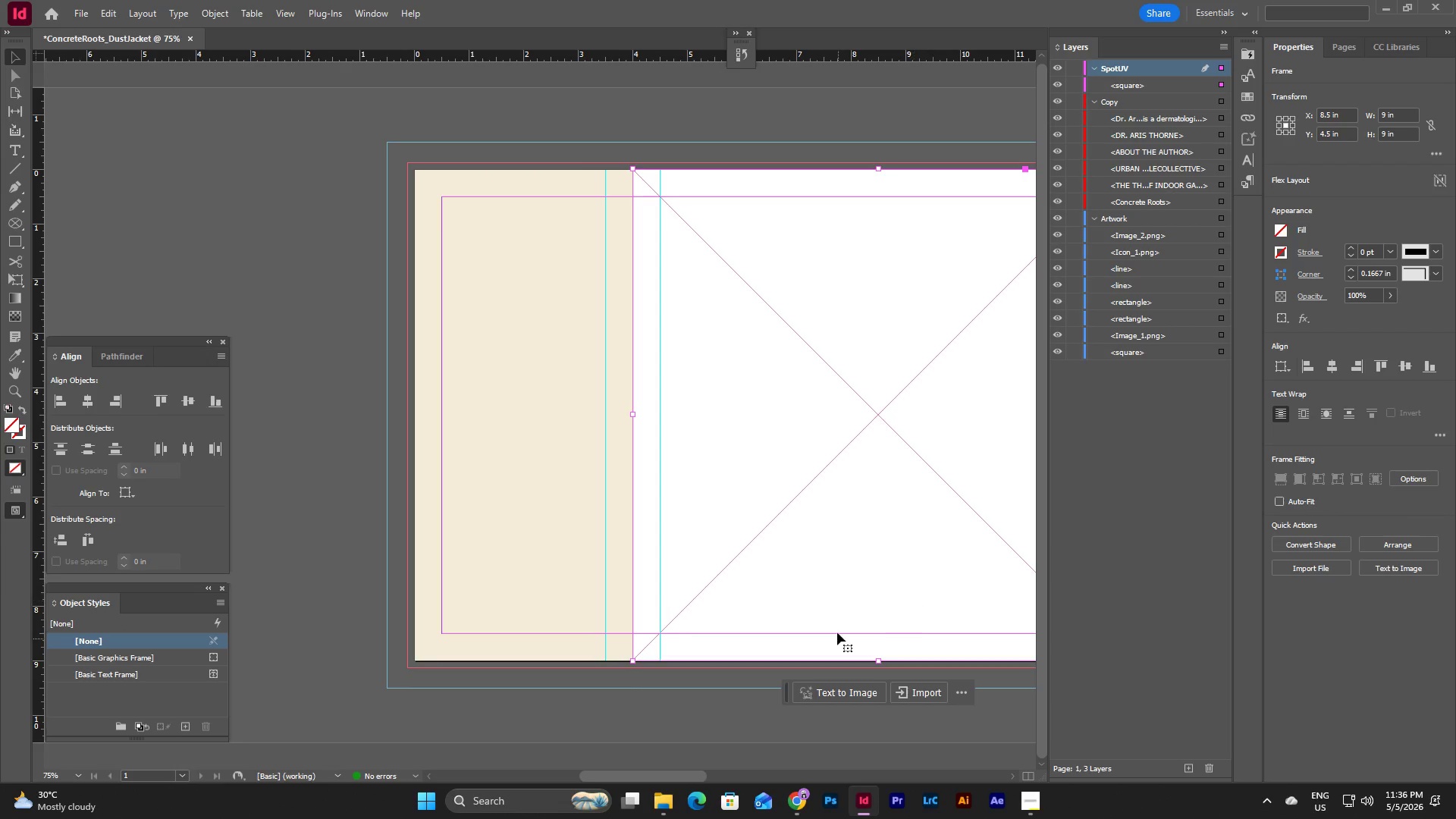 
left_click_drag(start_coordinate=[691, 777], to_coordinate=[734, 774])
 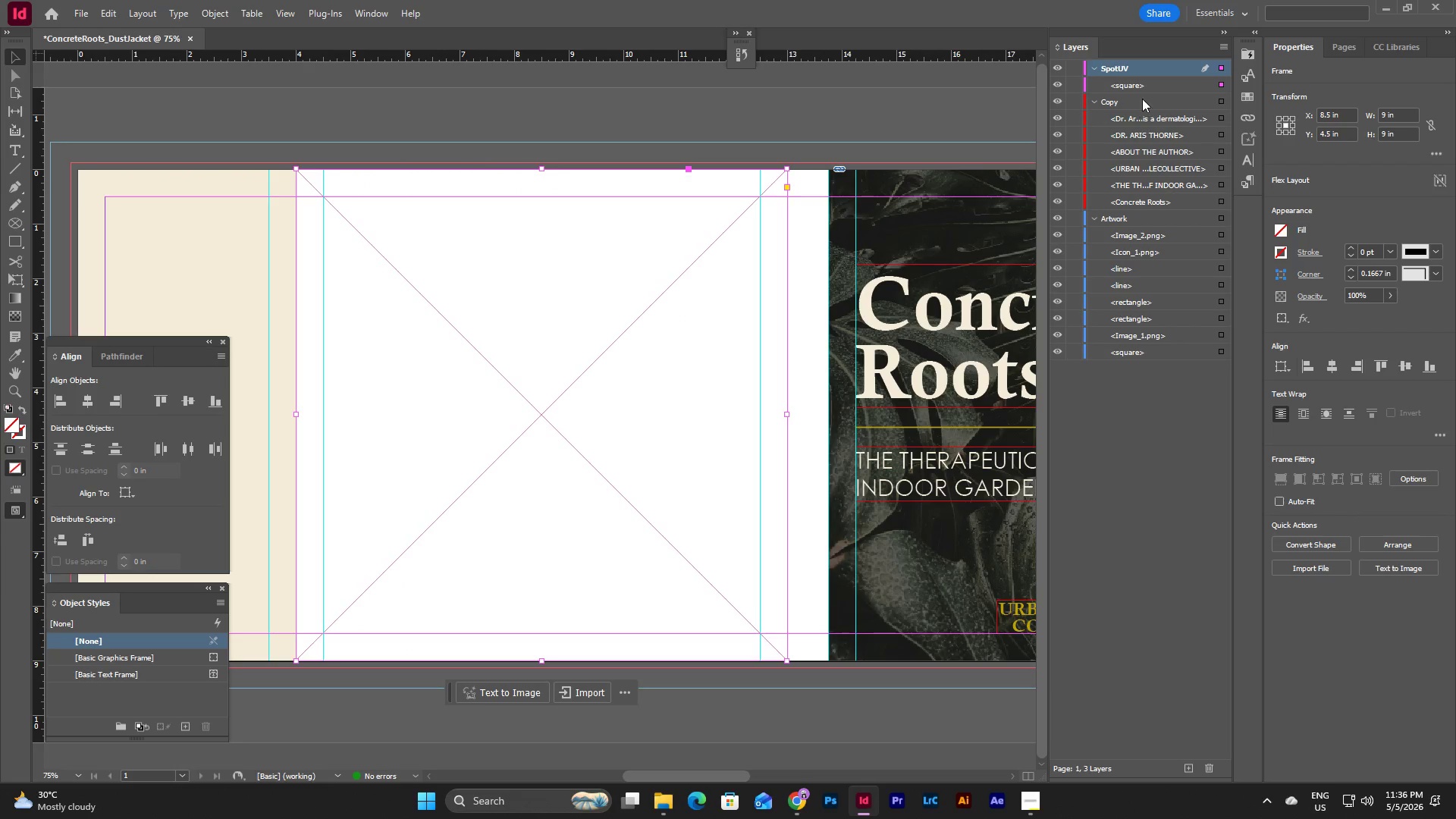 
left_click_drag(start_coordinate=[1138, 84], to_coordinate=[1140, 224])
 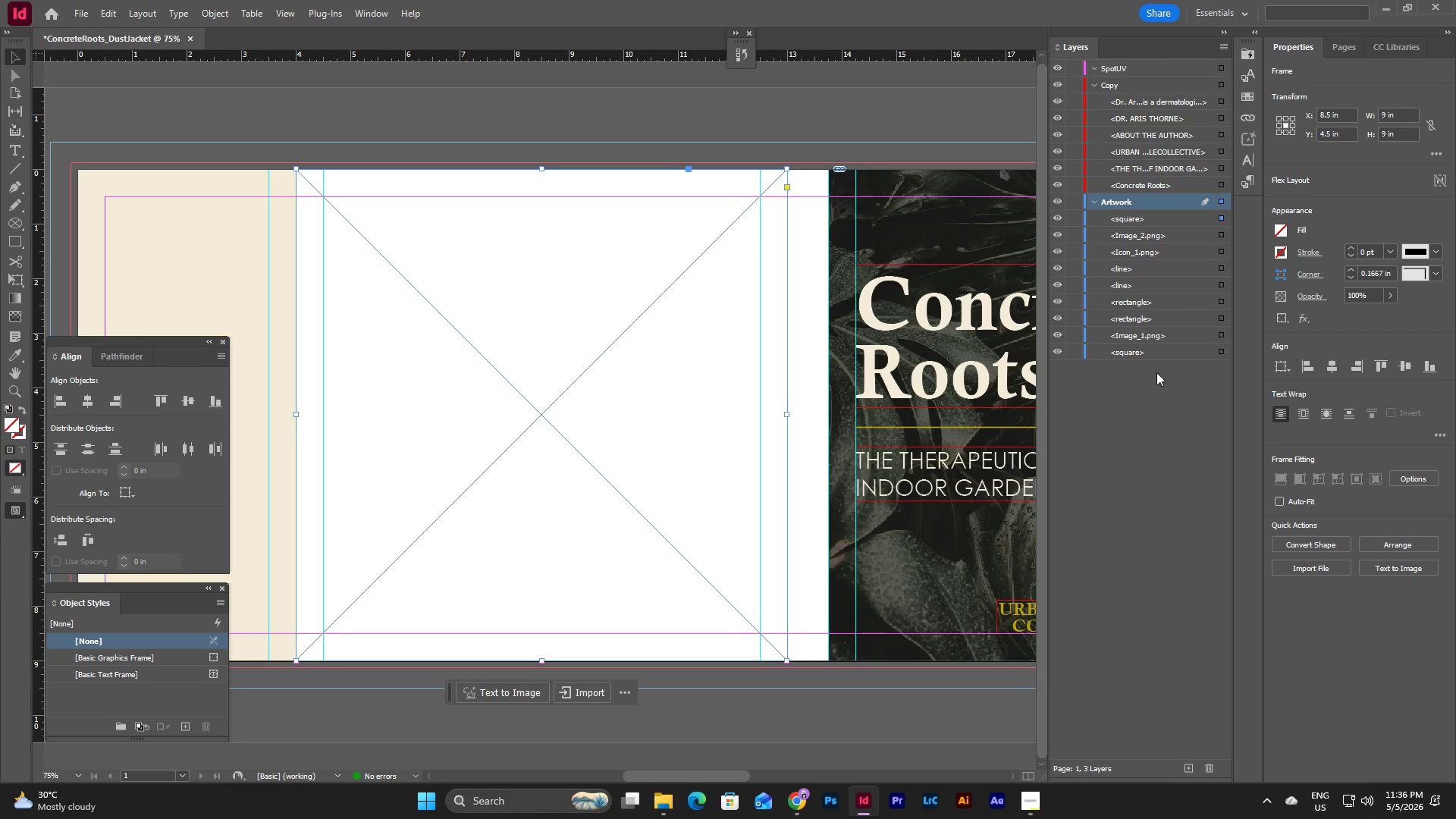 
left_click([1153, 404])
 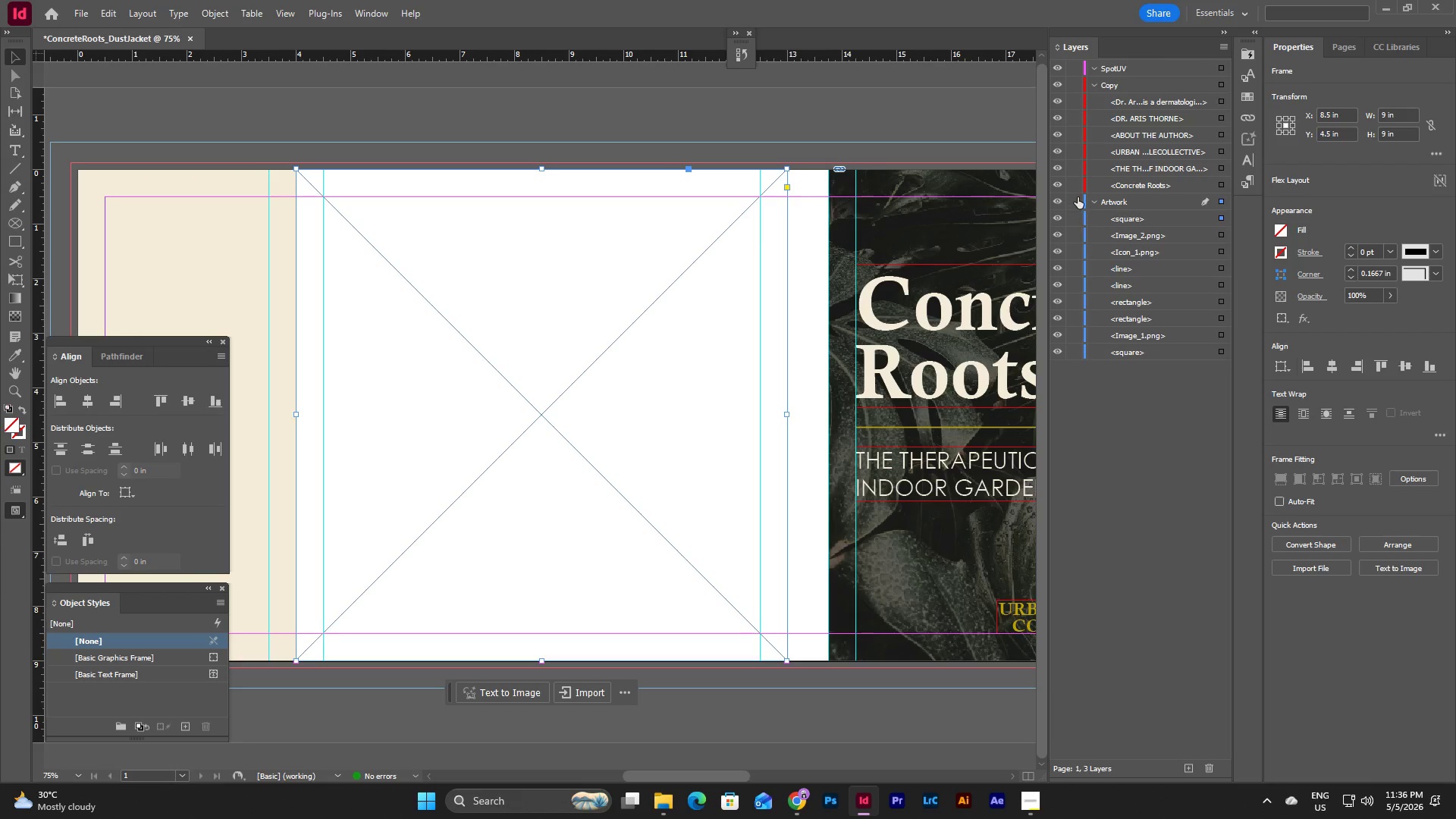 
left_click([1078, 197])
 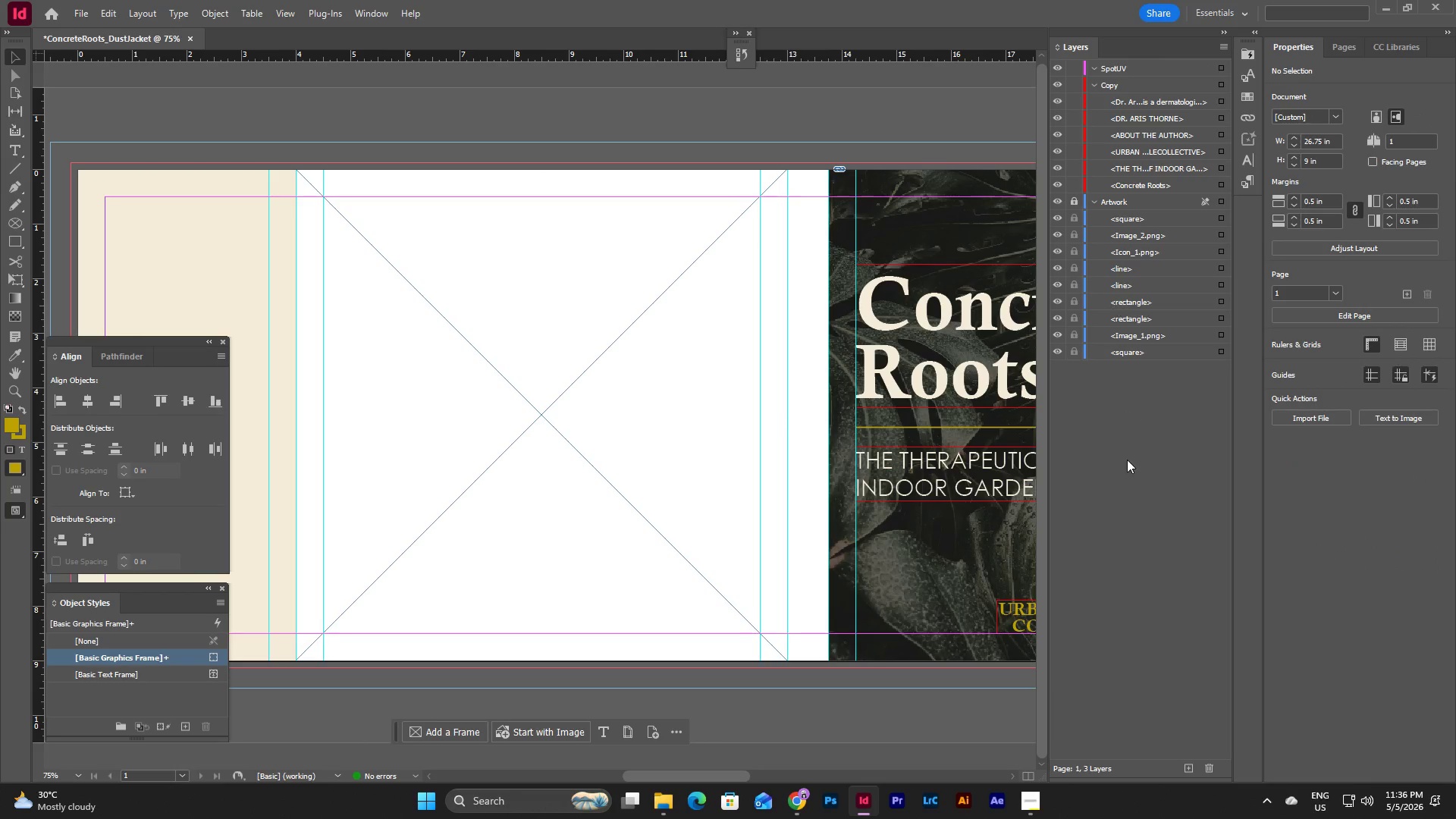 
left_click([1127, 462])
 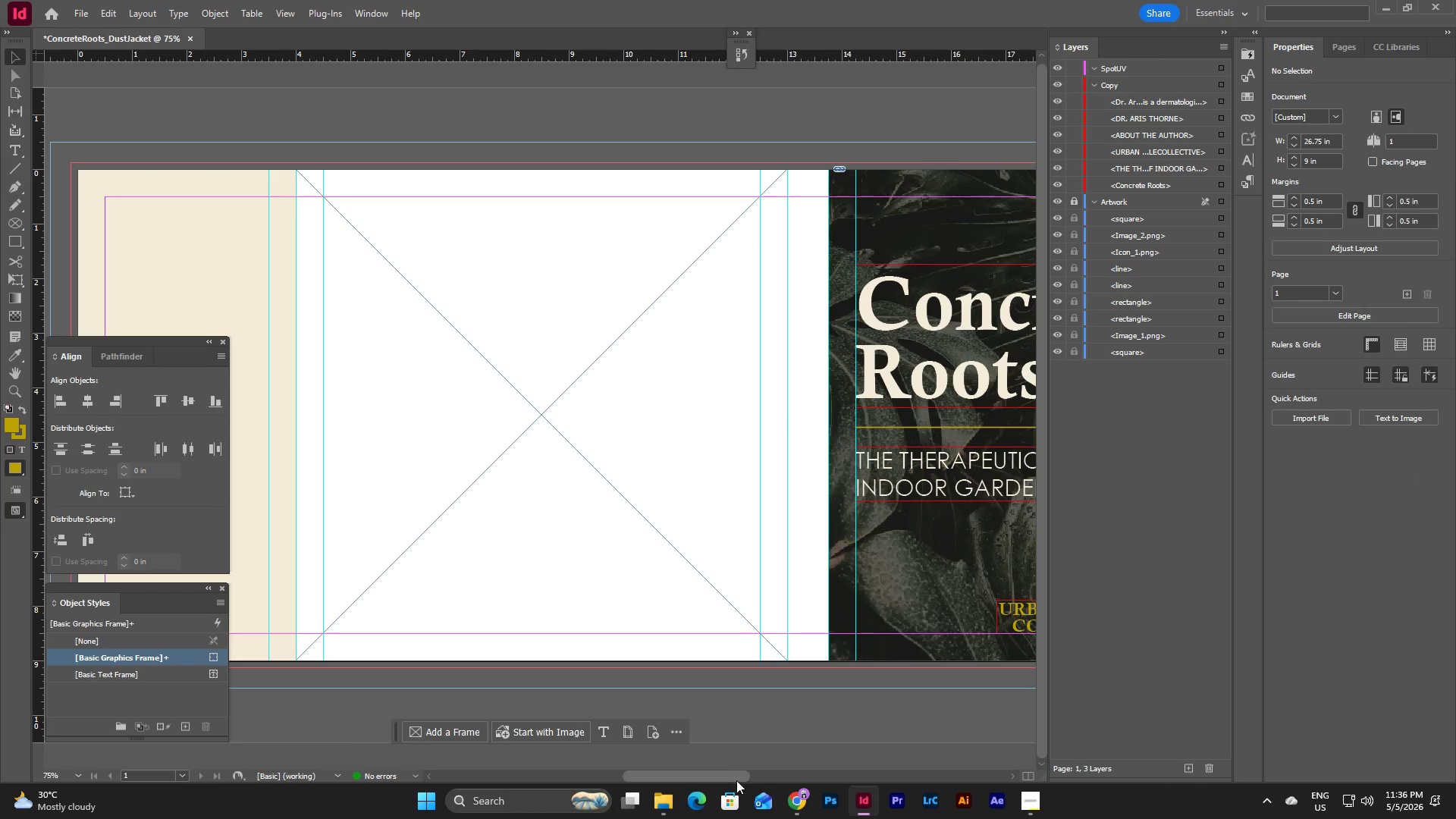 
left_click_drag(start_coordinate=[733, 779], to_coordinate=[692, 777])
 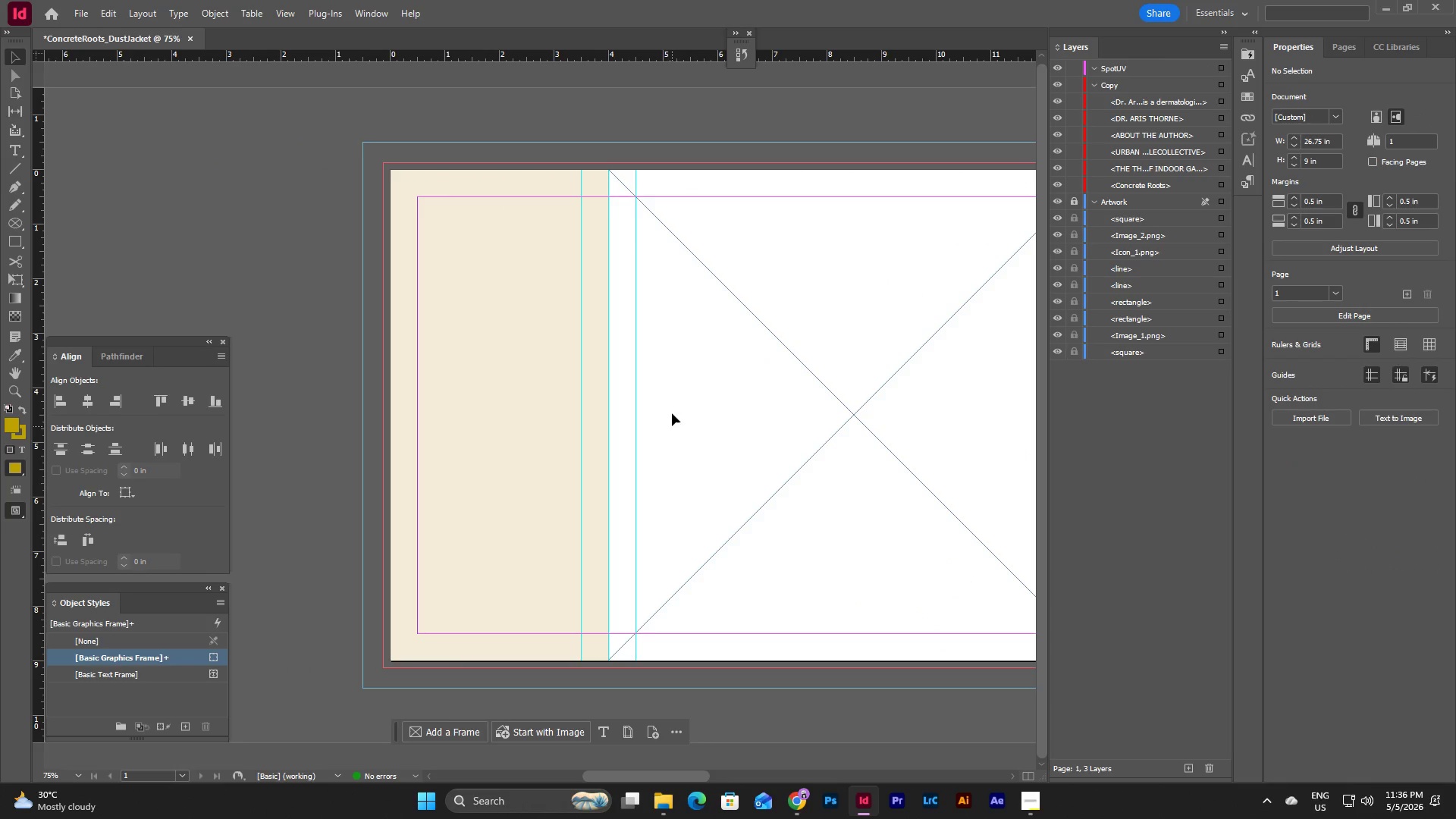 
left_click([672, 403])
 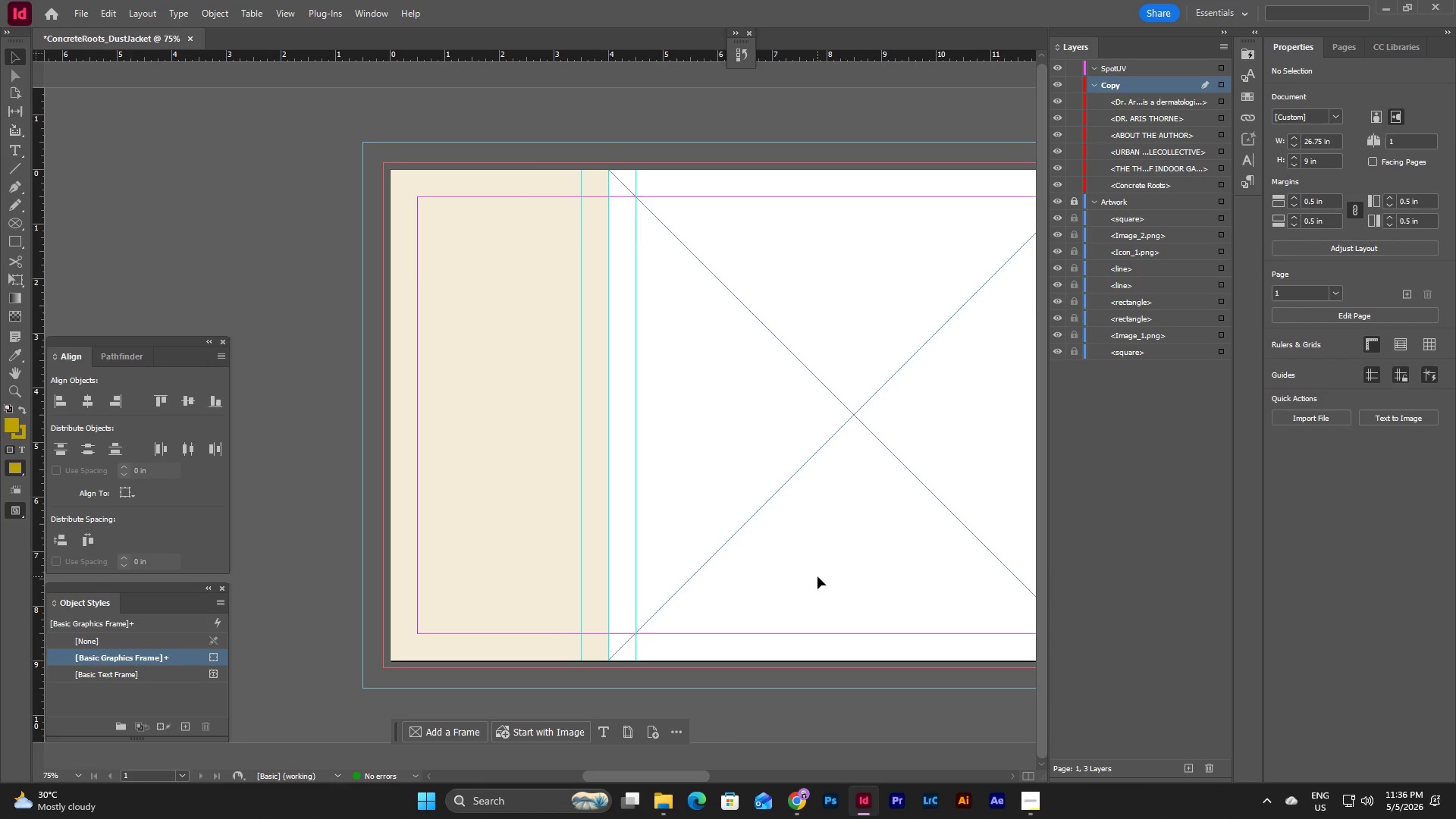 
wait(11.83)
 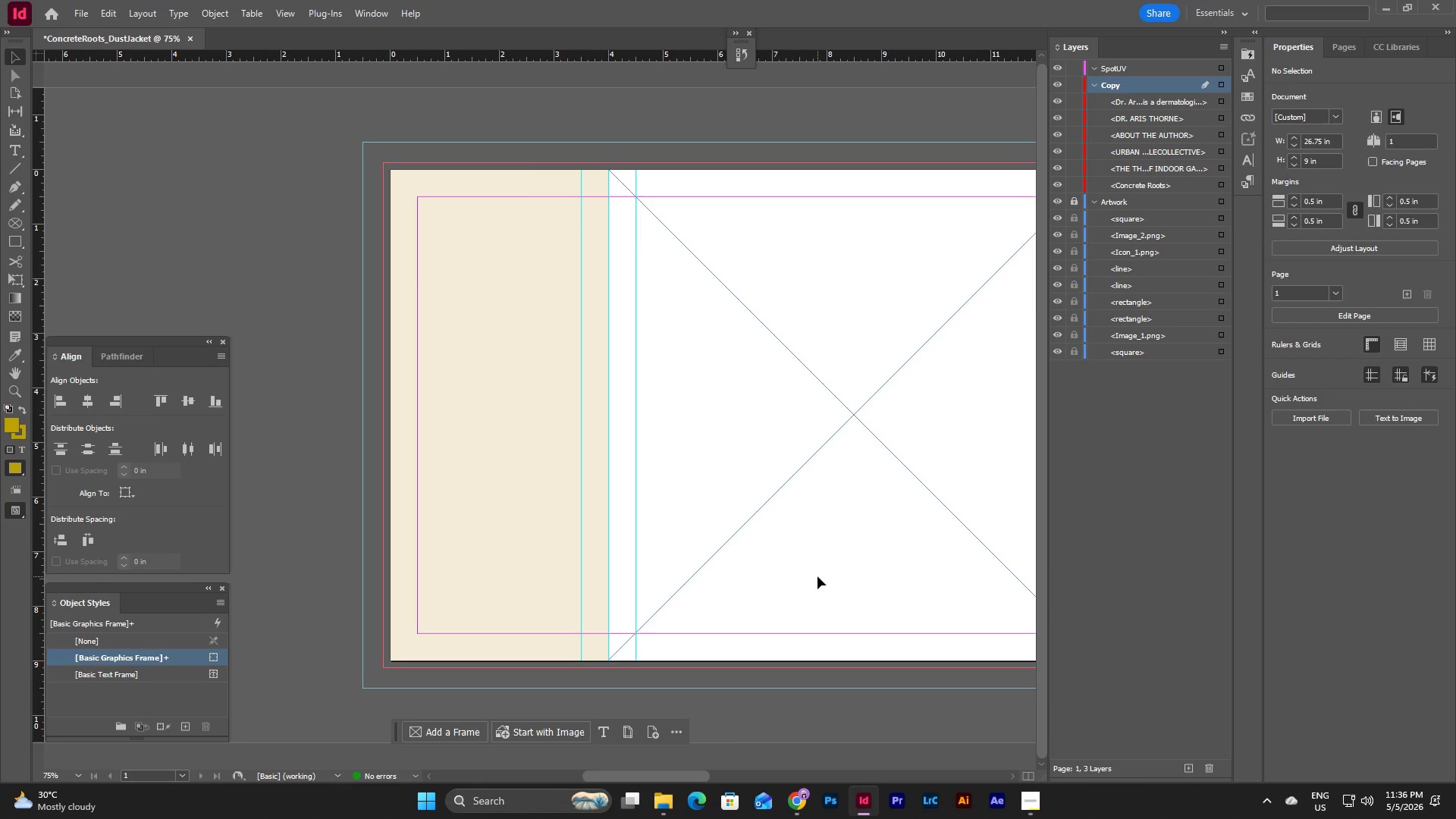 
left_click([786, 809])
 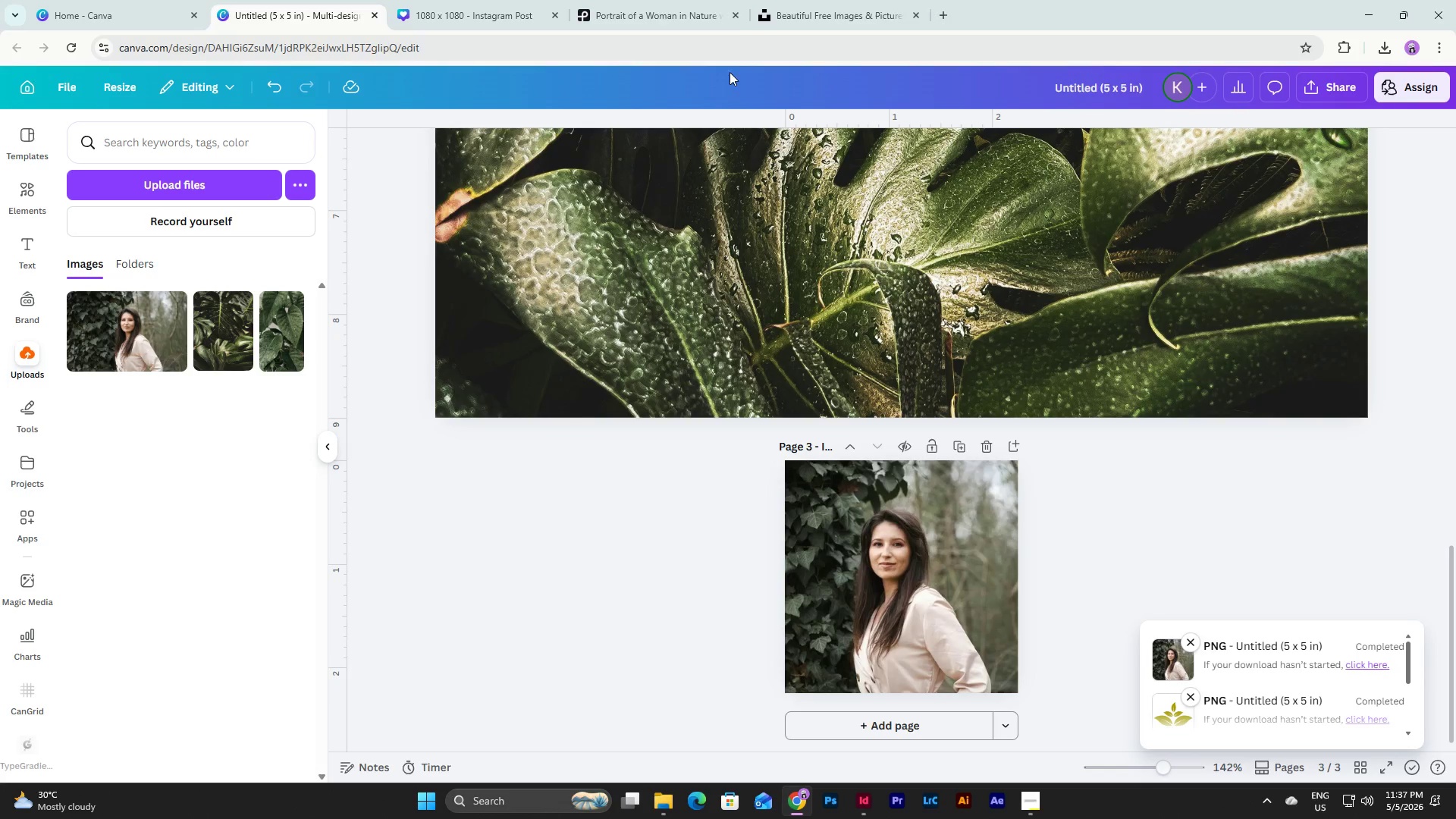 
left_click([614, 0])
 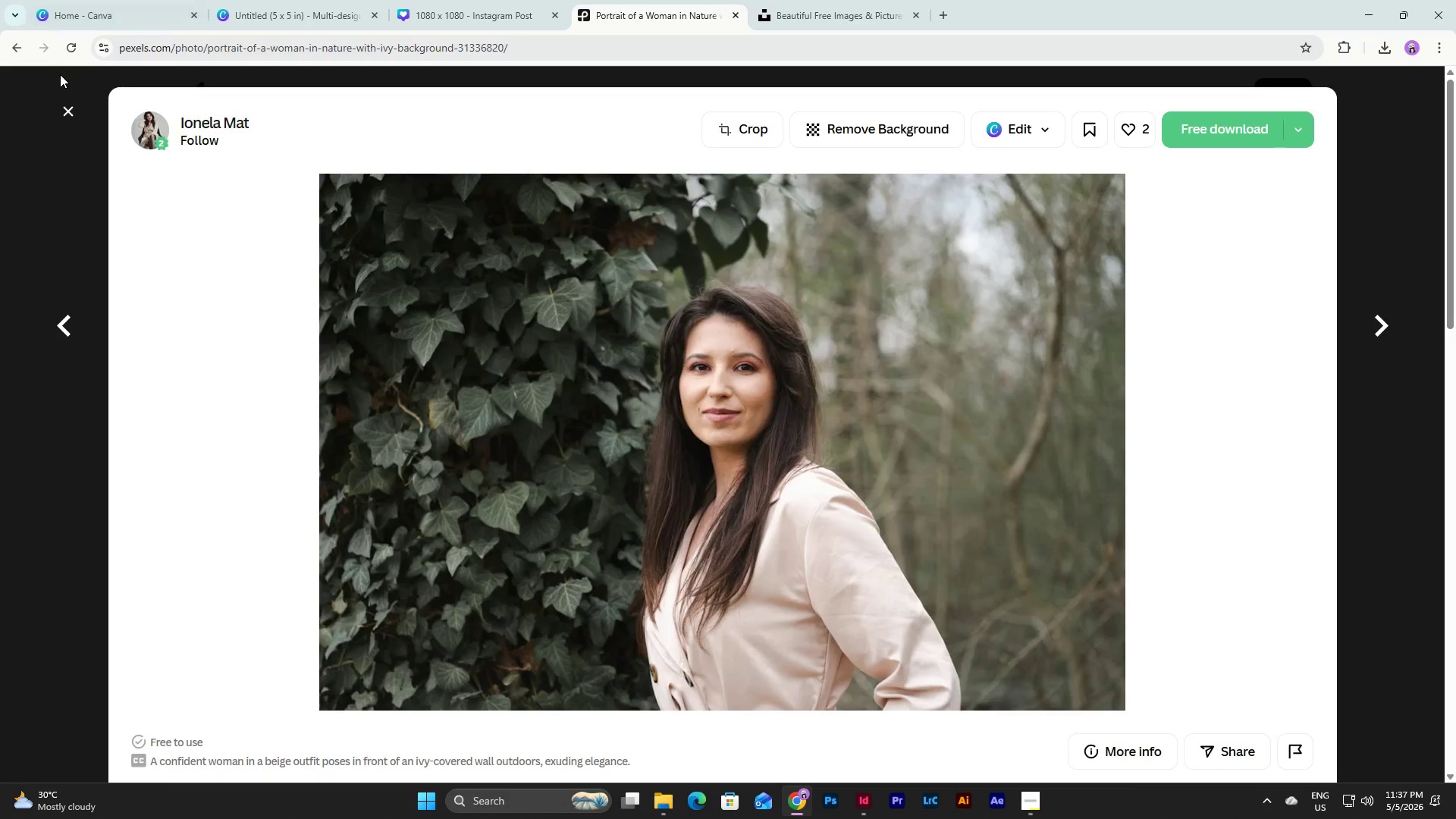 
left_click([9, 48])
 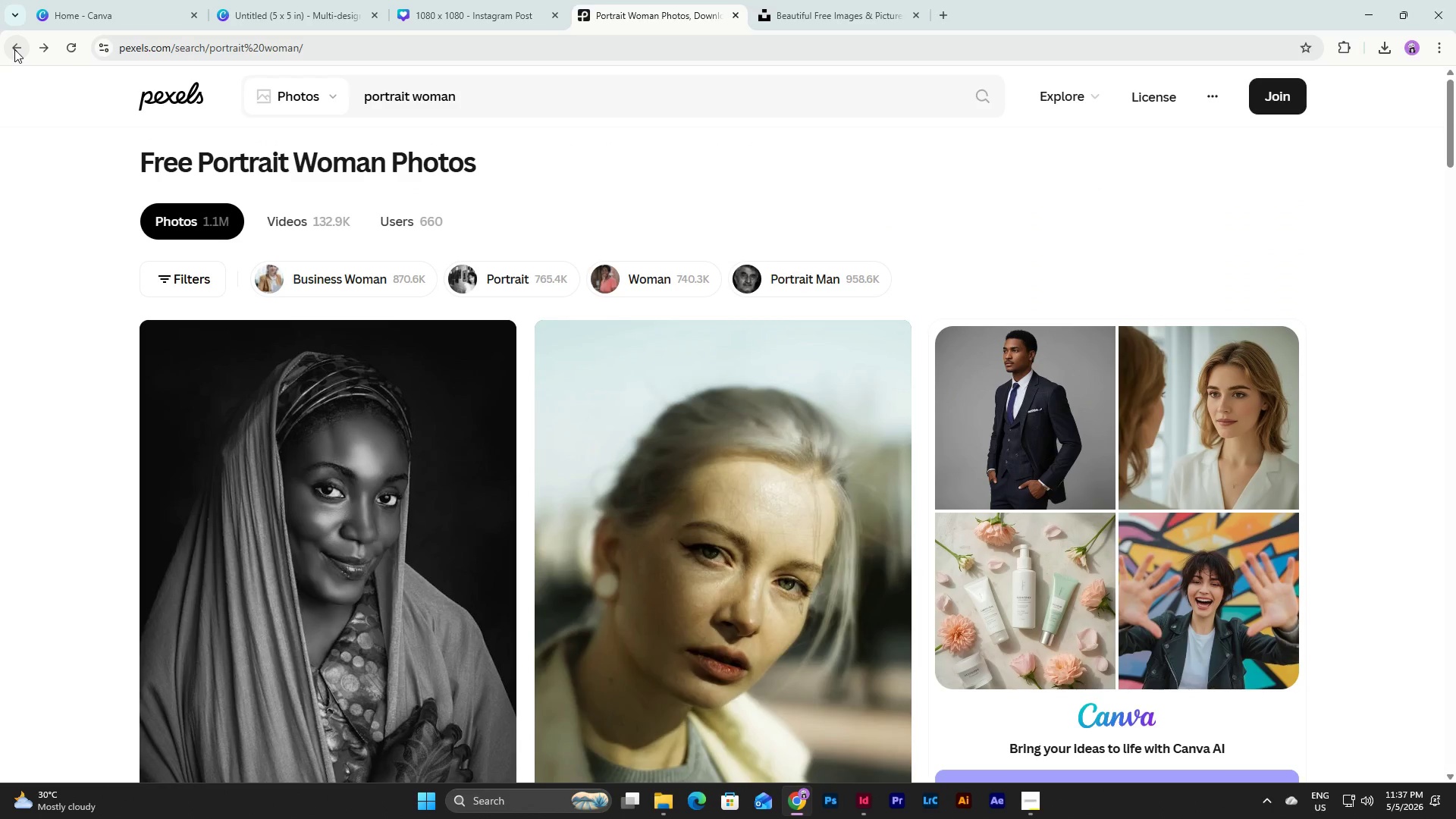 
left_click([14, 49])
 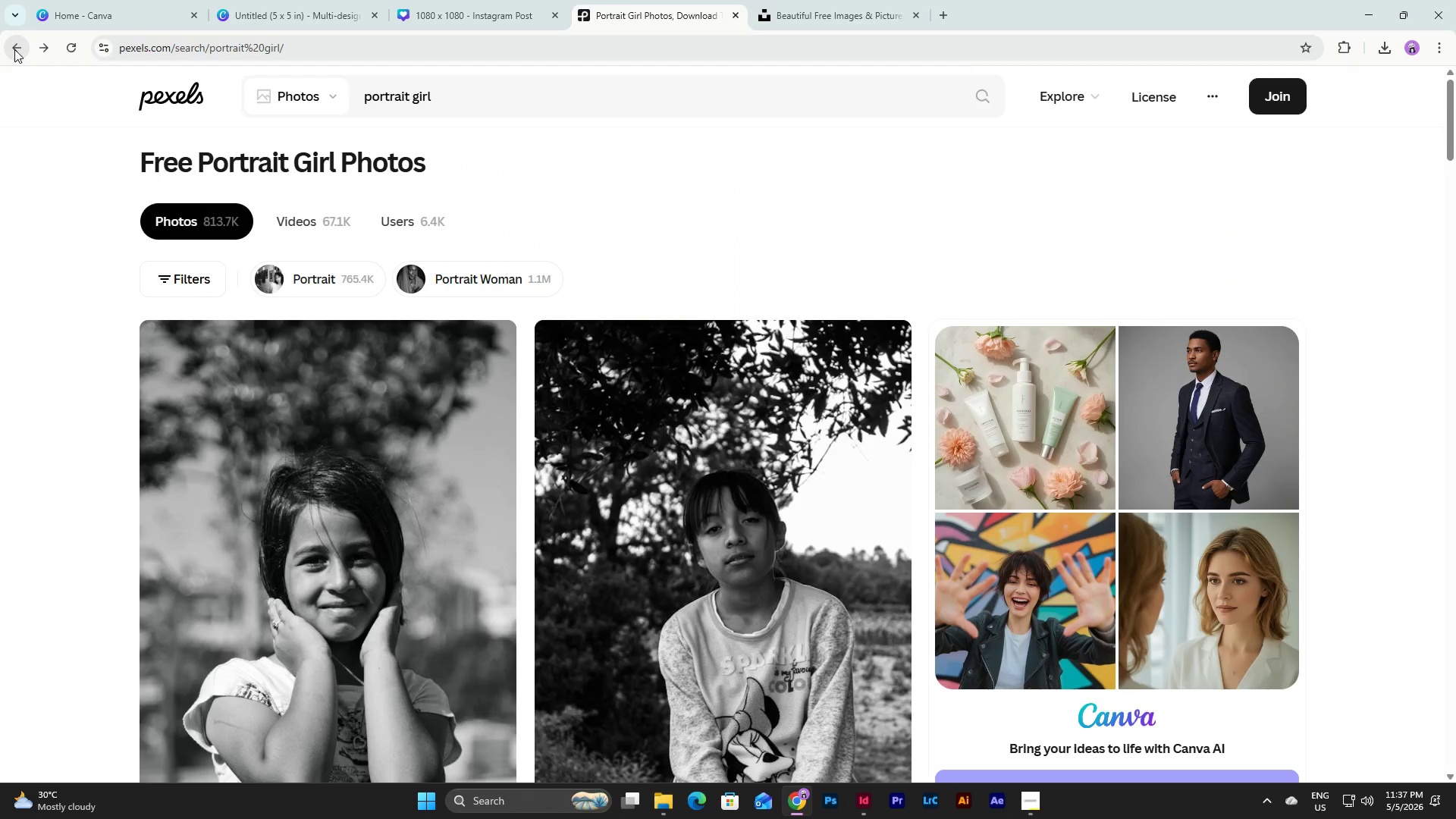 
left_click([14, 49])
 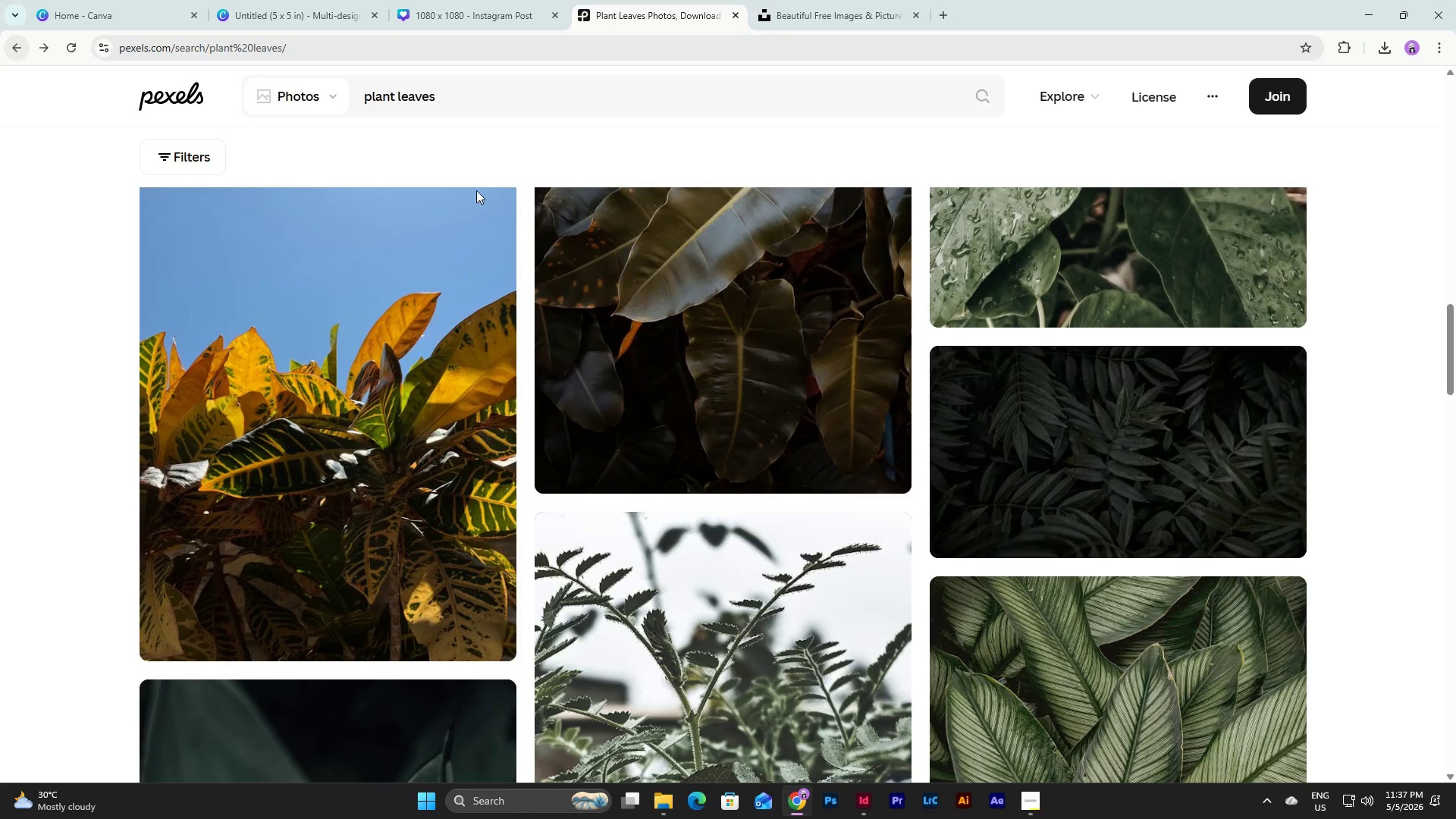 
scroll: coordinate [995, 301], scroll_direction: down, amount: 5.0
 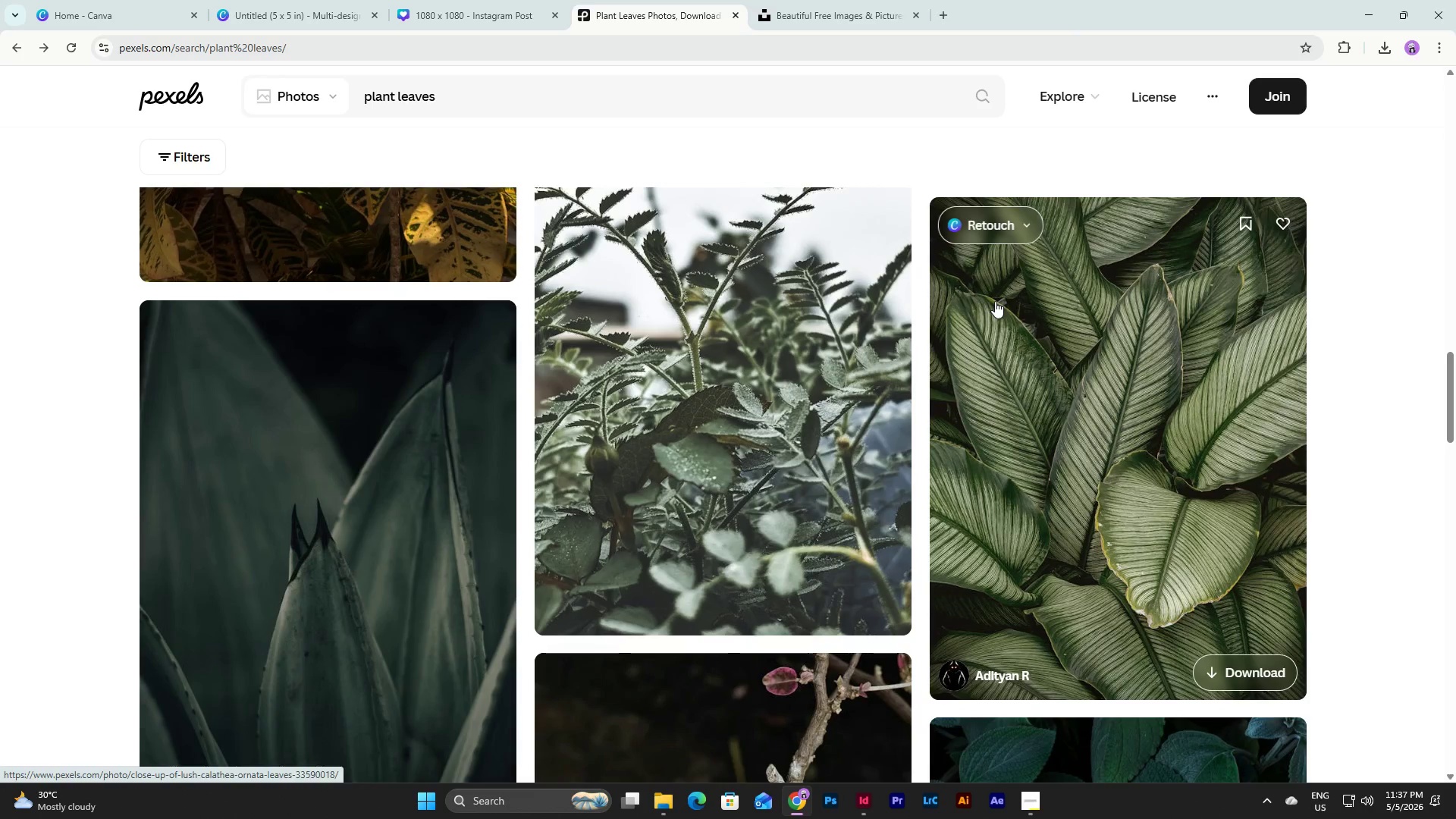 
scroll: coordinate [995, 301], scroll_direction: up, amount: 5.0
 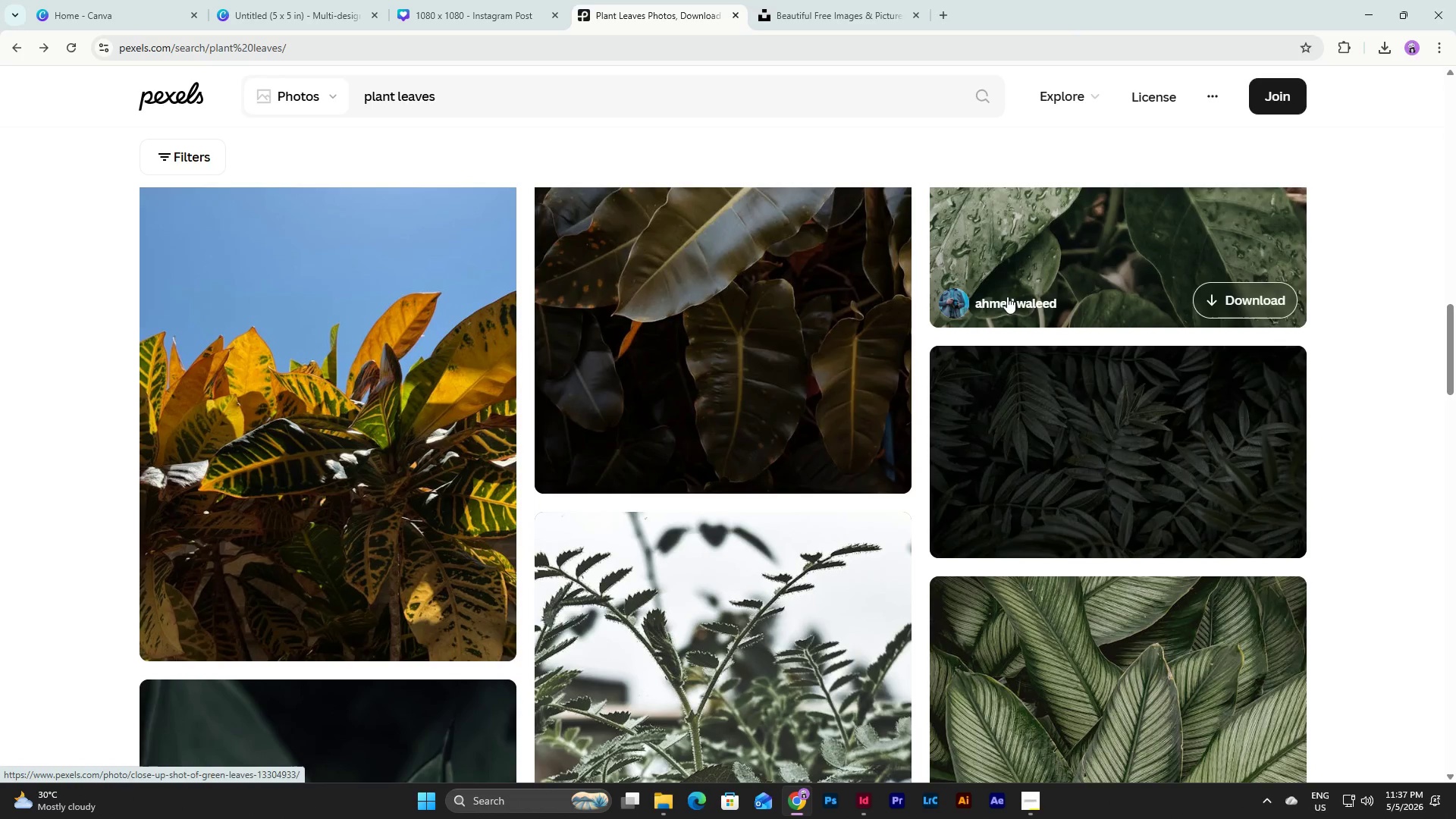 
scroll: coordinate [1006, 298], scroll_direction: down, amount: 9.0
 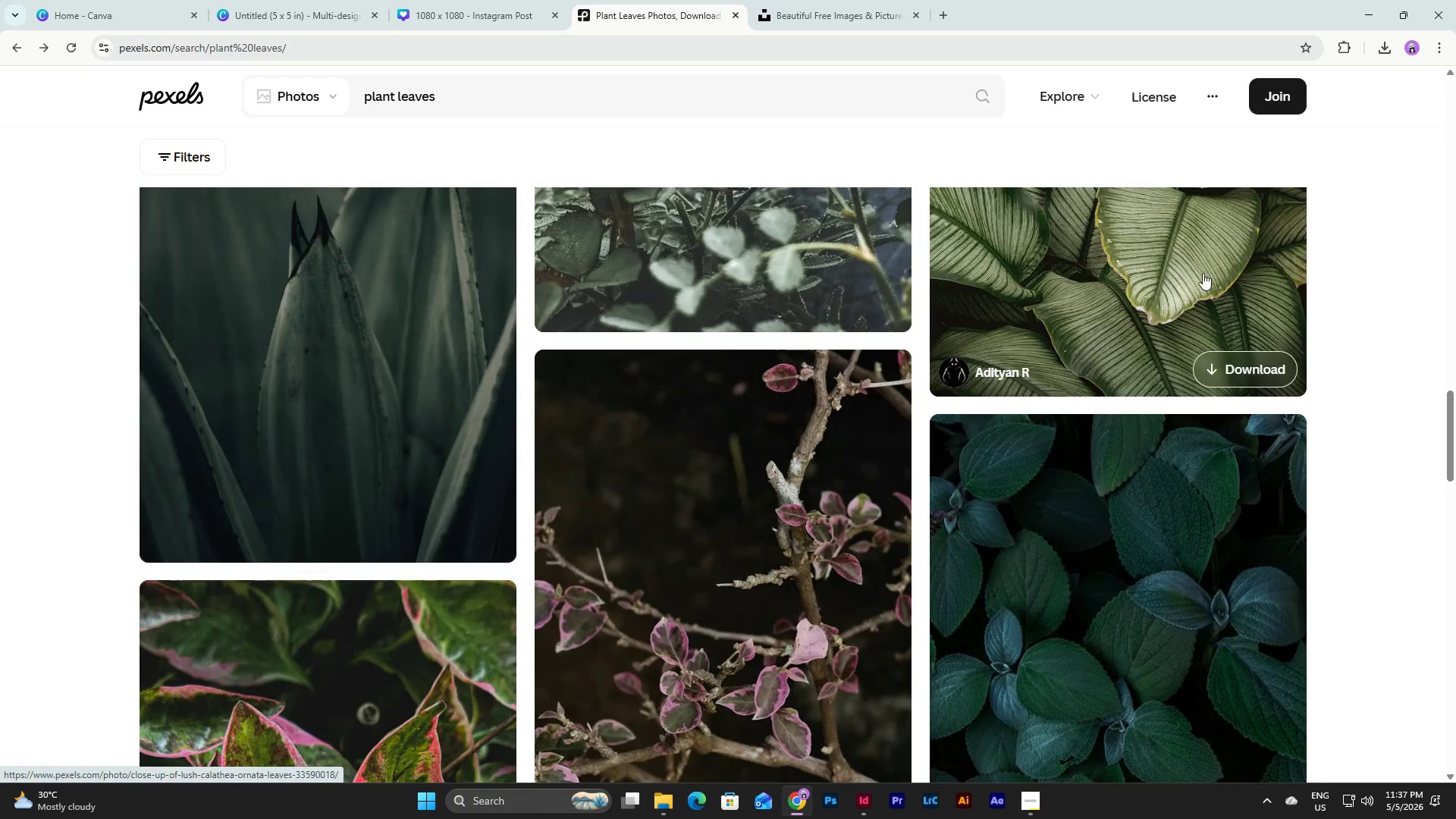 
left_click([1198, 260])
 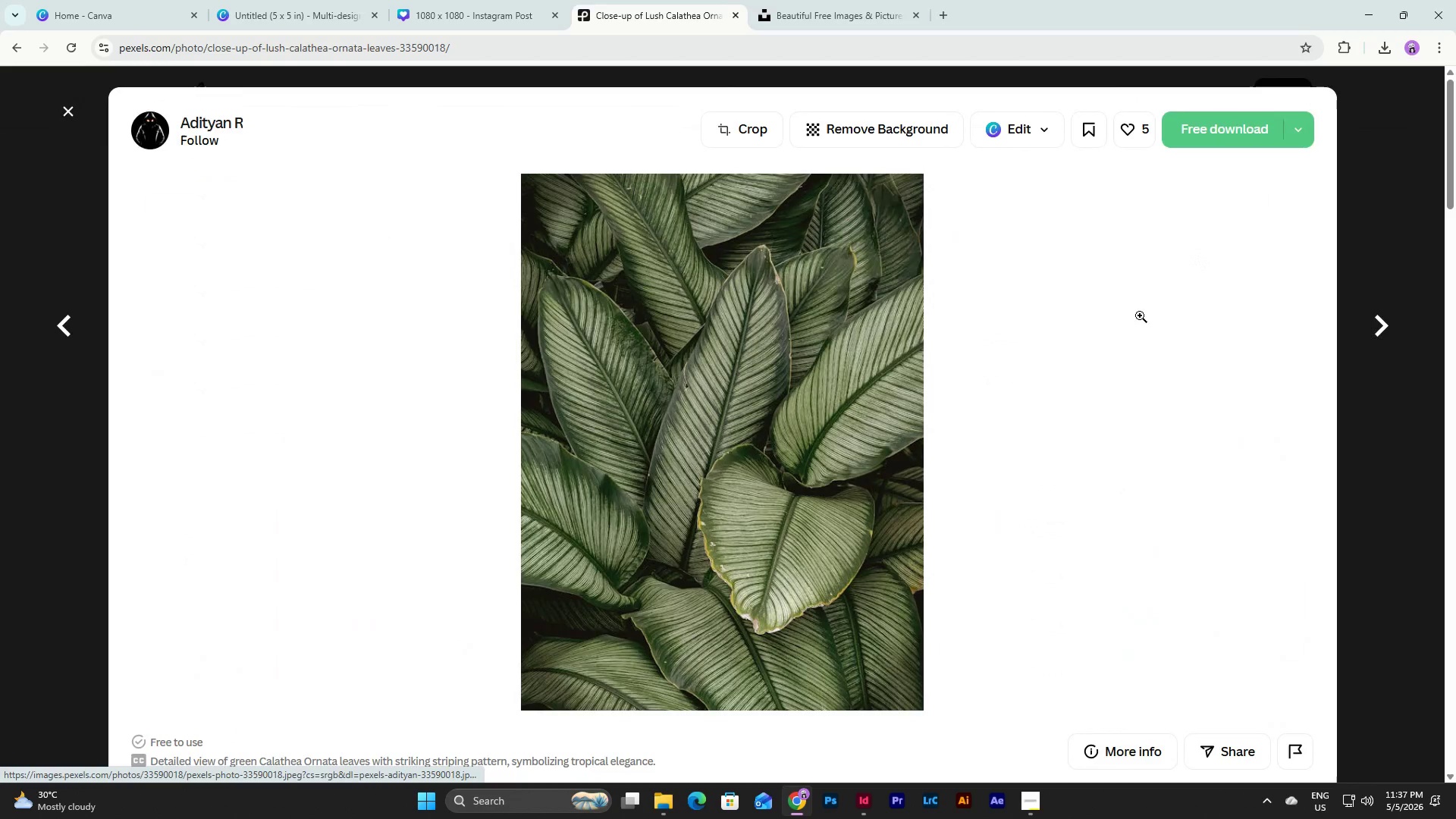 
scroll: coordinate [936, 405], scroll_direction: down, amount: 13.0
 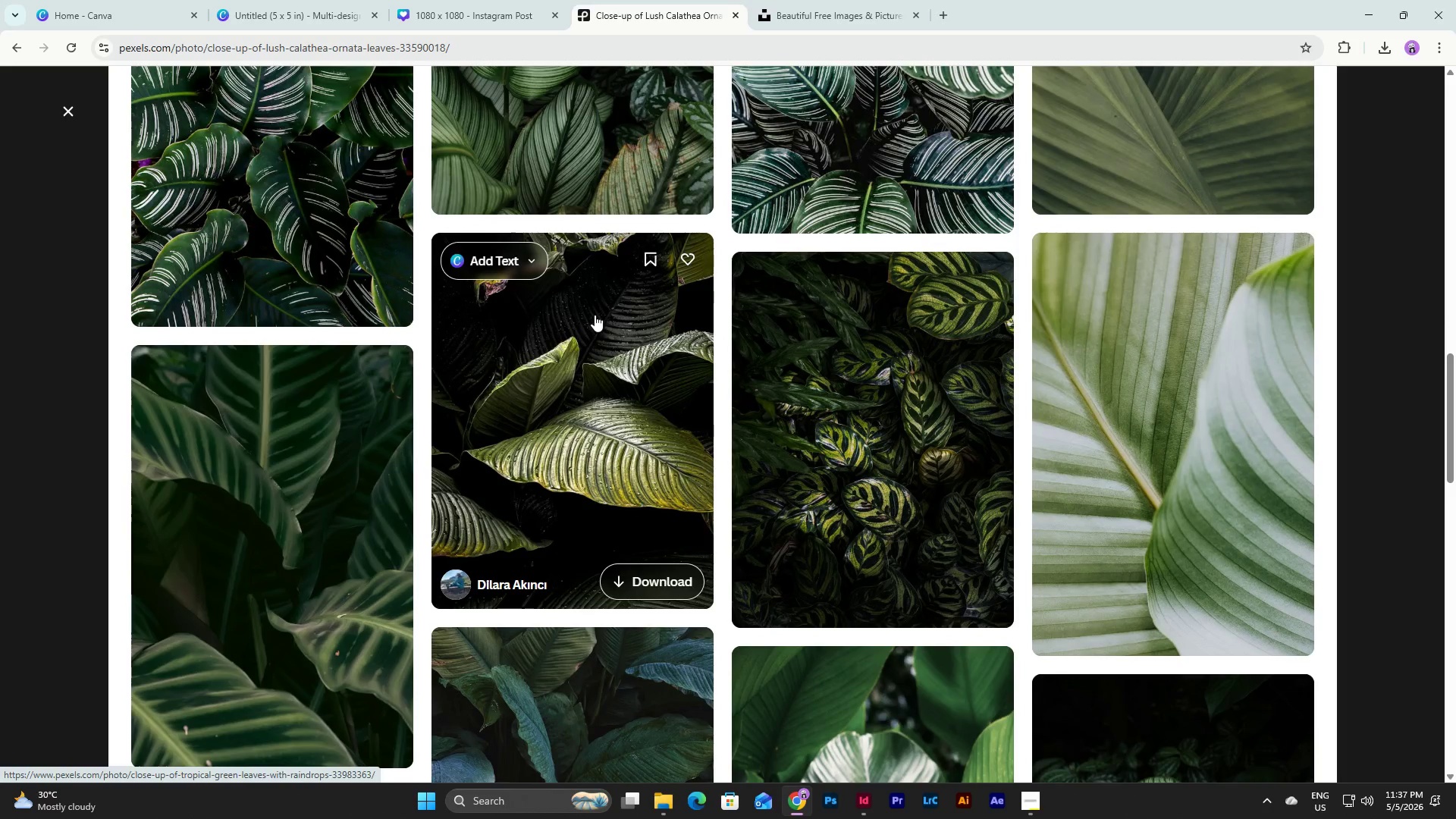 
left_click([595, 315])
 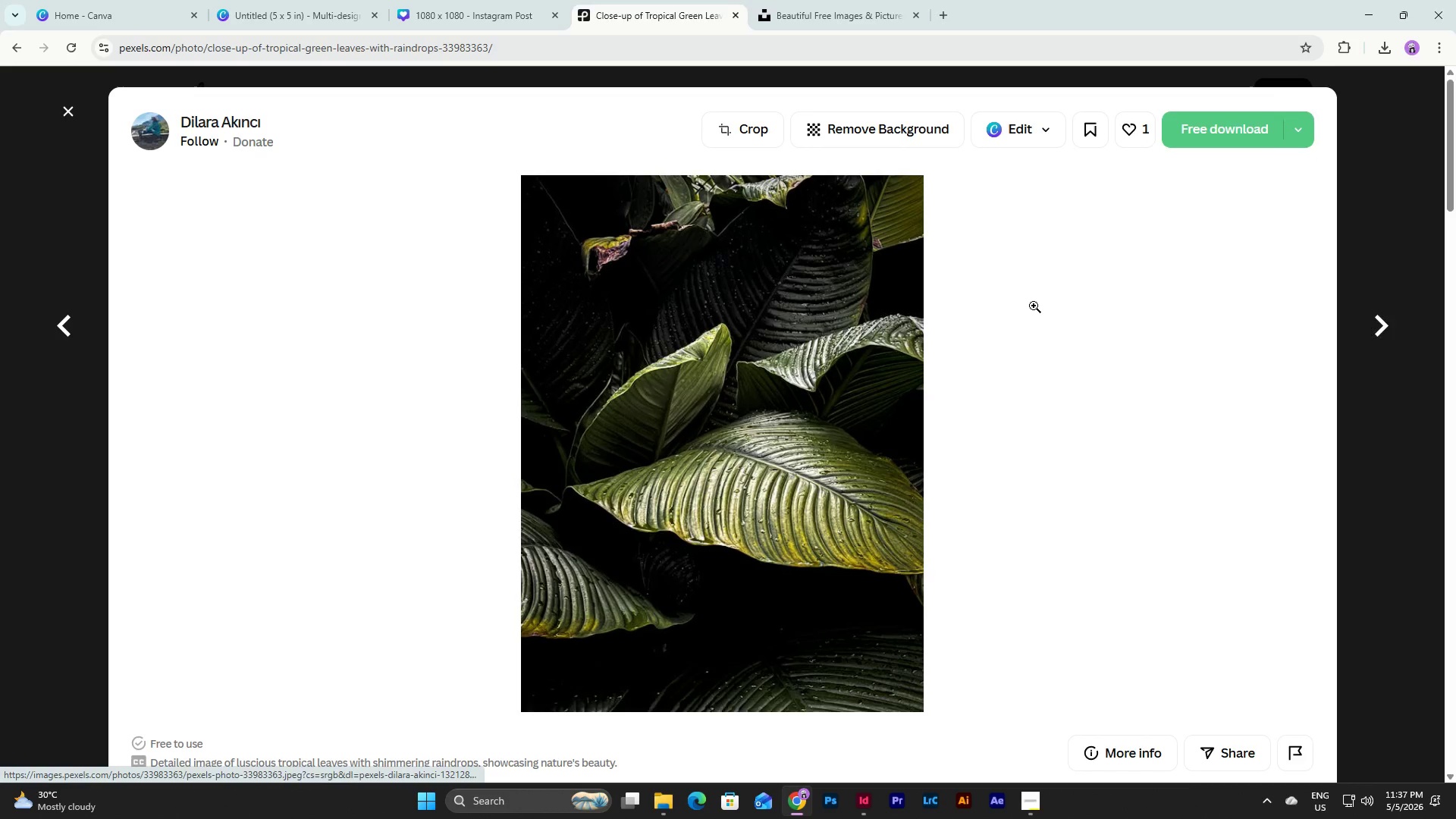 
scroll: coordinate [1034, 306], scroll_direction: down, amount: 10.0
 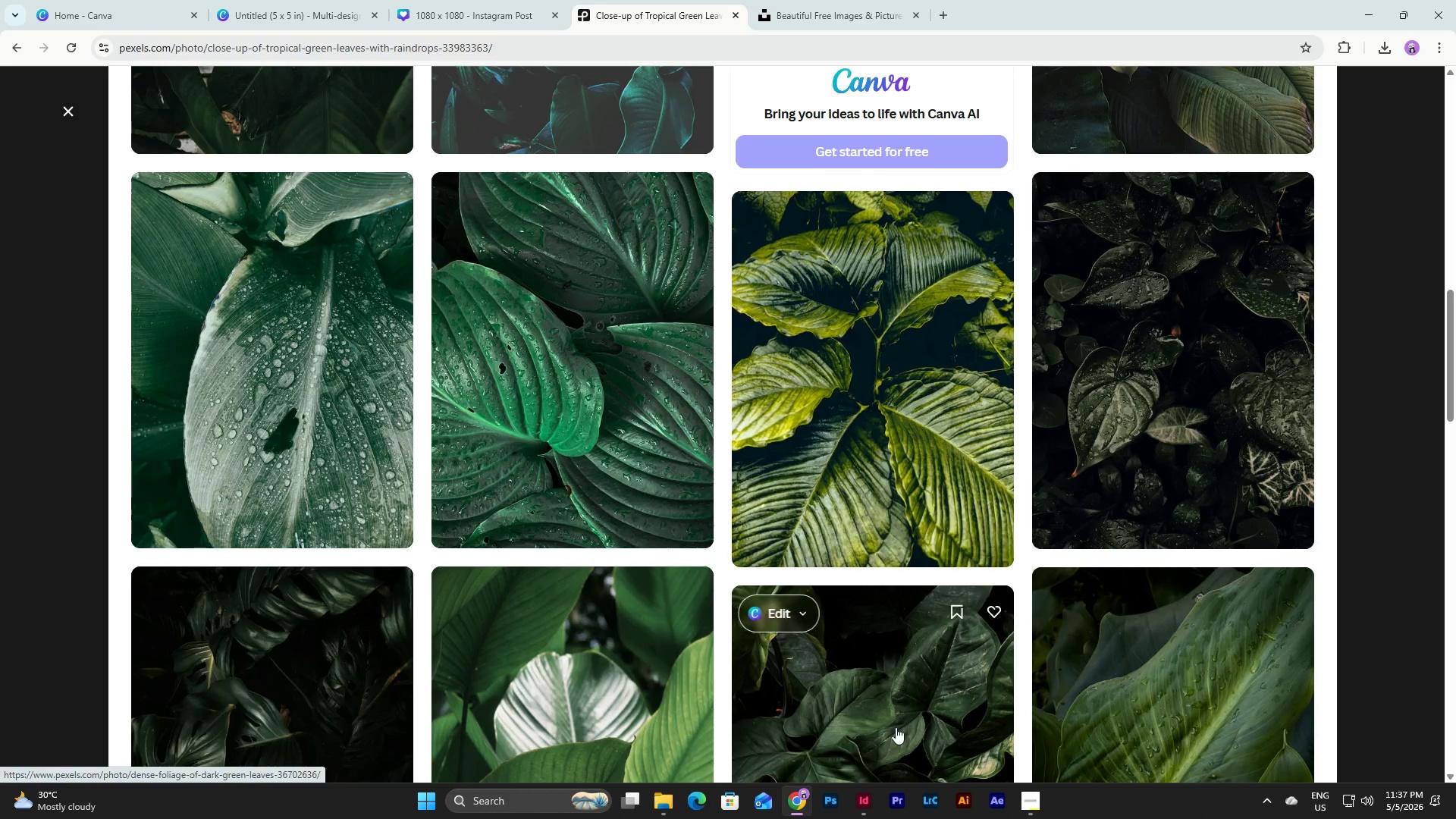 
left_click([867, 792])
 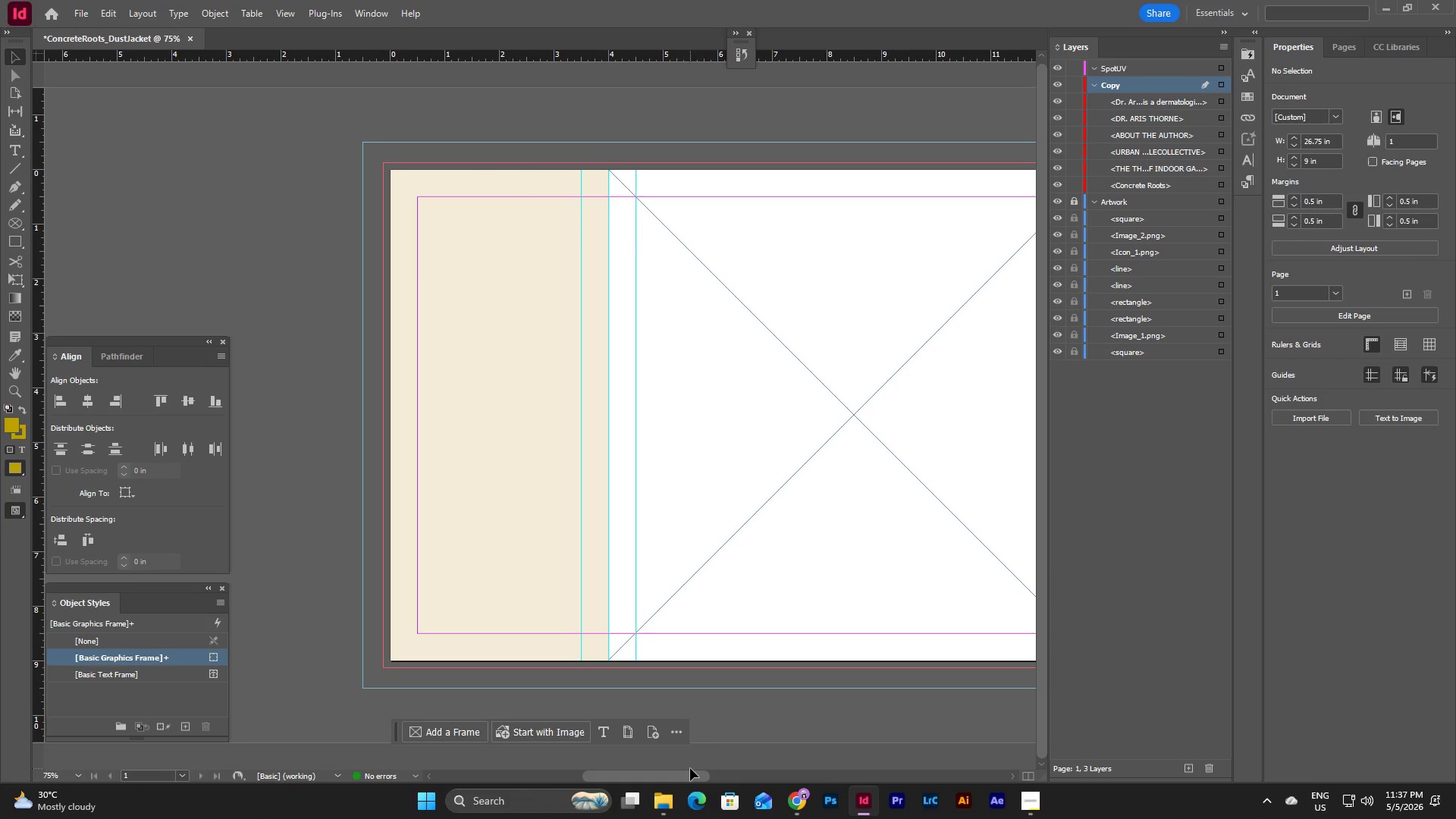 
left_click_drag(start_coordinate=[695, 777], to_coordinate=[786, 776])
 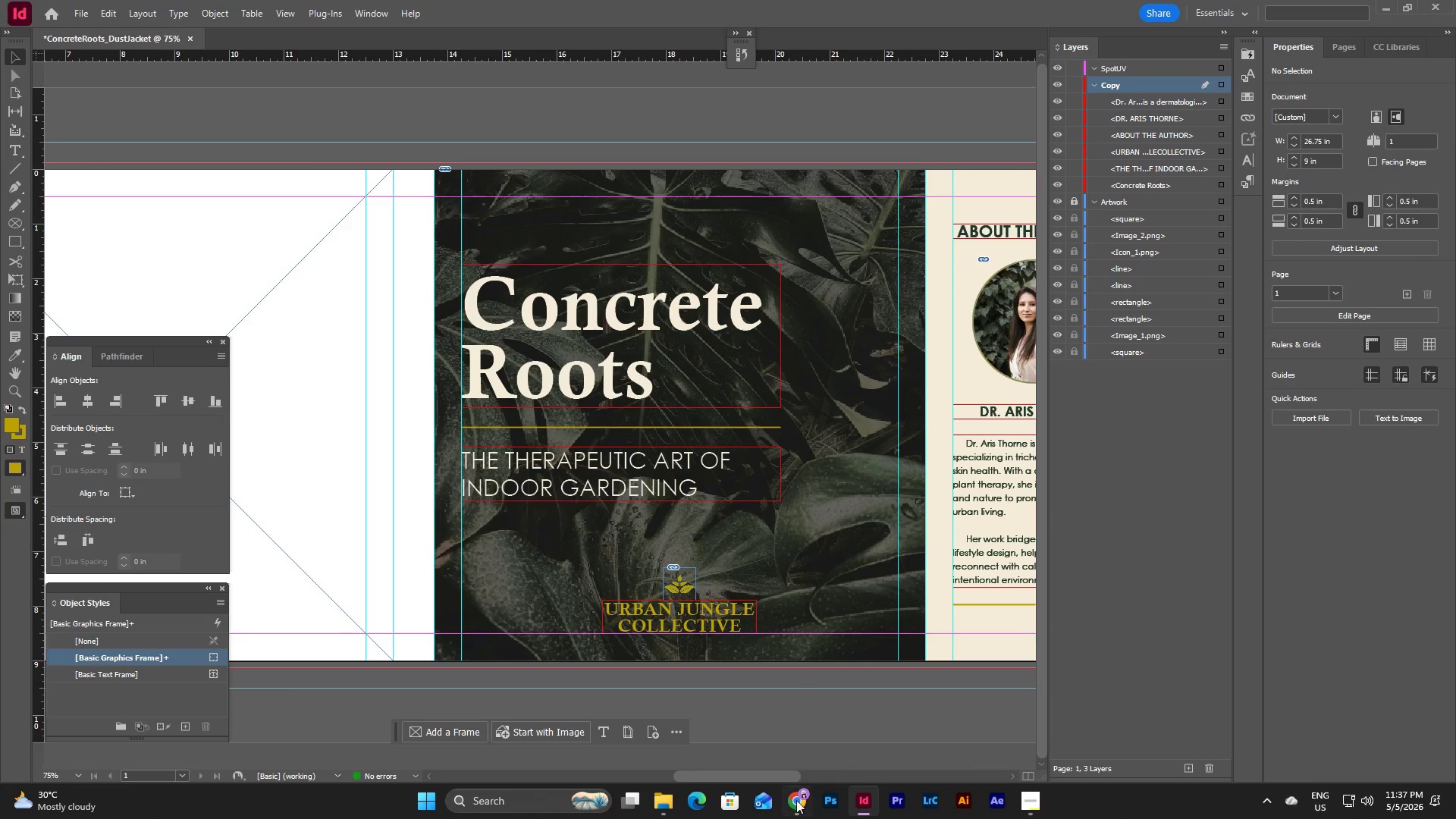 
left_click([796, 800])
 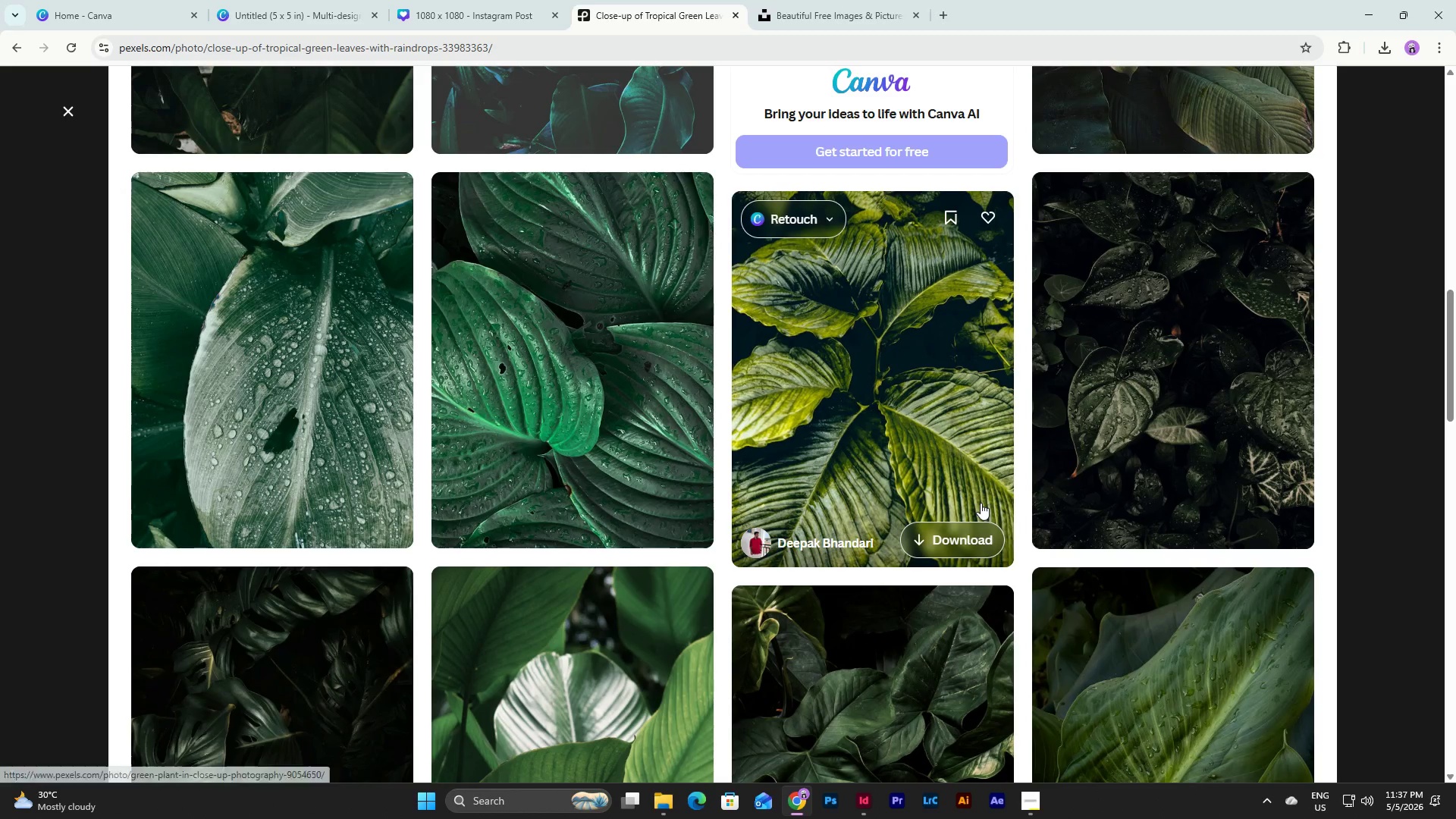 
scroll: coordinate [984, 488], scroll_direction: down, amount: 7.0
 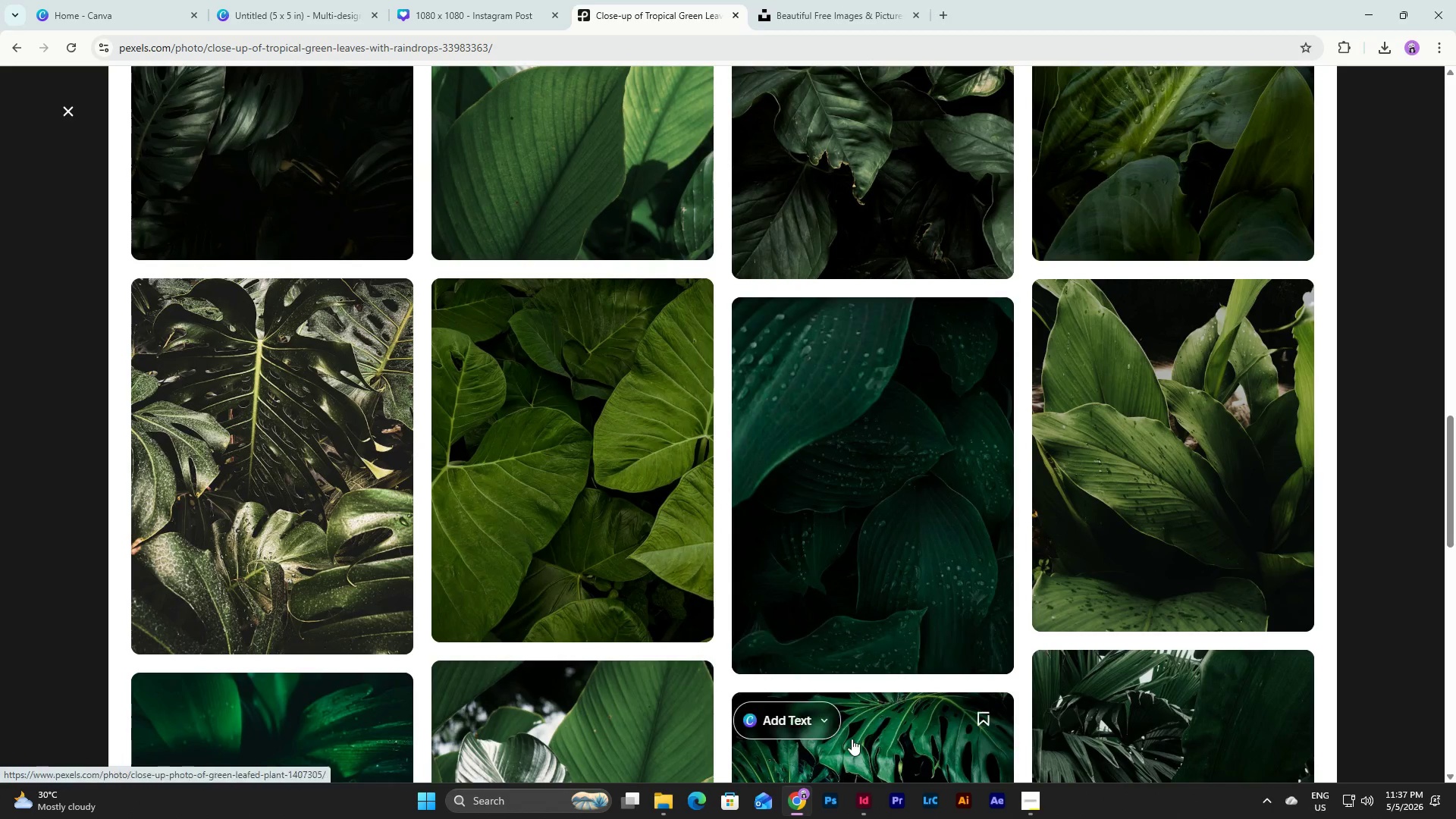 
left_click([864, 795])
 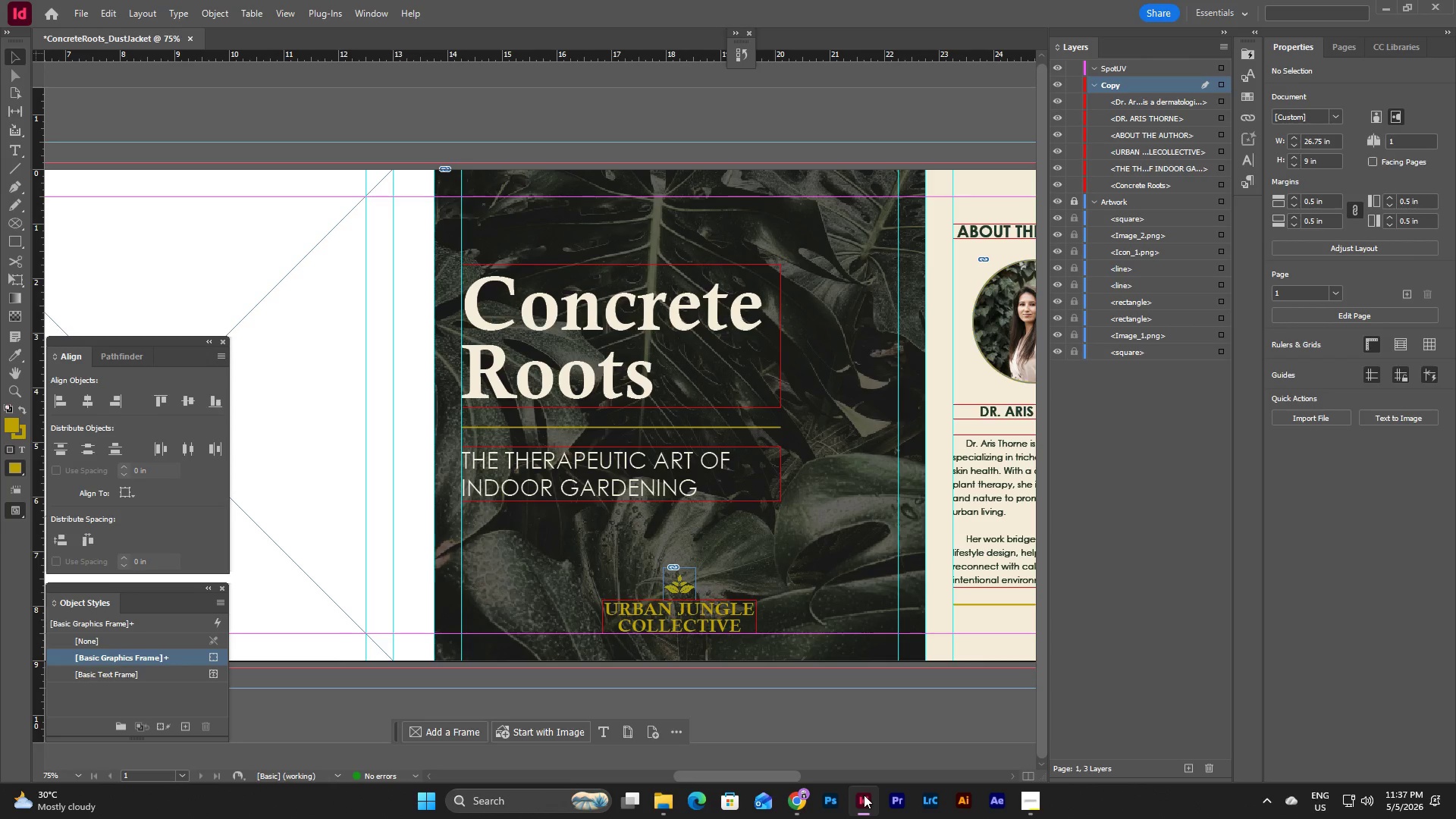 
left_click([864, 795])
 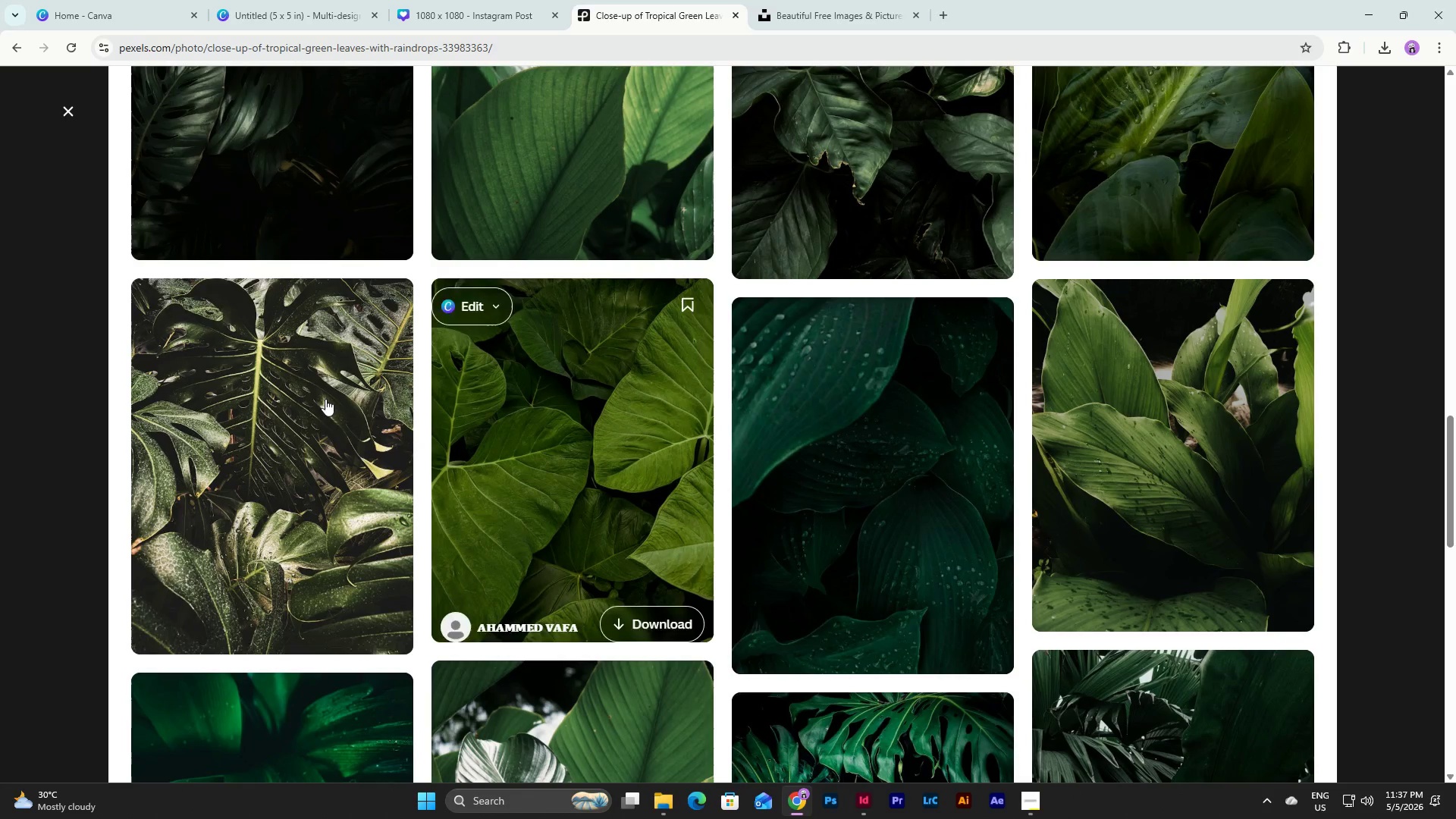 
left_click([309, 394])
 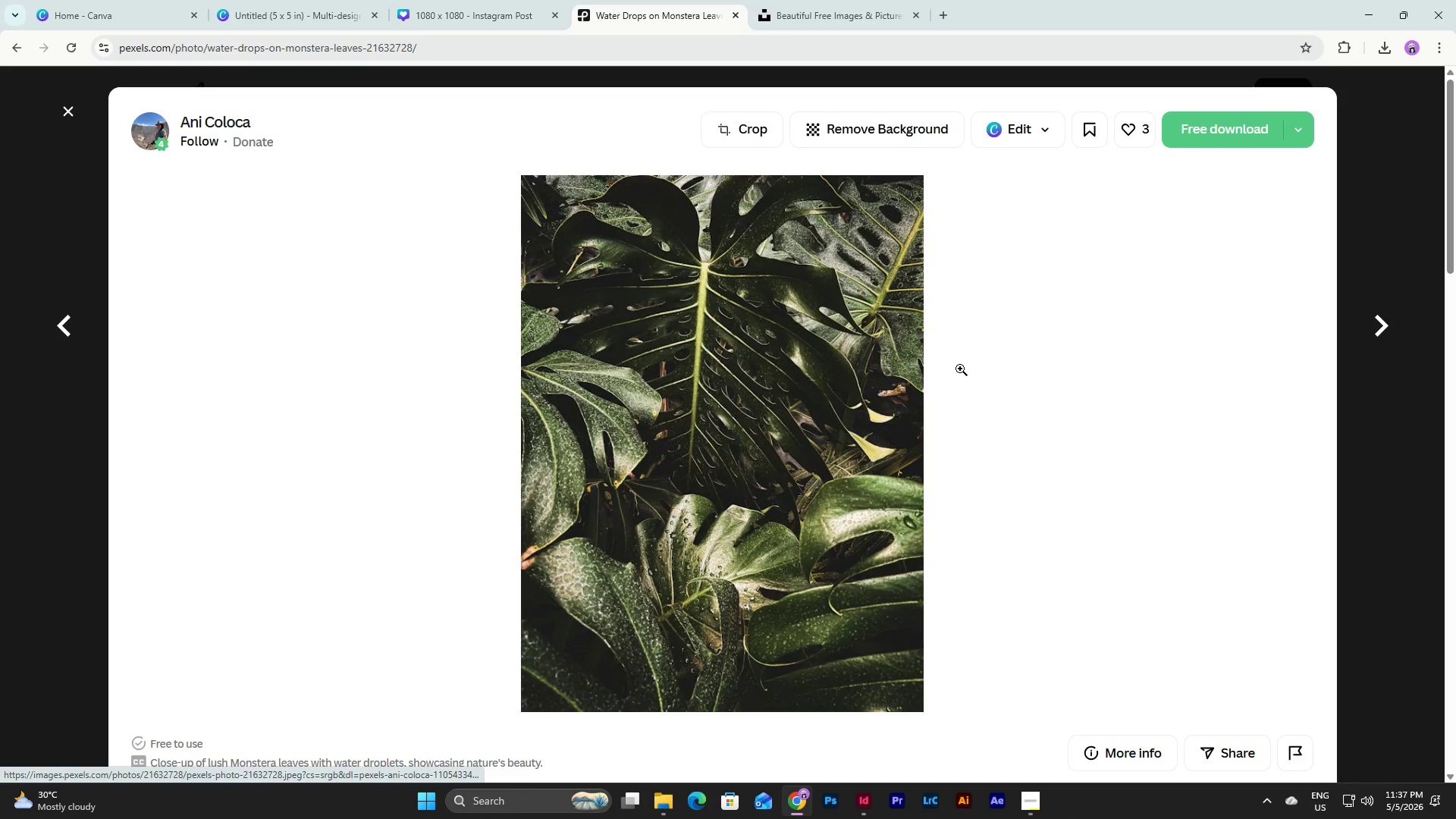 
scroll: coordinate [1027, 319], scroll_direction: down, amount: 14.0
 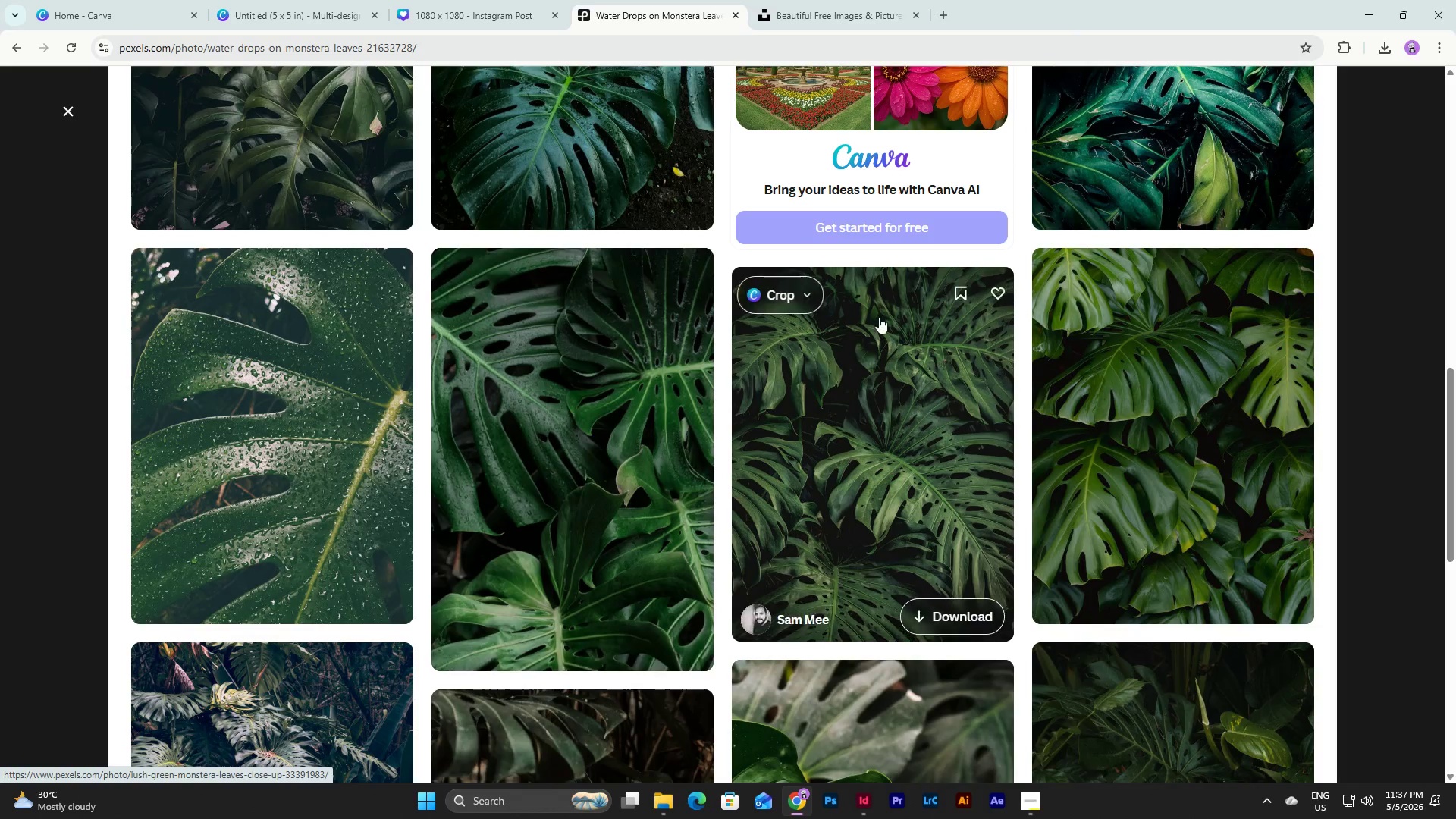 
scroll: coordinate [366, 346], scroll_direction: up, amount: 4.0
 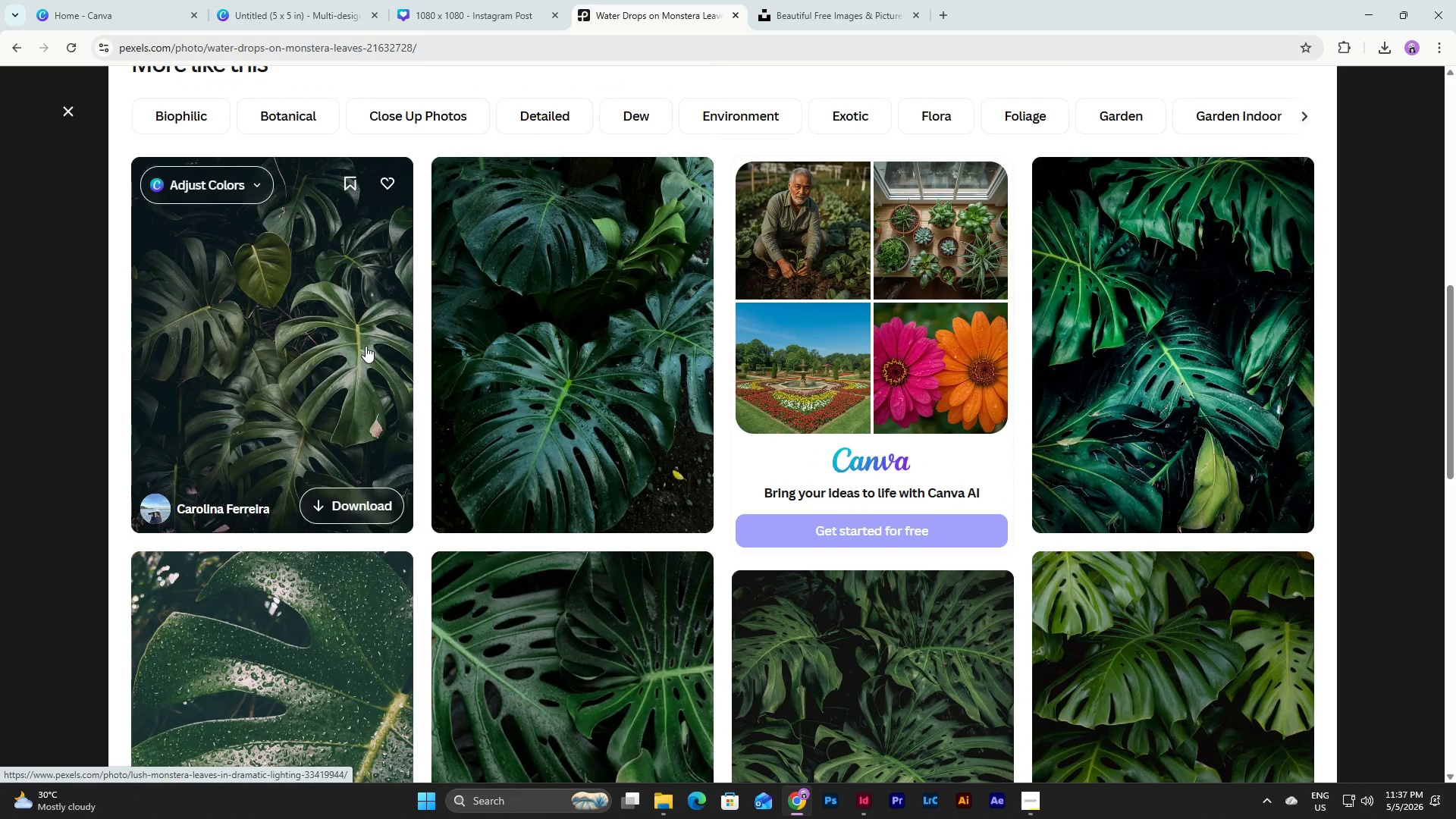 
scroll: coordinate [366, 346], scroll_direction: down, amount: 13.0
 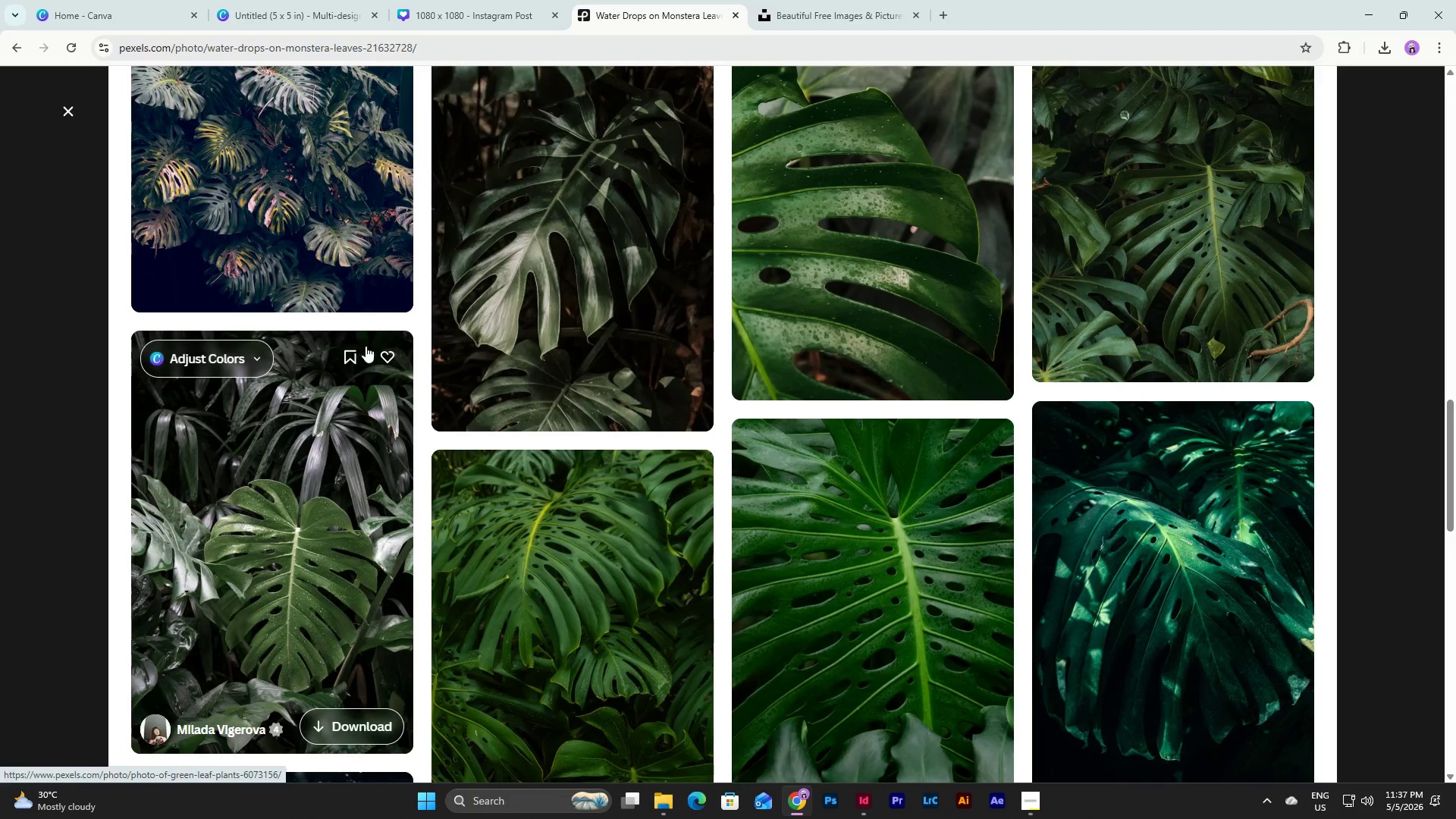 
scroll: coordinate [366, 346], scroll_direction: up, amount: 23.0
 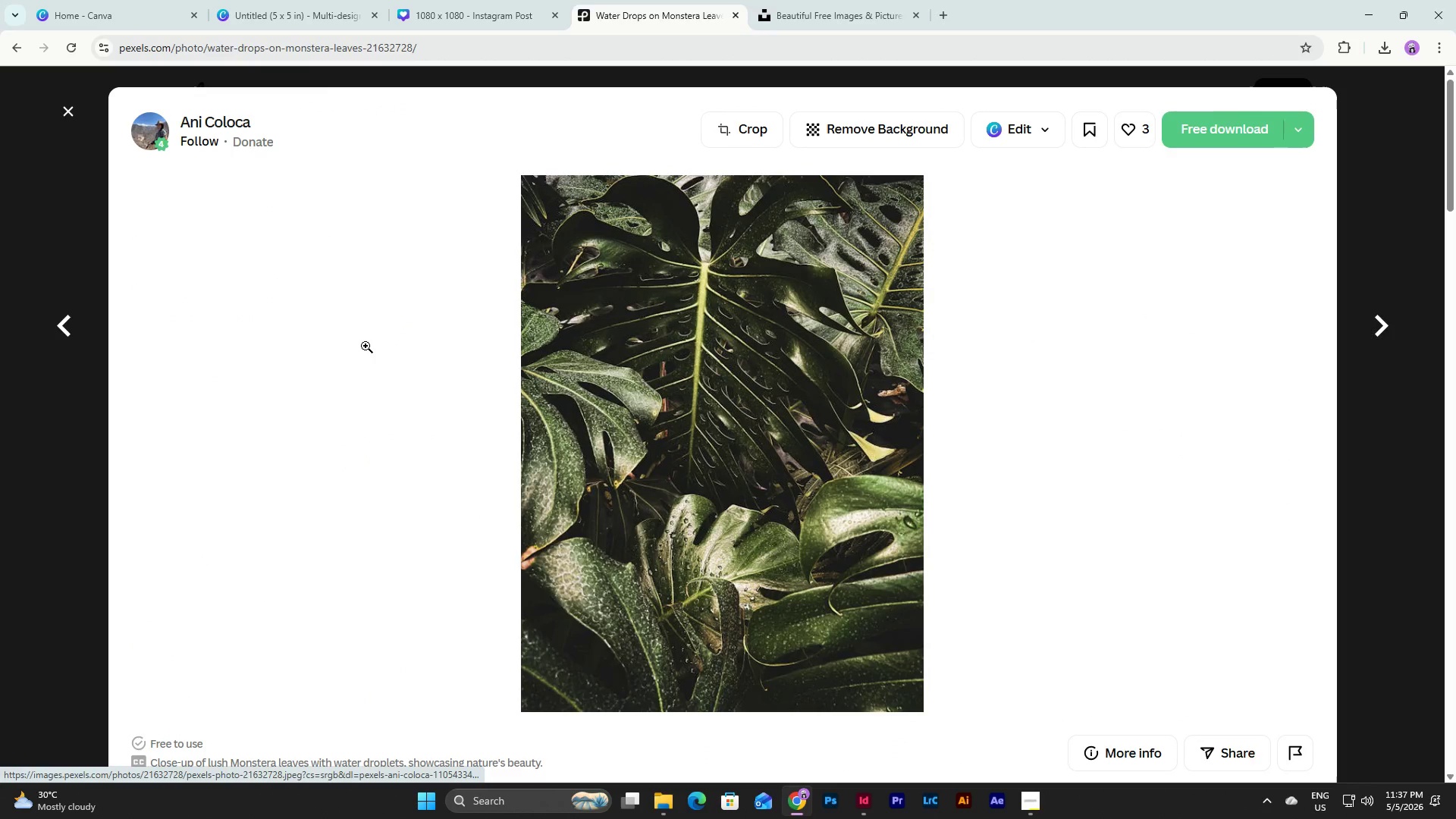 
scroll: coordinate [366, 346], scroll_direction: down, amount: 17.0
 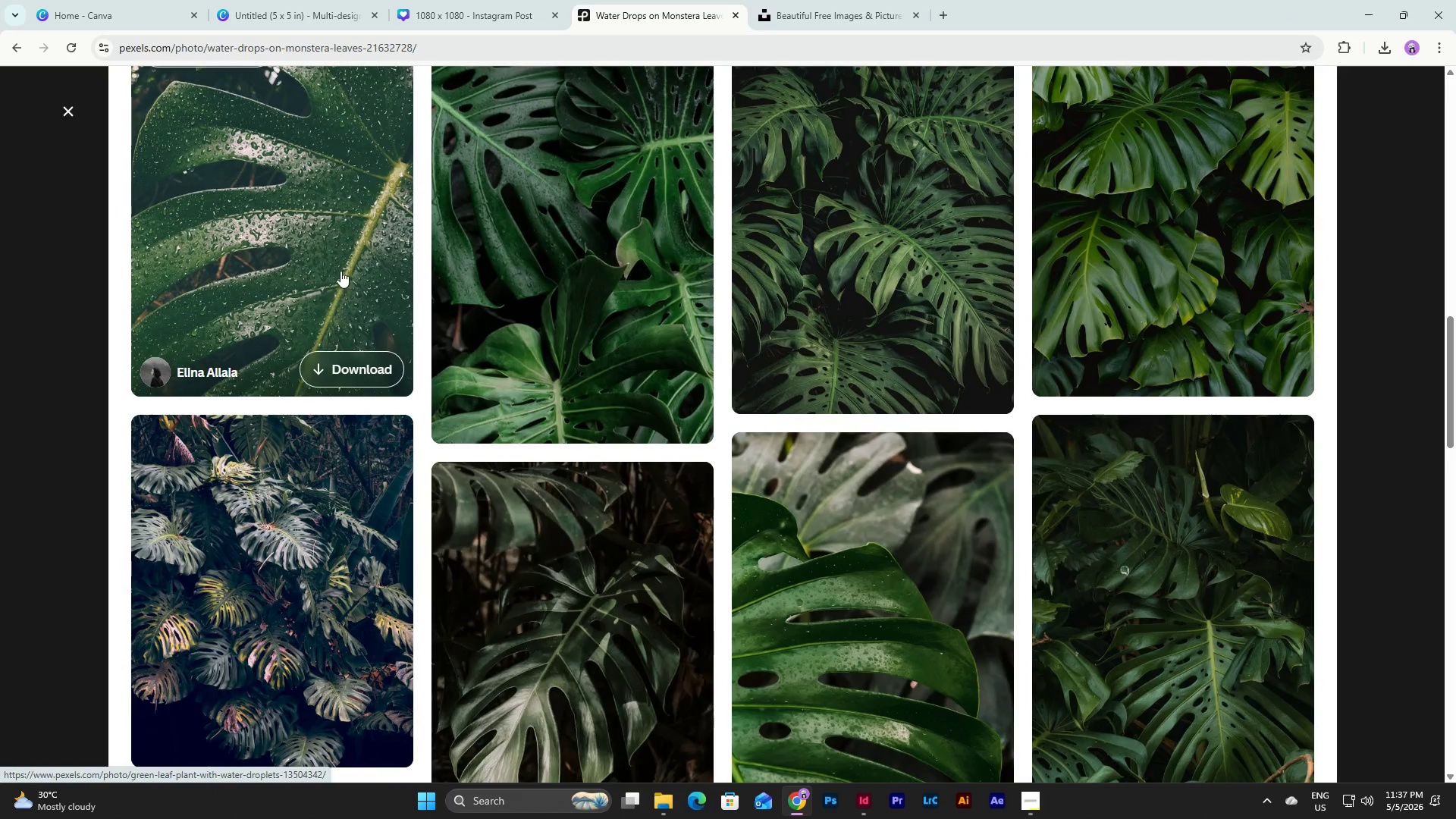 
left_click([340, 267])
 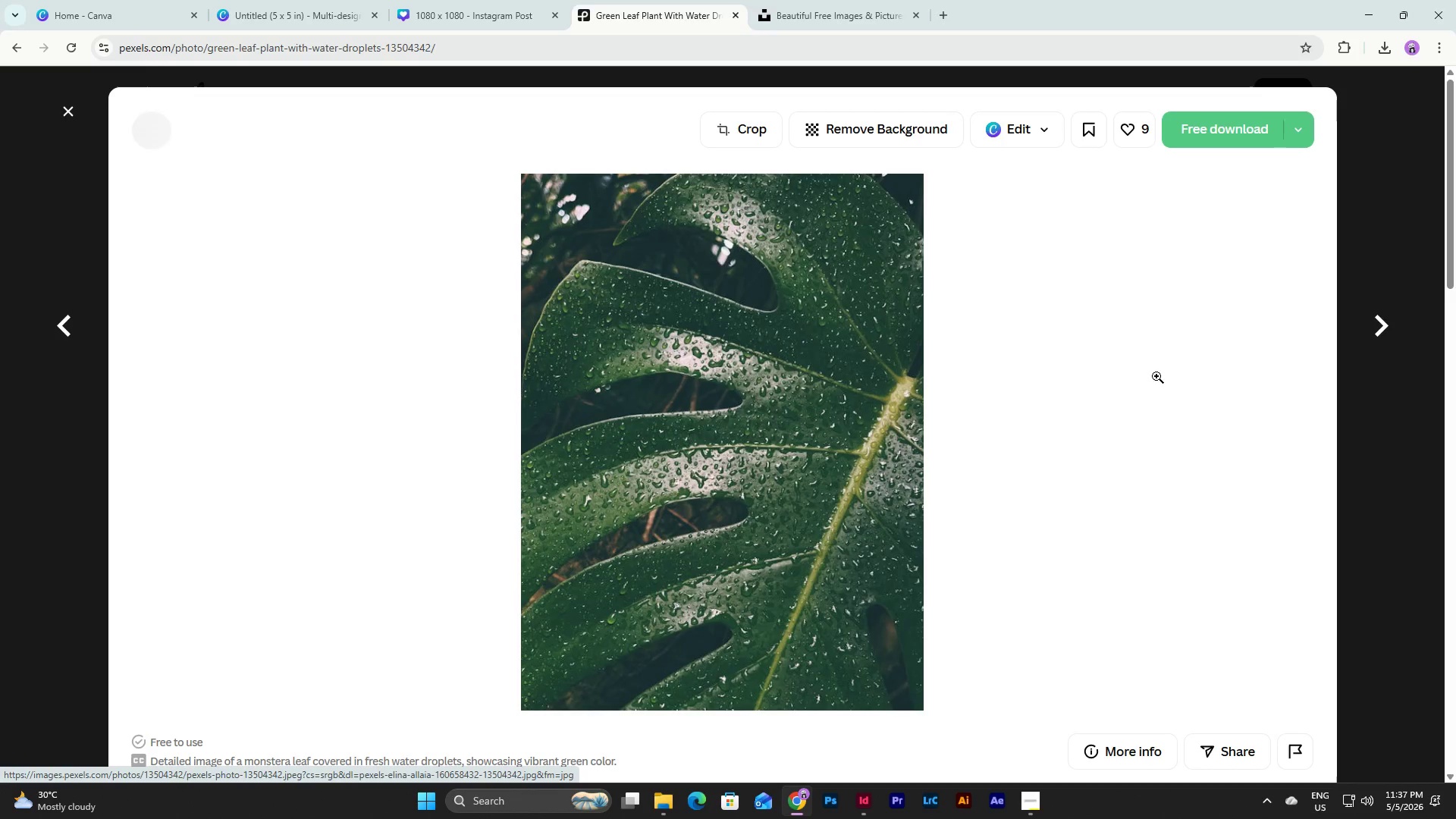 
scroll: coordinate [949, 422], scroll_direction: down, amount: 15.0
 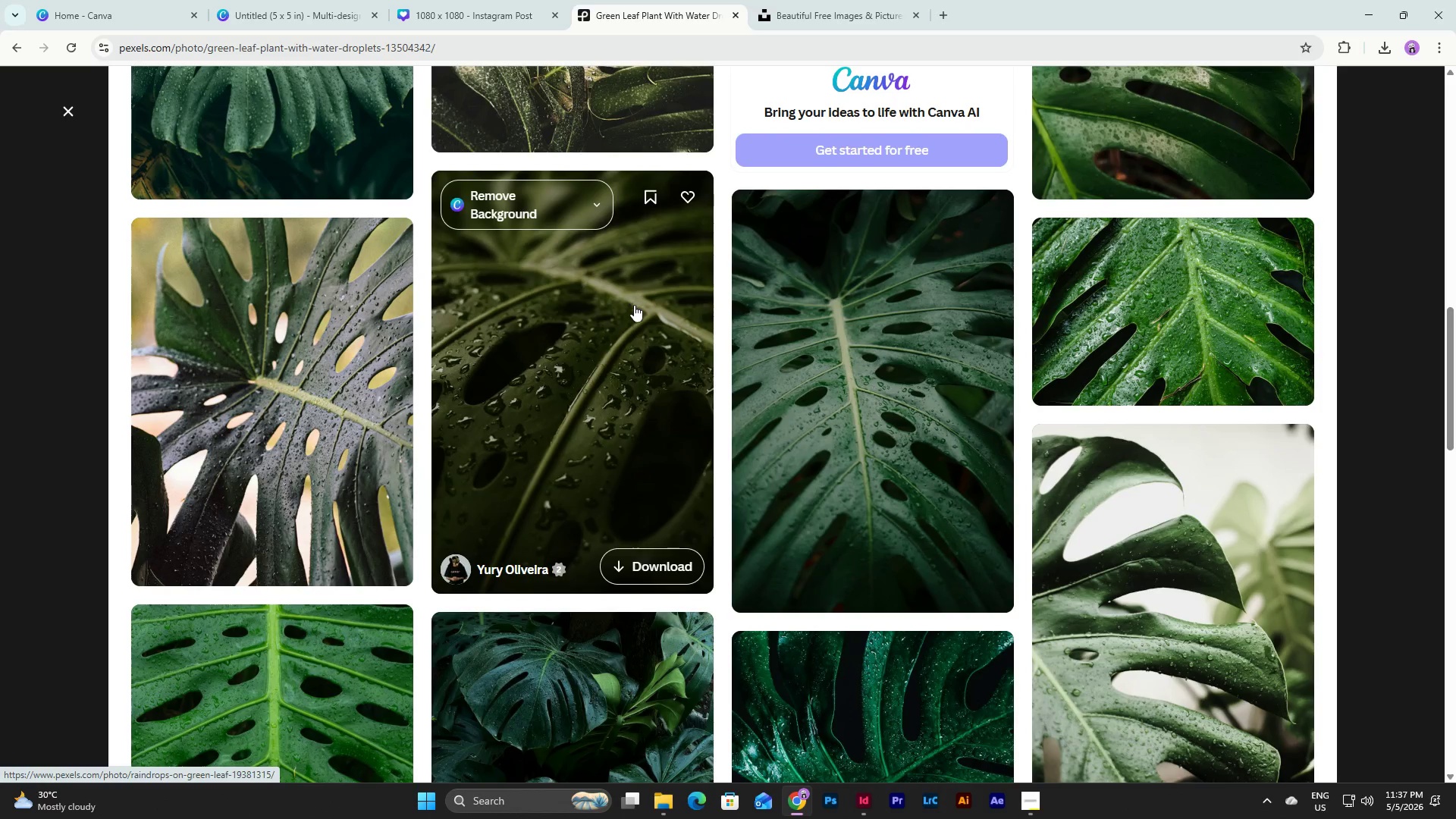 
scroll: coordinate [640, 337], scroll_direction: up, amount: 6.0
 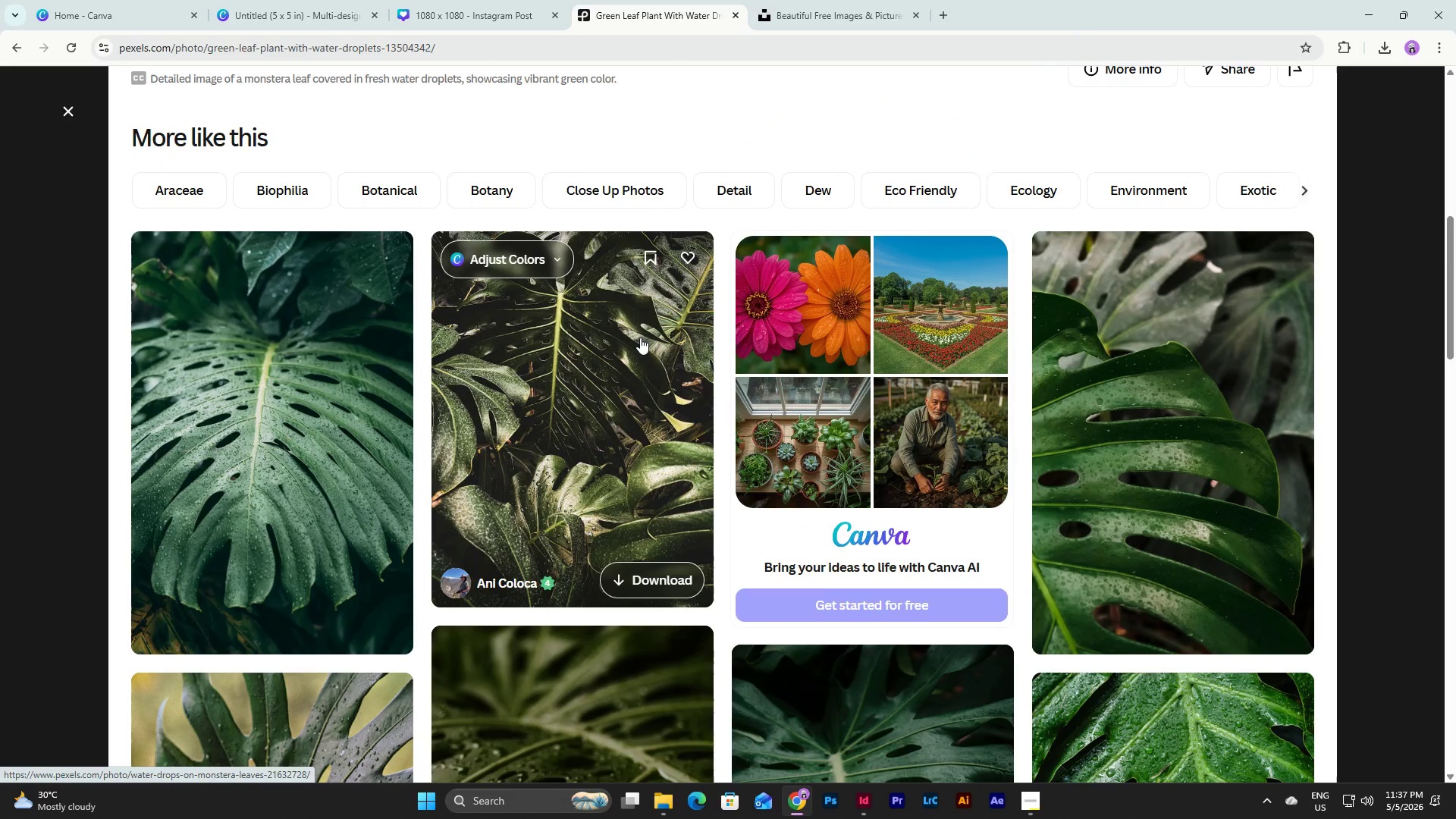 
scroll: coordinate [640, 337], scroll_direction: down, amount: 6.0
 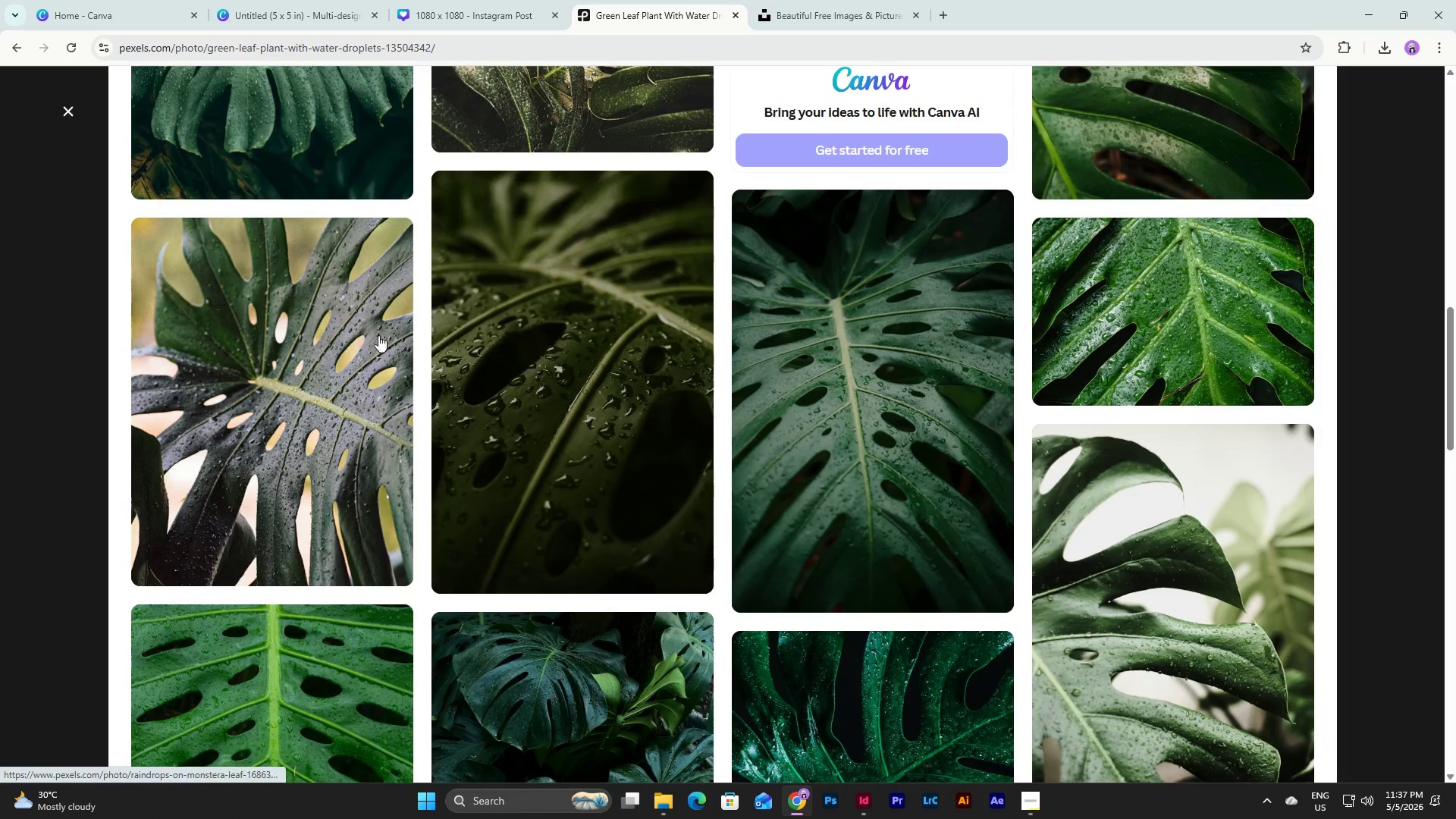 
left_click([338, 335])
 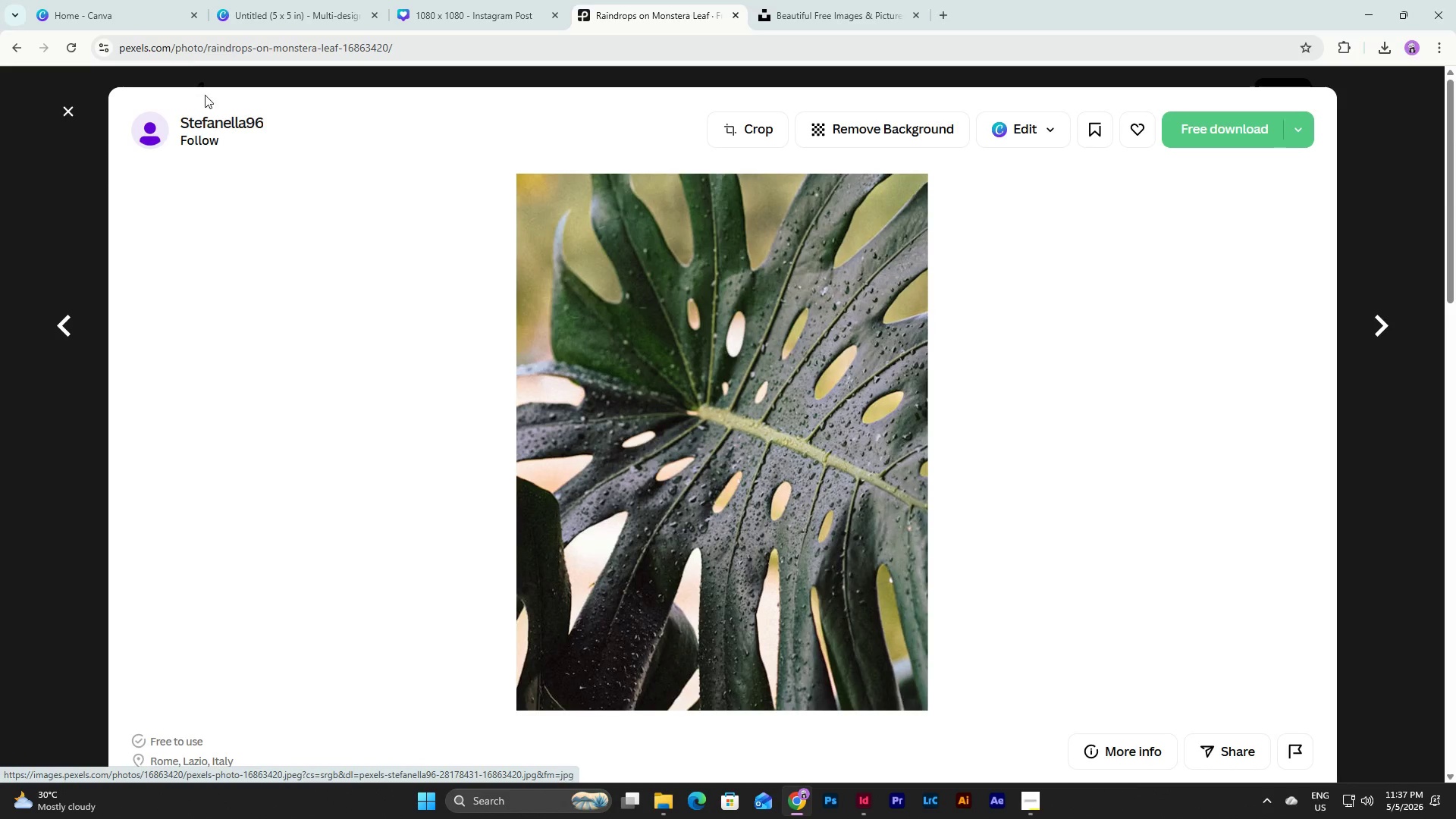 
left_click([74, 114])
 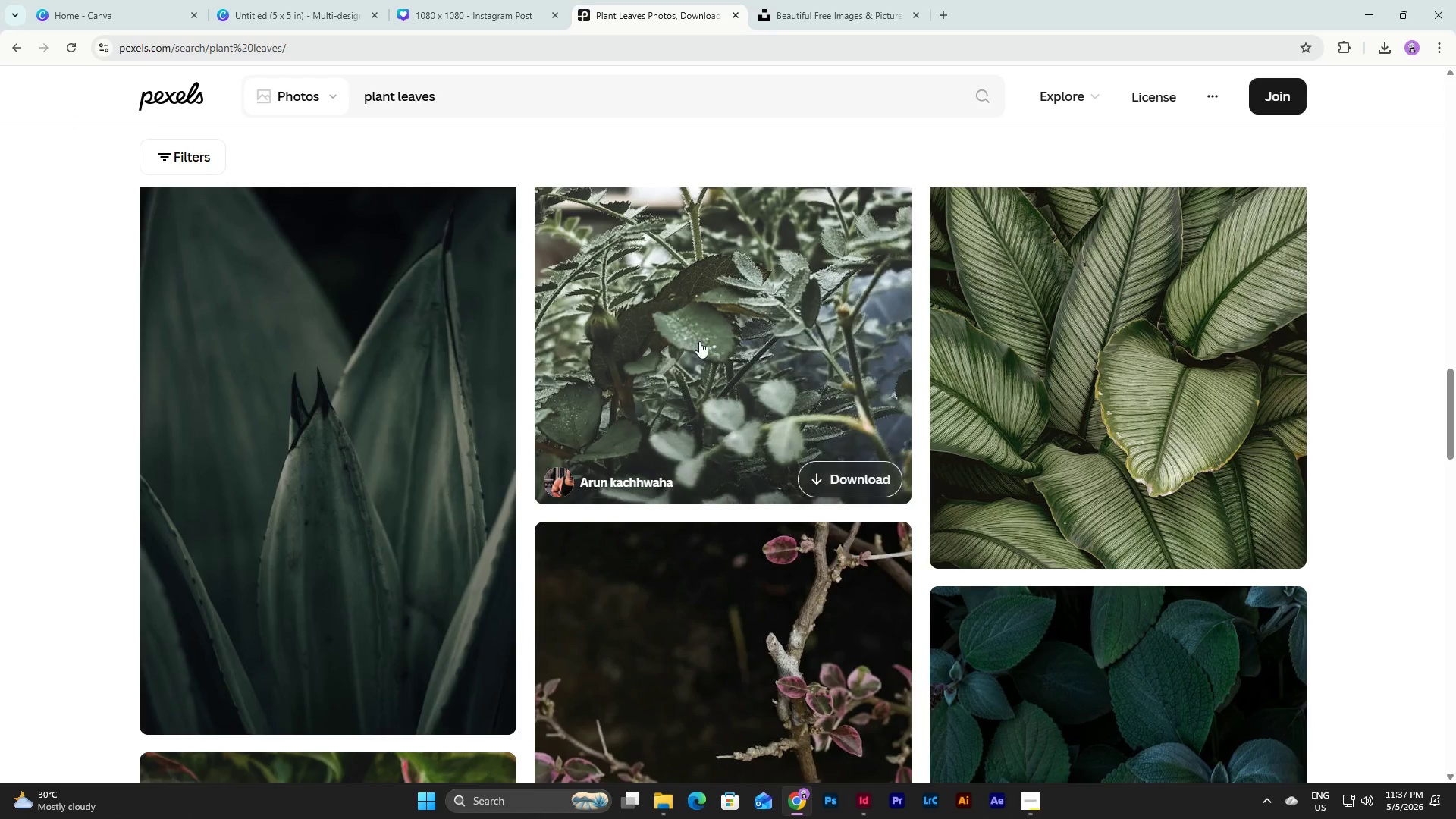 
scroll: coordinate [699, 341], scroll_direction: up, amount: 10.0
 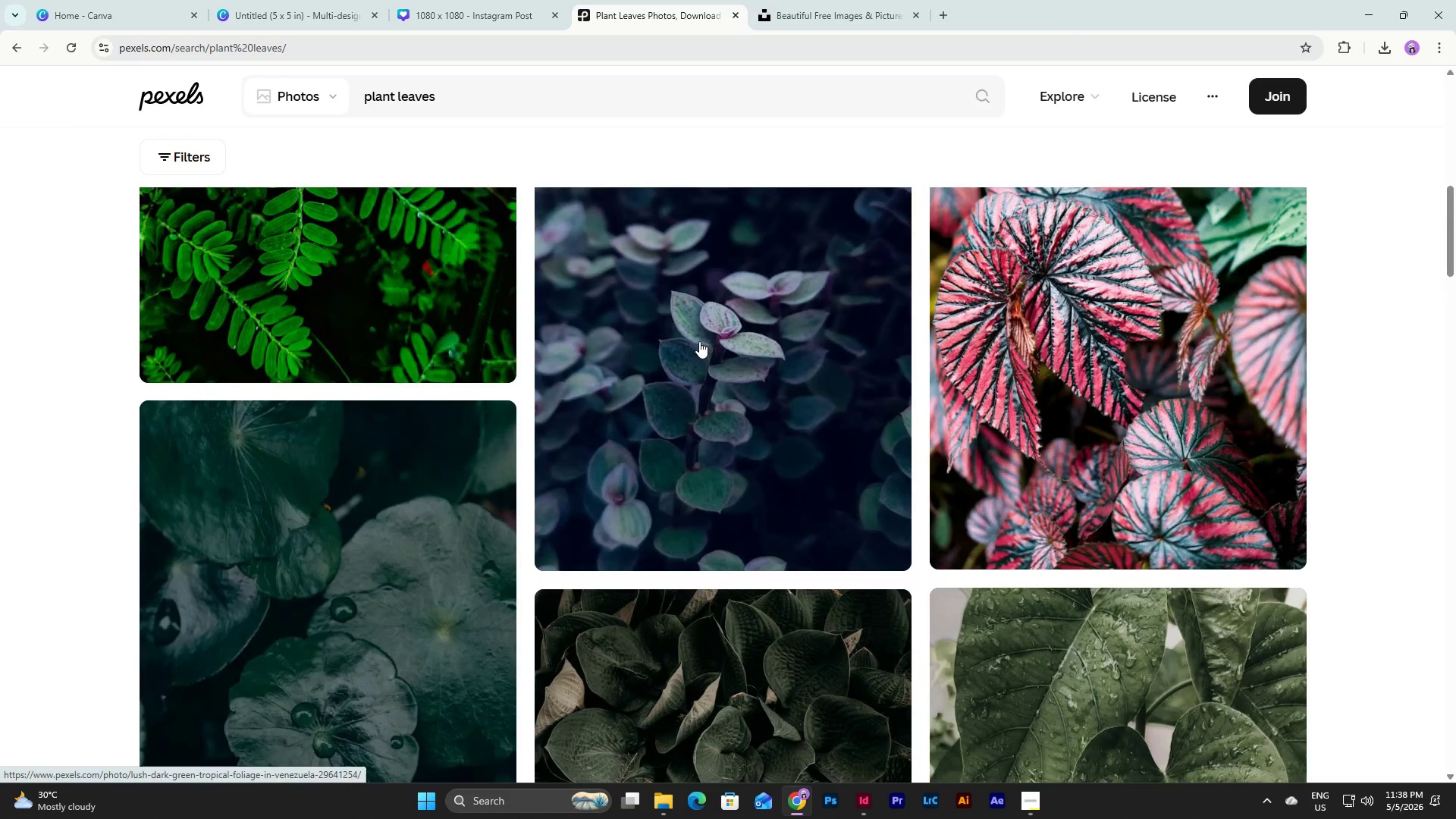 
scroll: coordinate [699, 341], scroll_direction: down, amount: 22.0
 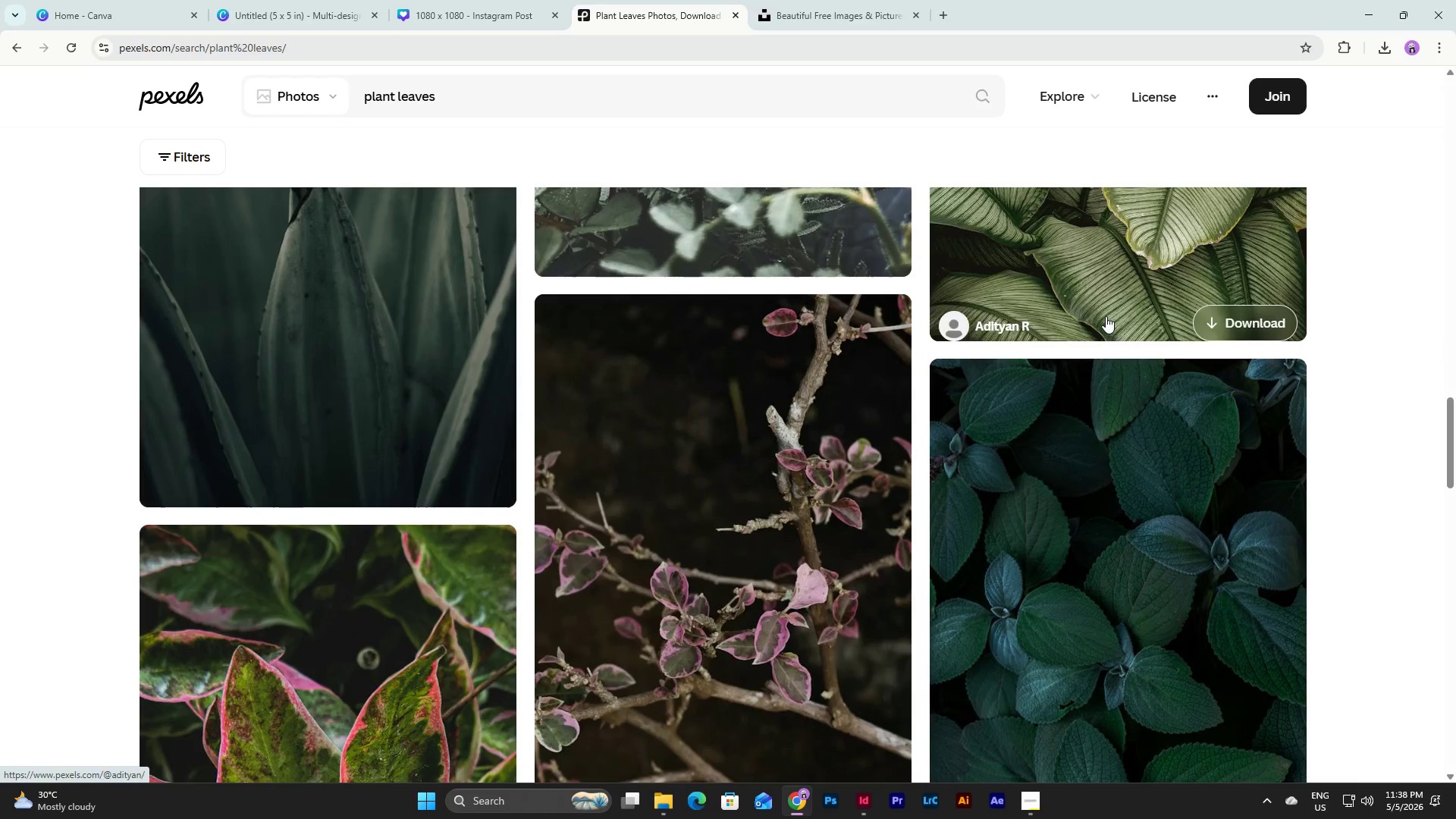 
left_click([1127, 240])
 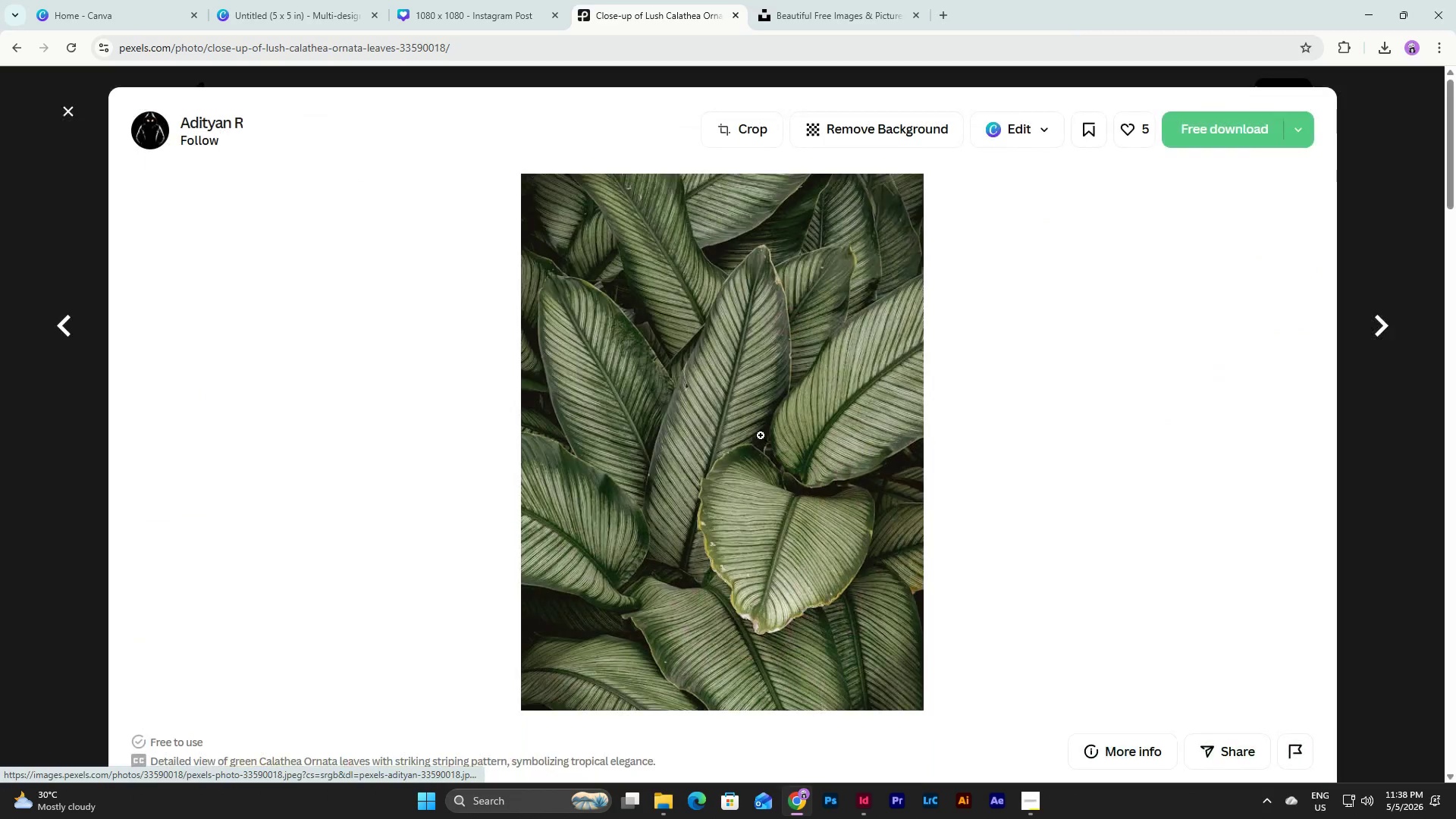 
scroll: coordinate [757, 422], scroll_direction: down, amount: 22.0
 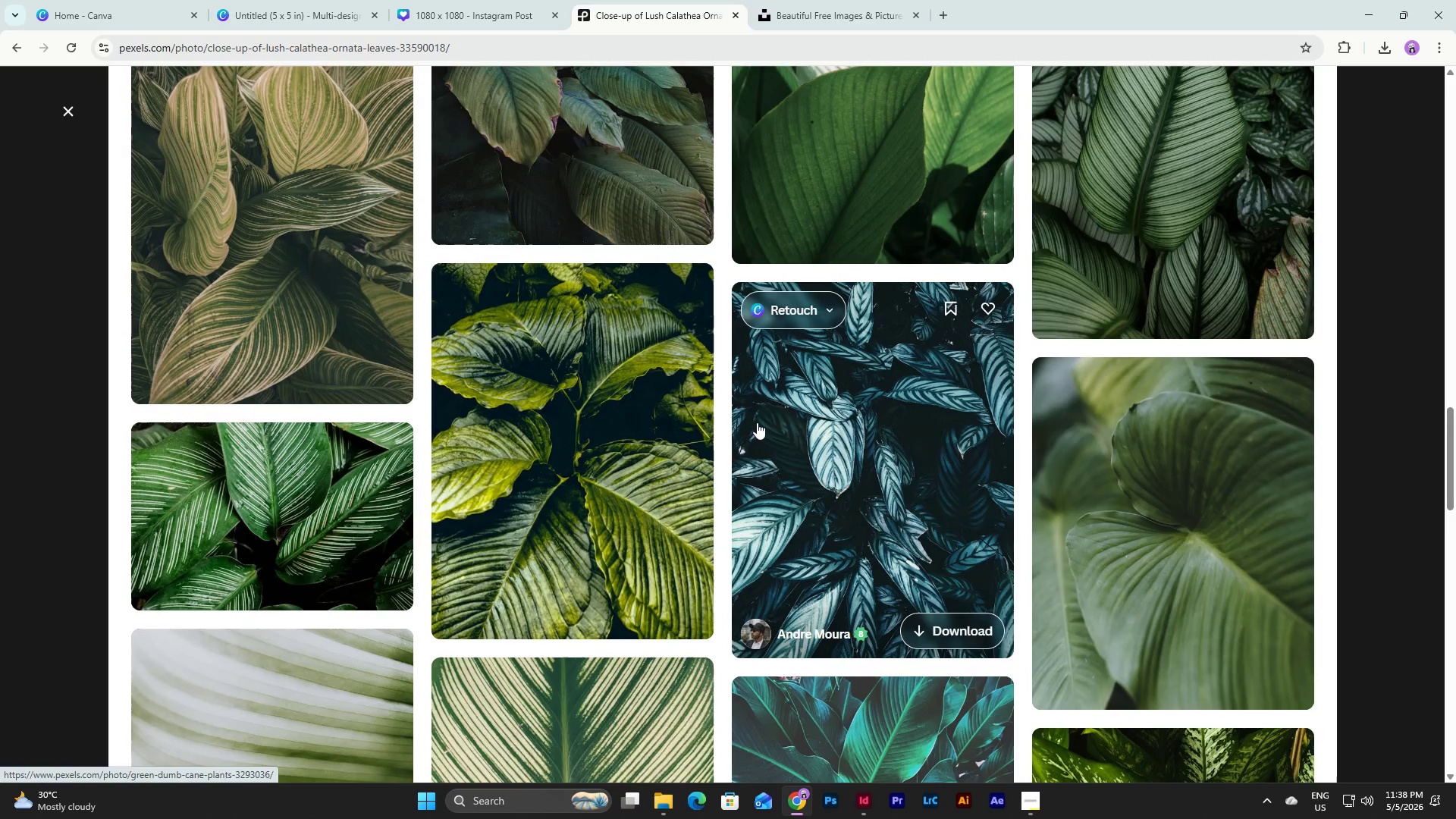 
scroll: coordinate [757, 422], scroll_direction: up, amount: 10.0
 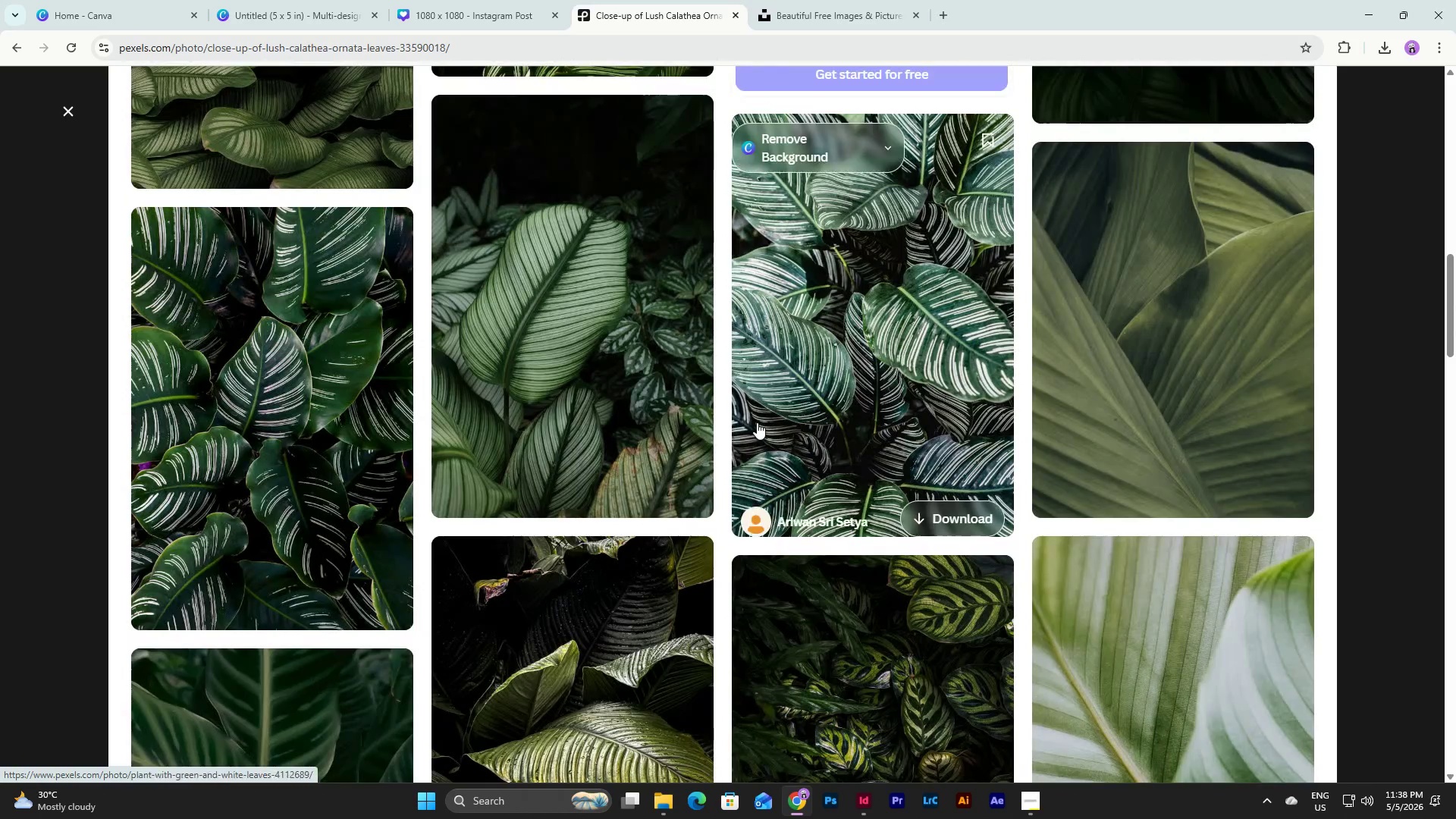 
scroll: coordinate [757, 422], scroll_direction: down, amount: 23.0
 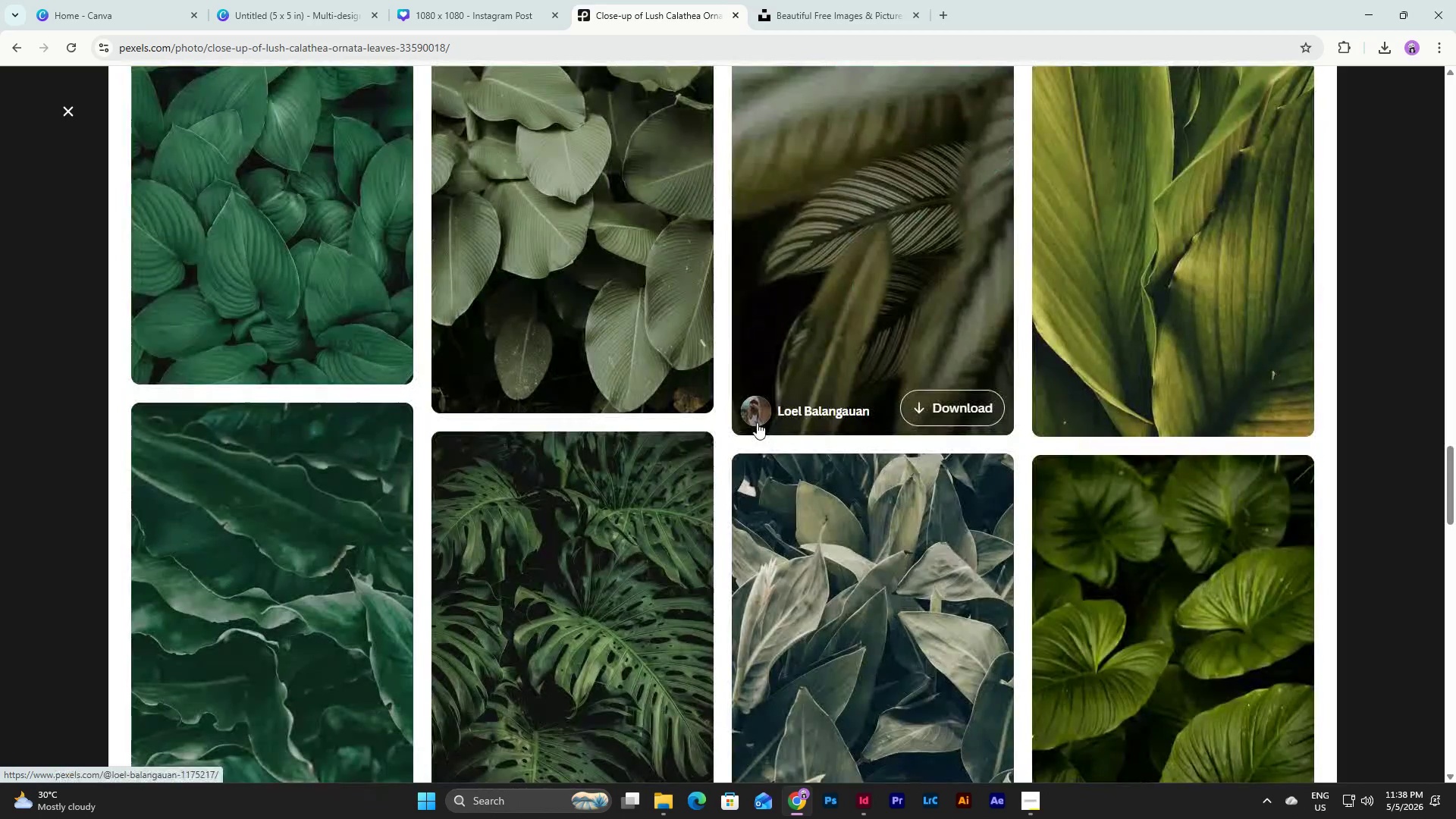 
scroll: coordinate [757, 422], scroll_direction: up, amount: 15.0
 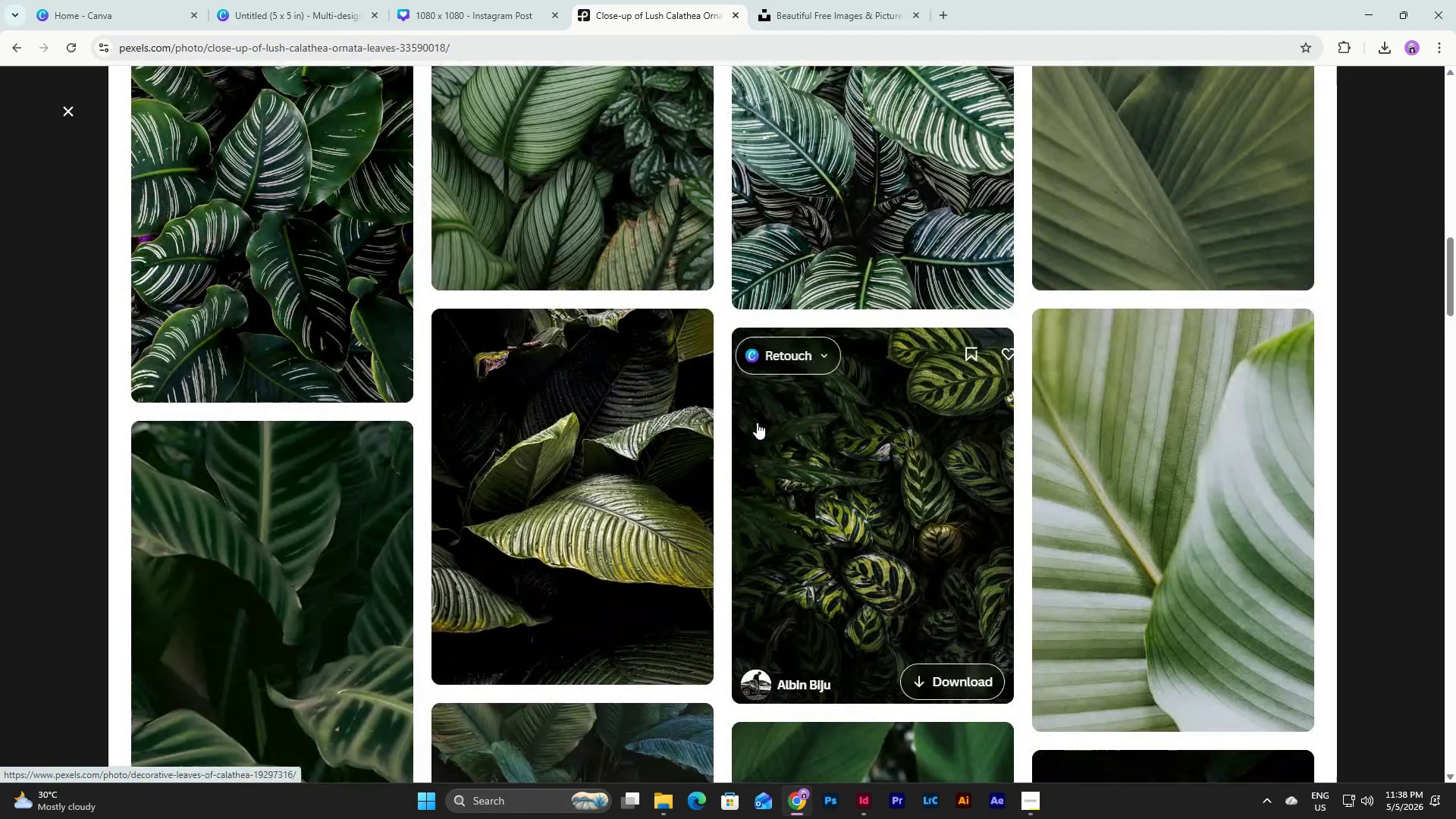 
left_click([623, 406])
 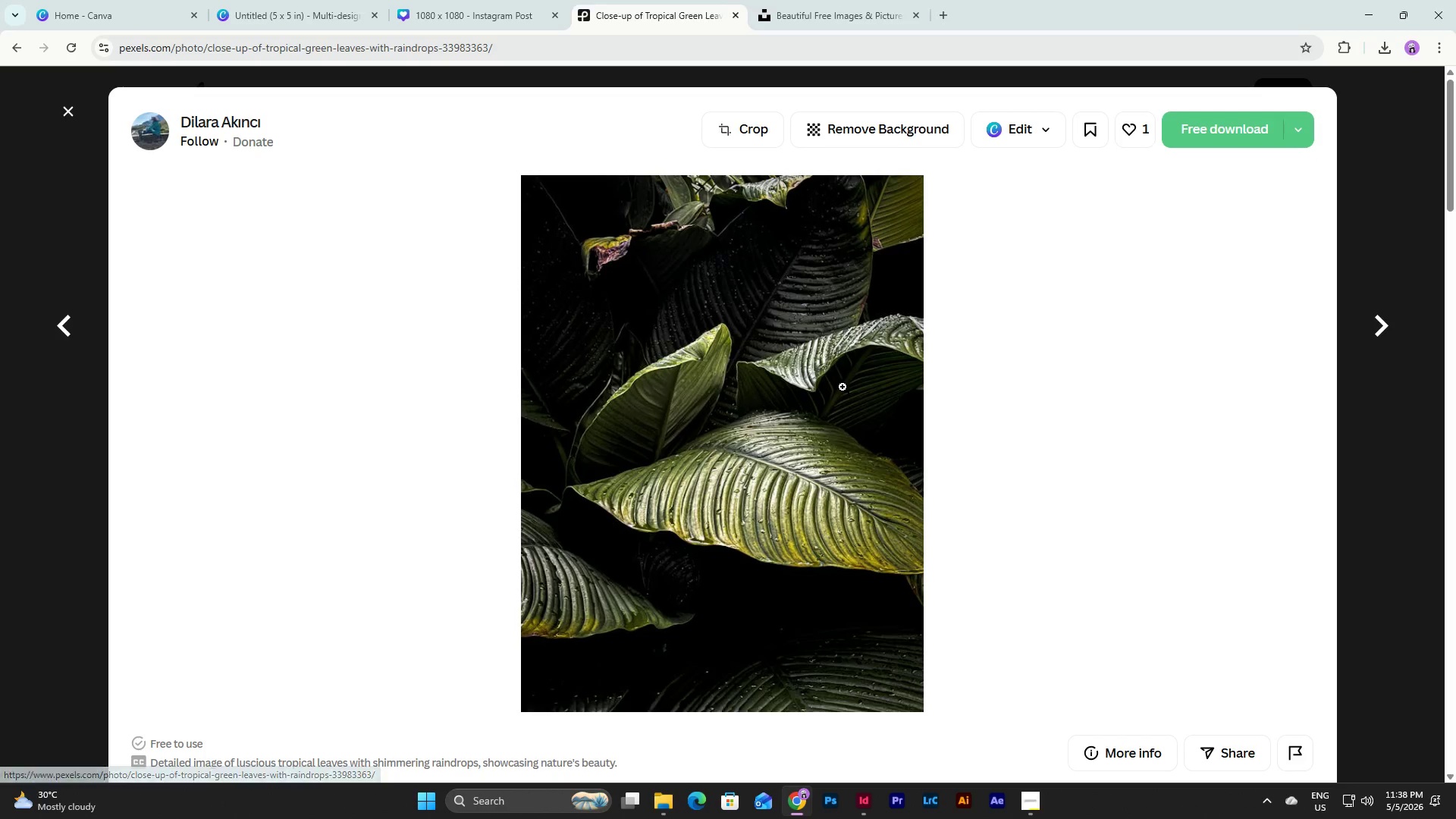 
scroll: coordinate [843, 387], scroll_direction: down, amount: 21.0
 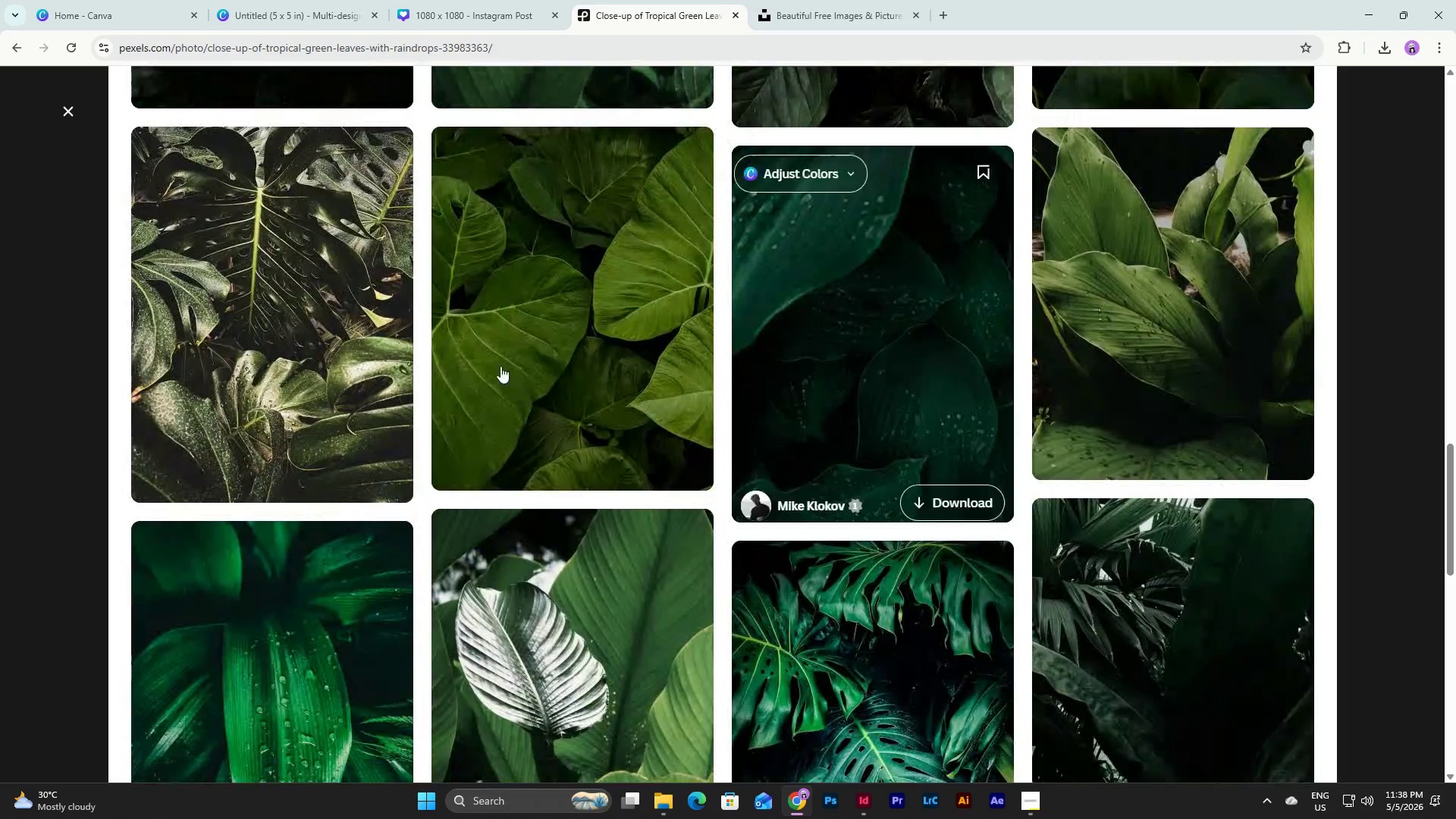 
left_click([347, 324])
 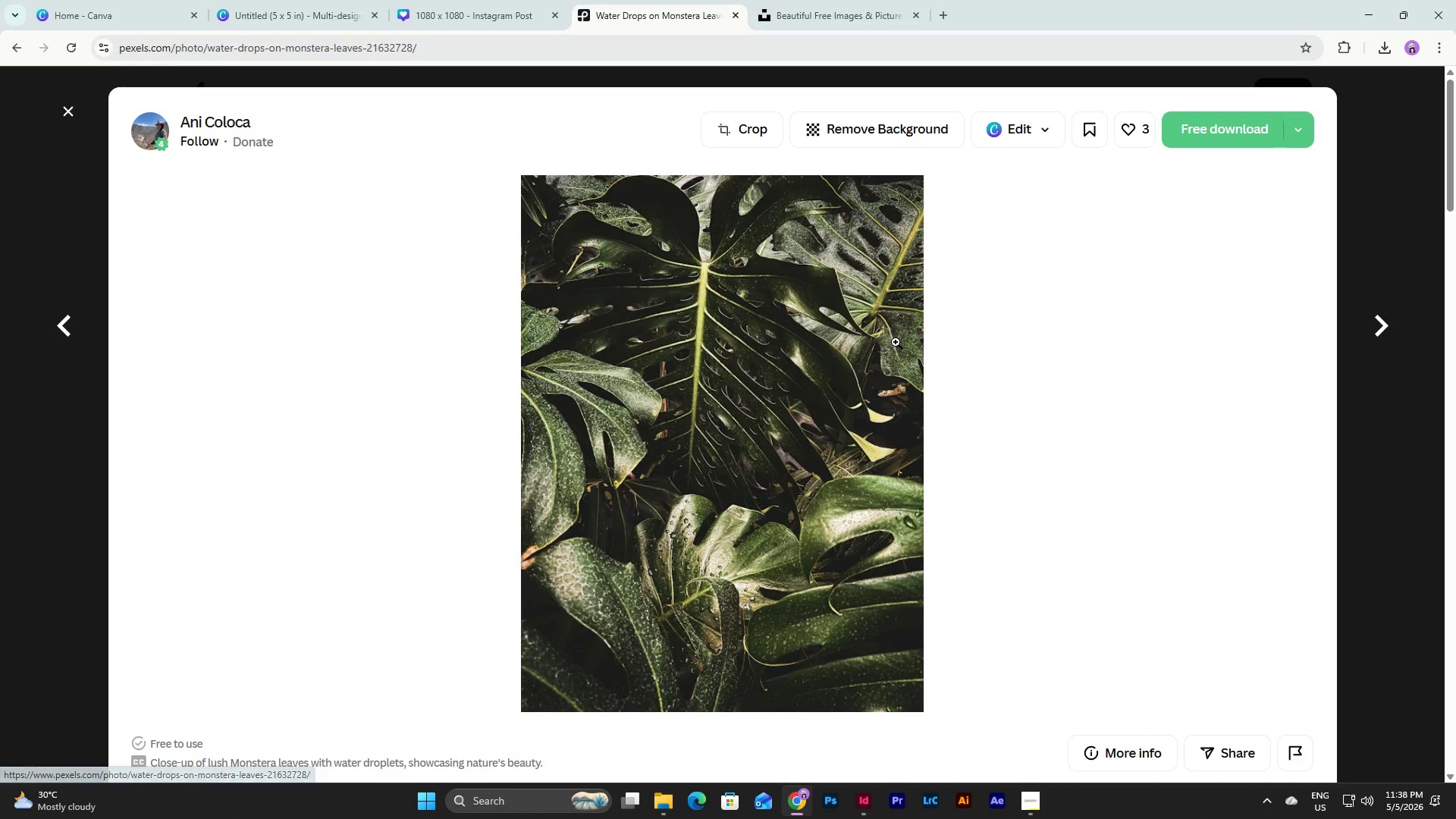 
scroll: coordinate [896, 342], scroll_direction: down, amount: 20.0
 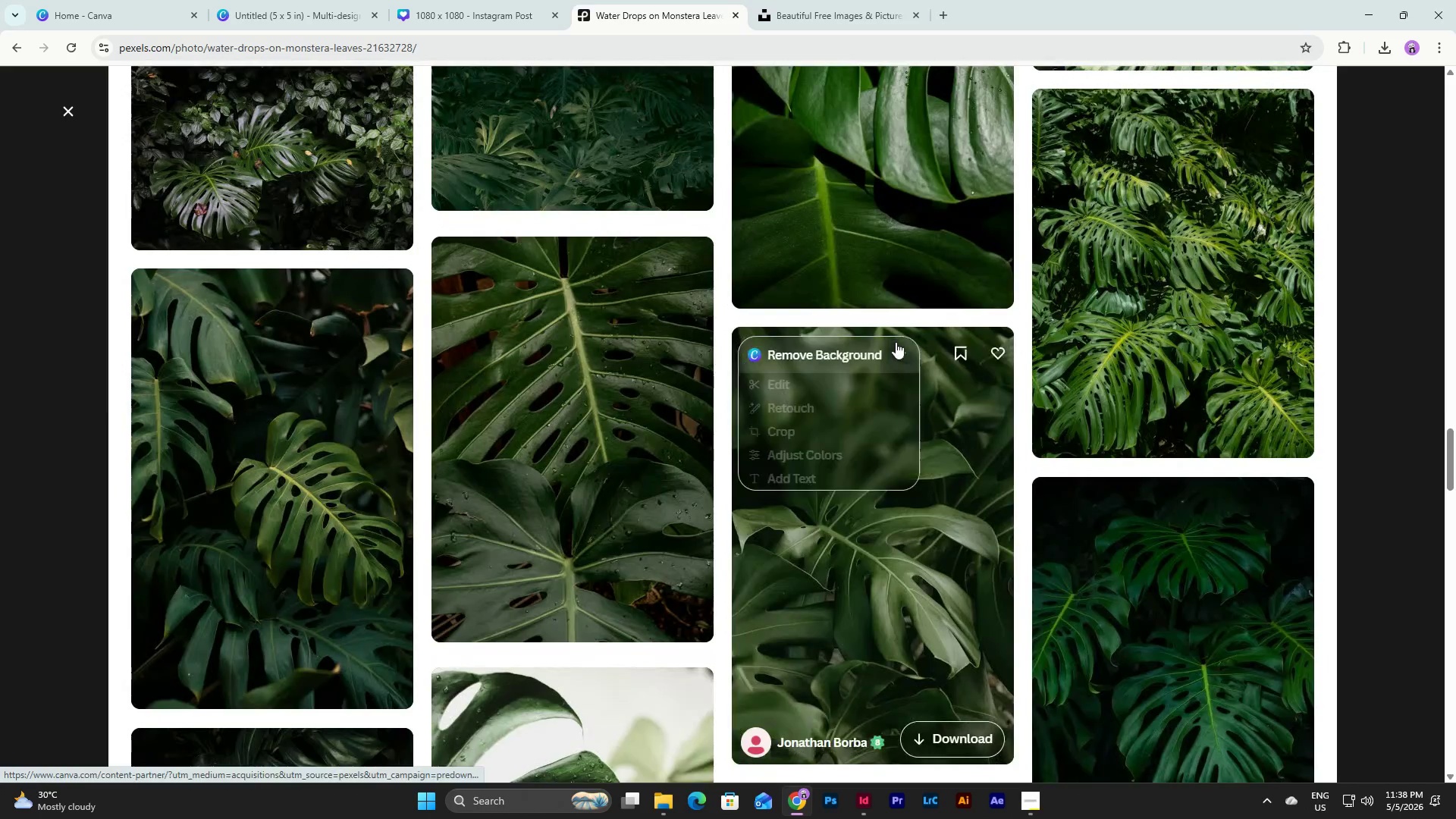 
left_click([623, 469])
 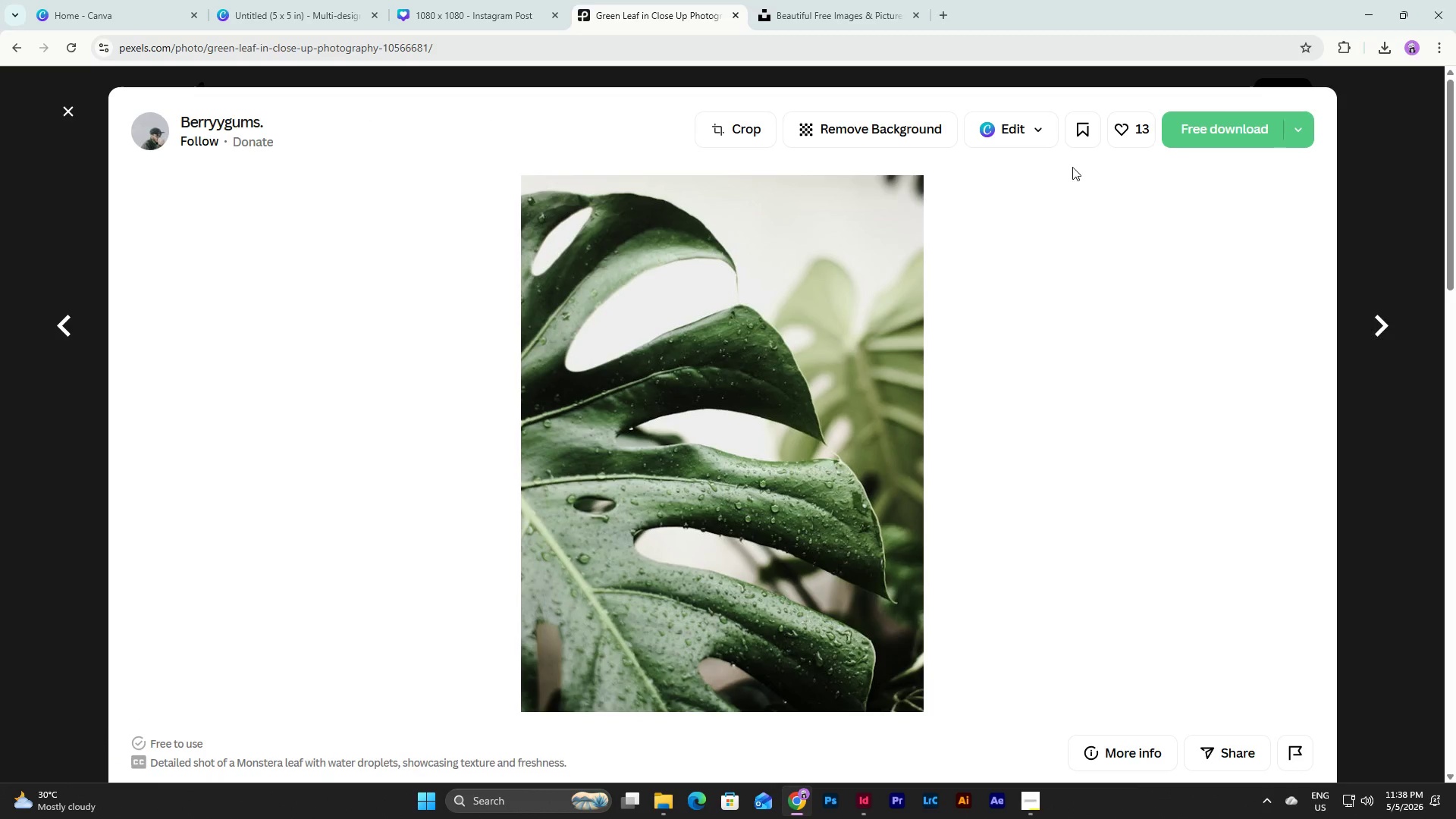 
left_click([1207, 132])
 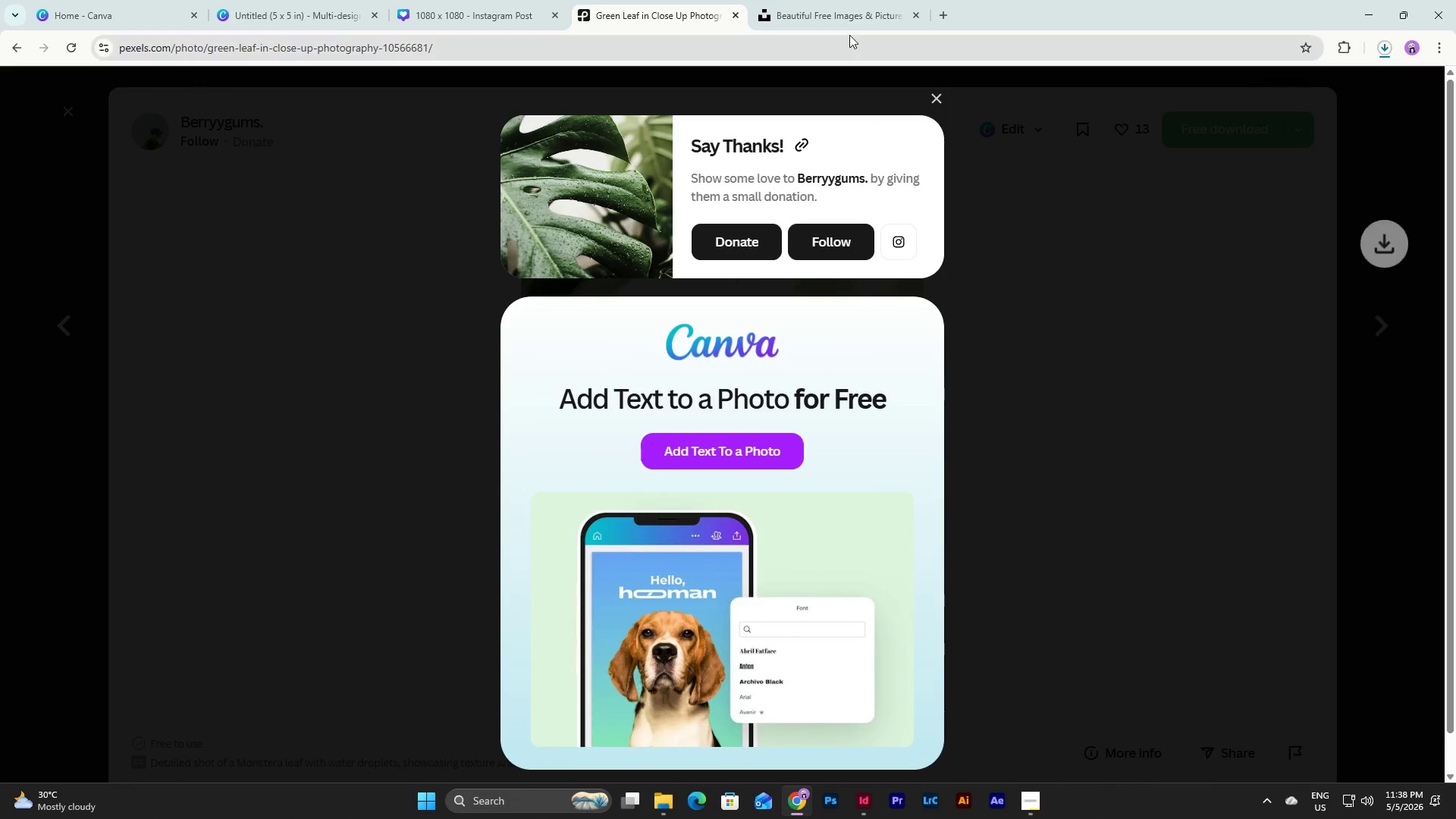 
left_click([844, 11])
 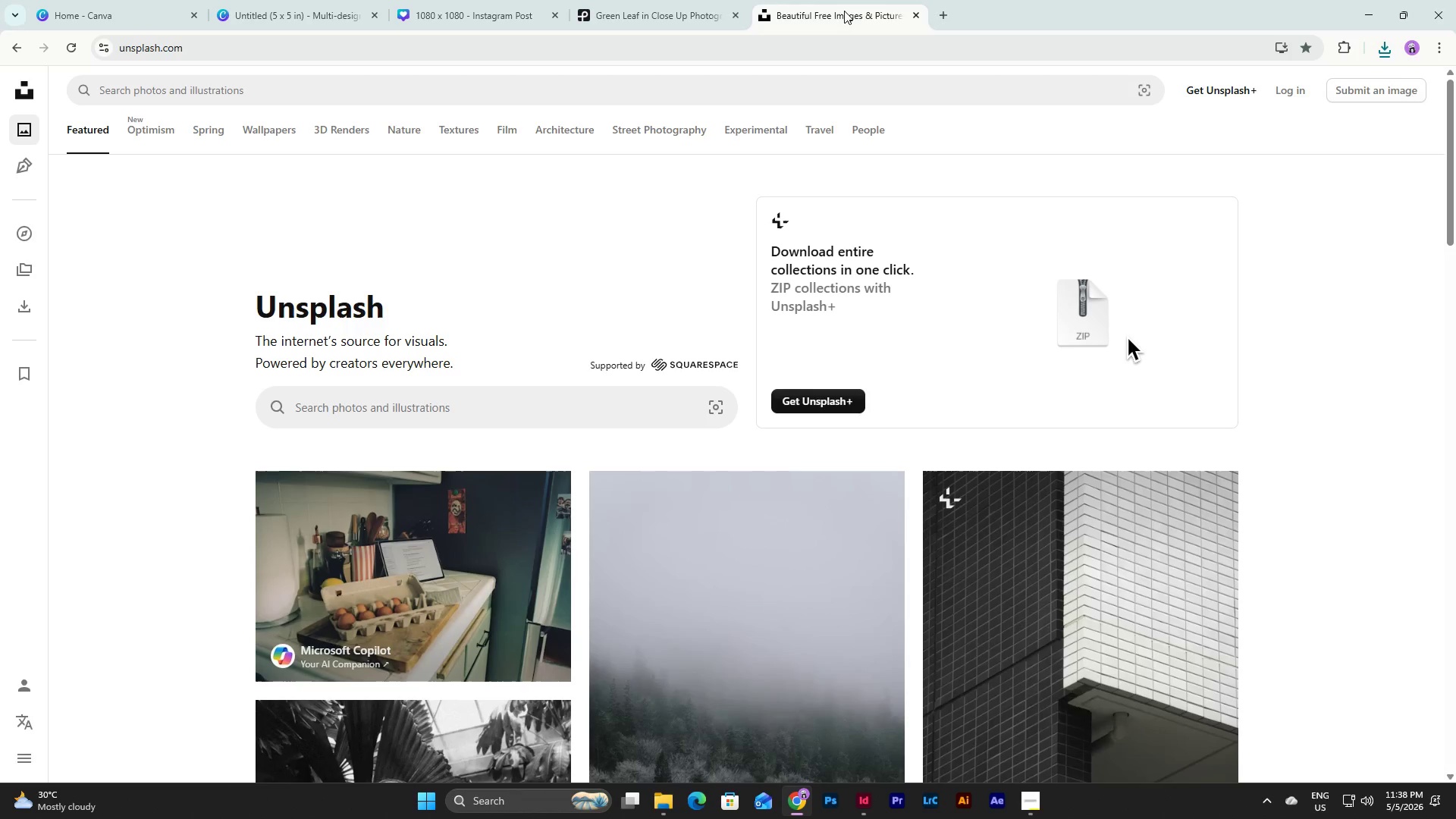 
left_click([671, 0])
 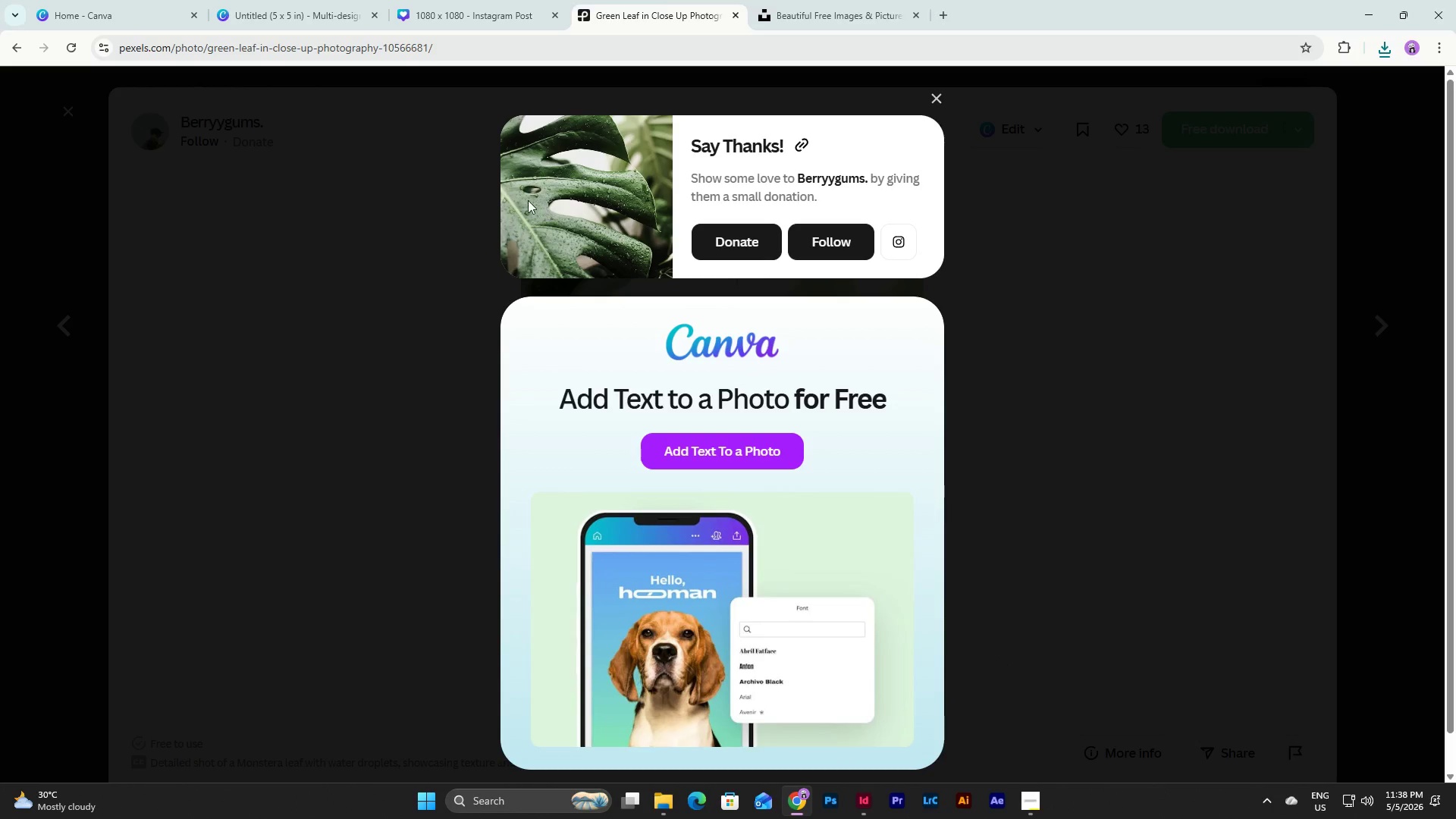 
left_click([448, 0])
 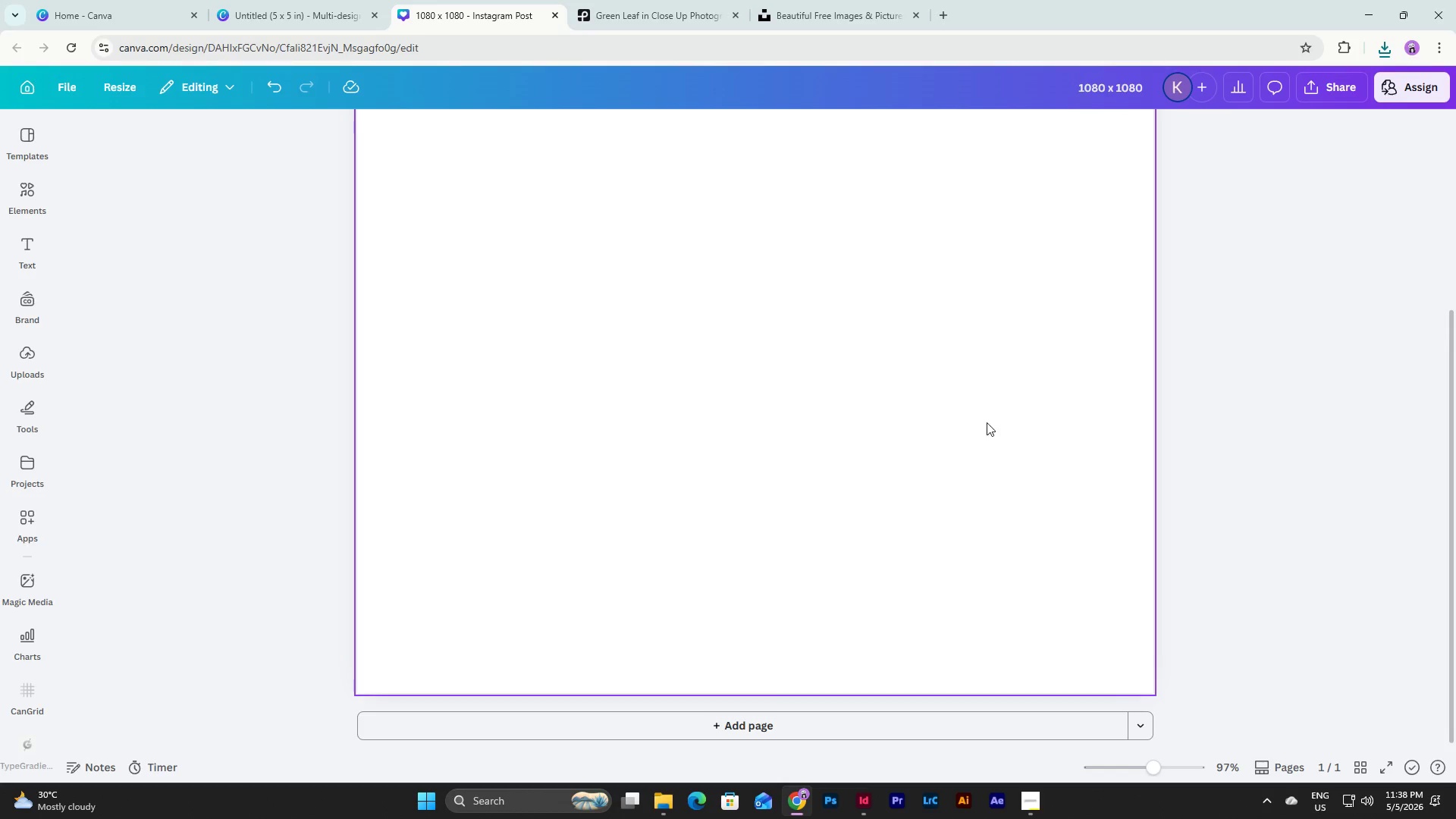 
left_click([340, 0])
 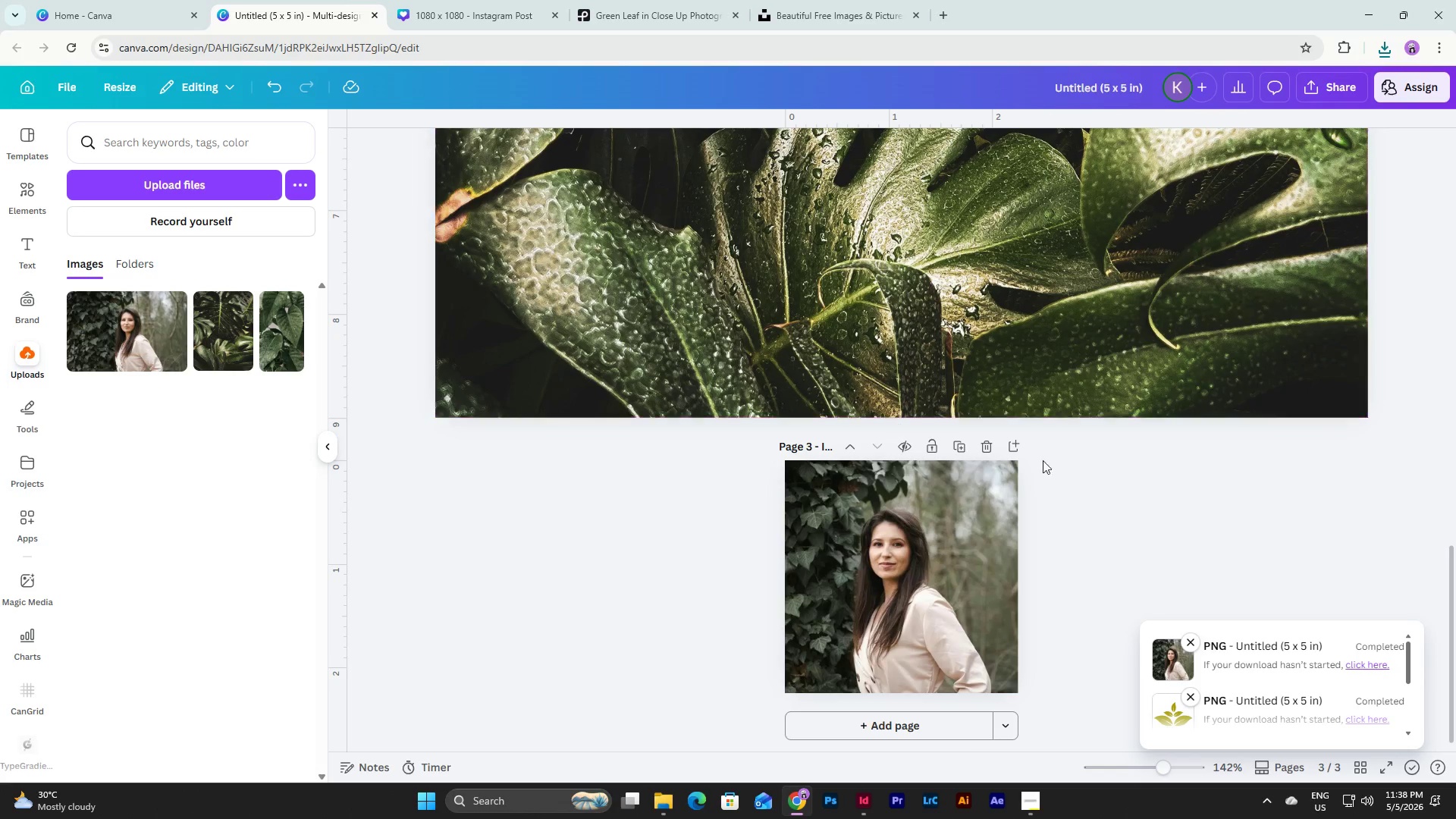 
scroll: coordinate [1119, 459], scroll_direction: up, amount: 12.0
 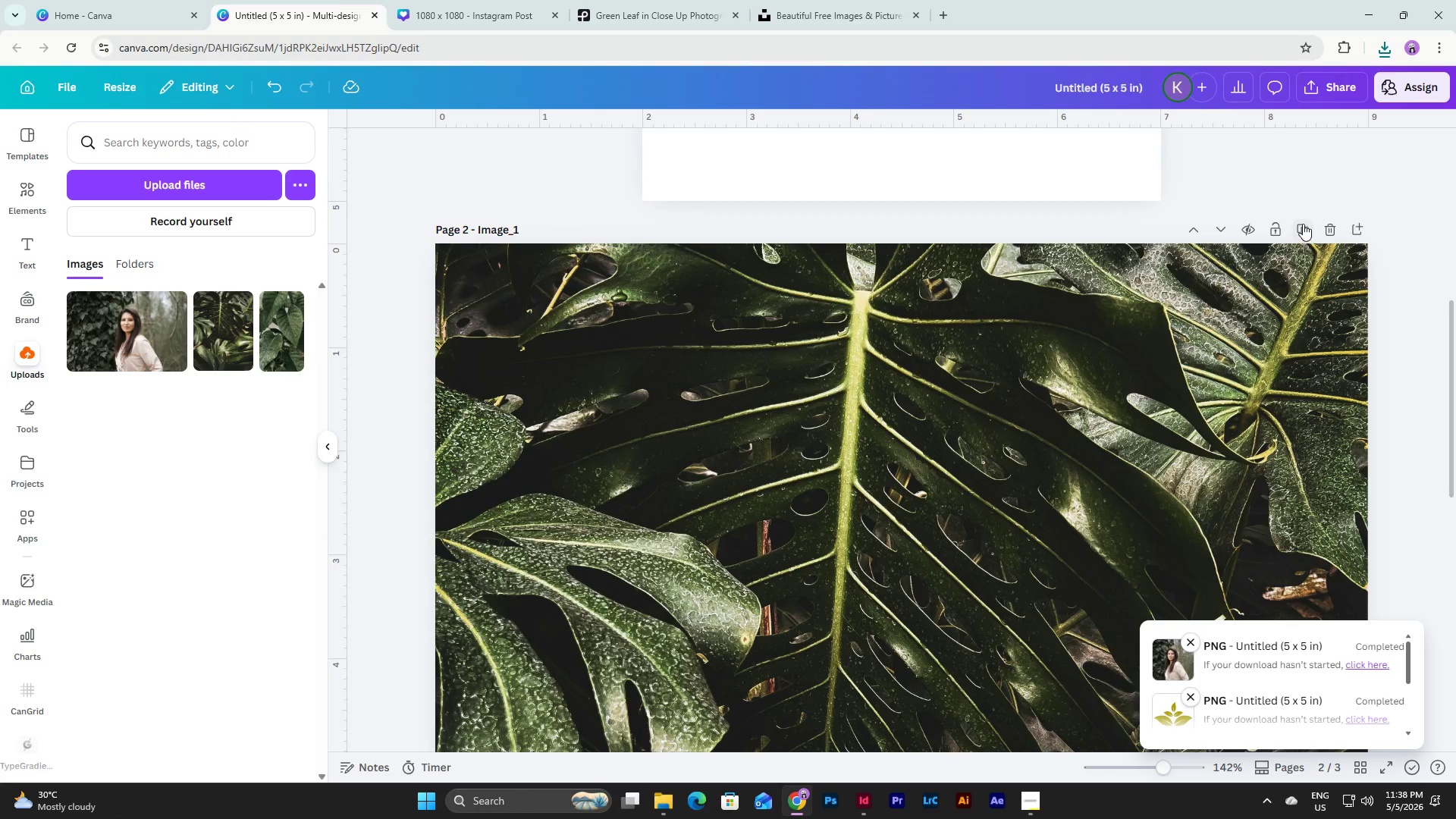 
left_click([1301, 222])
 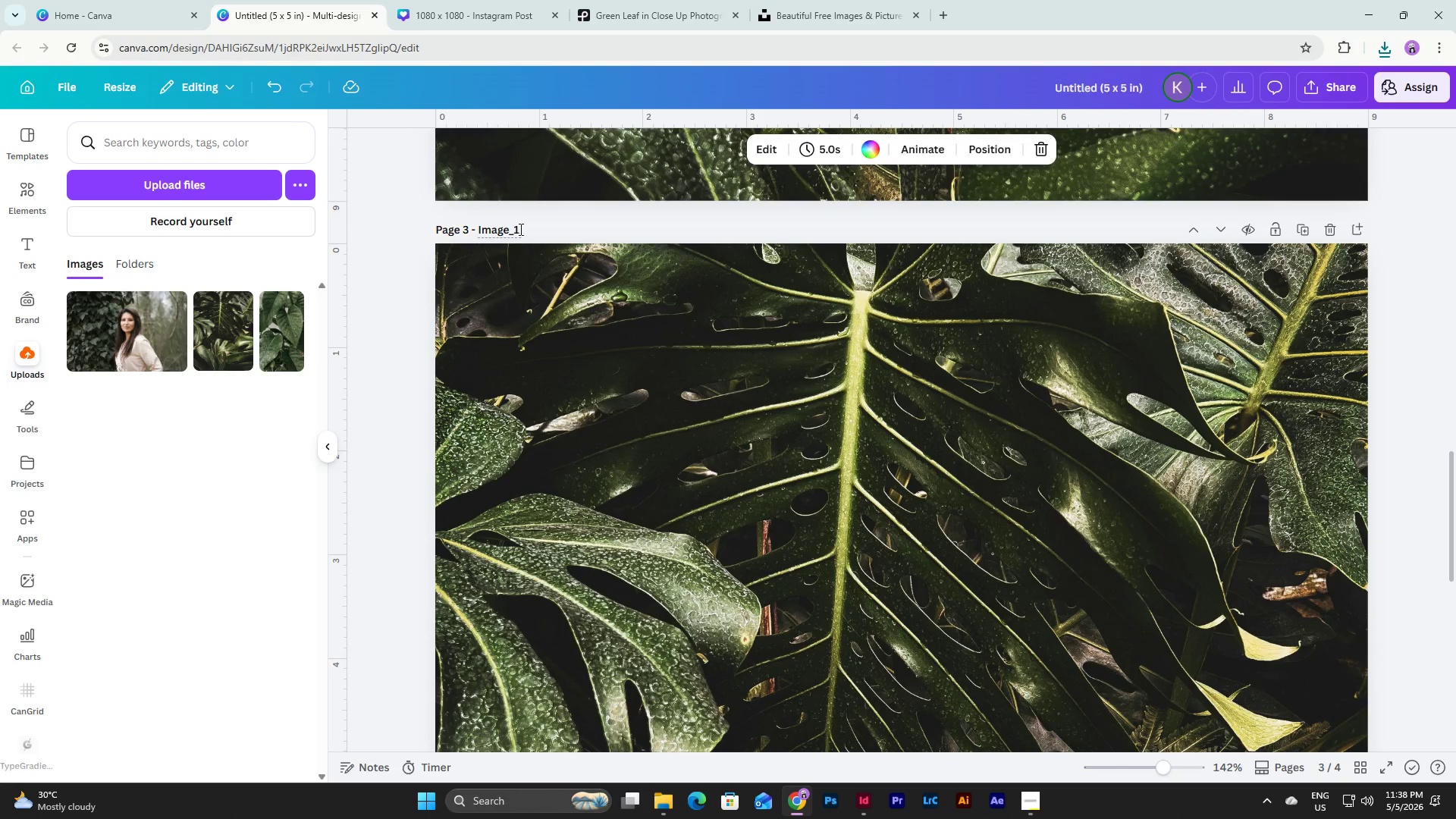 
left_click_drag(start_coordinate=[513, 228], to_coordinate=[550, 230])
 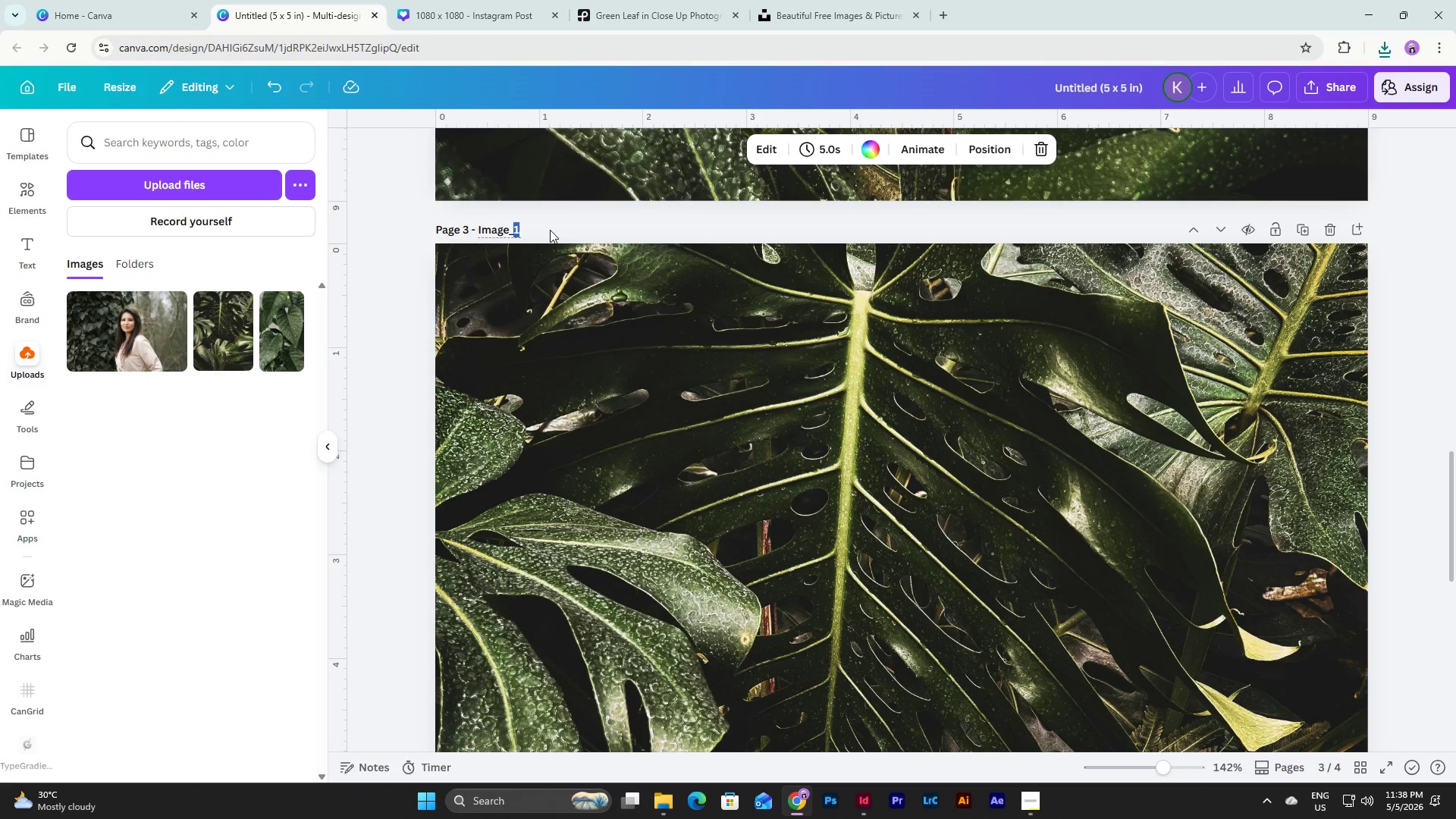 
key(Numpad3)
 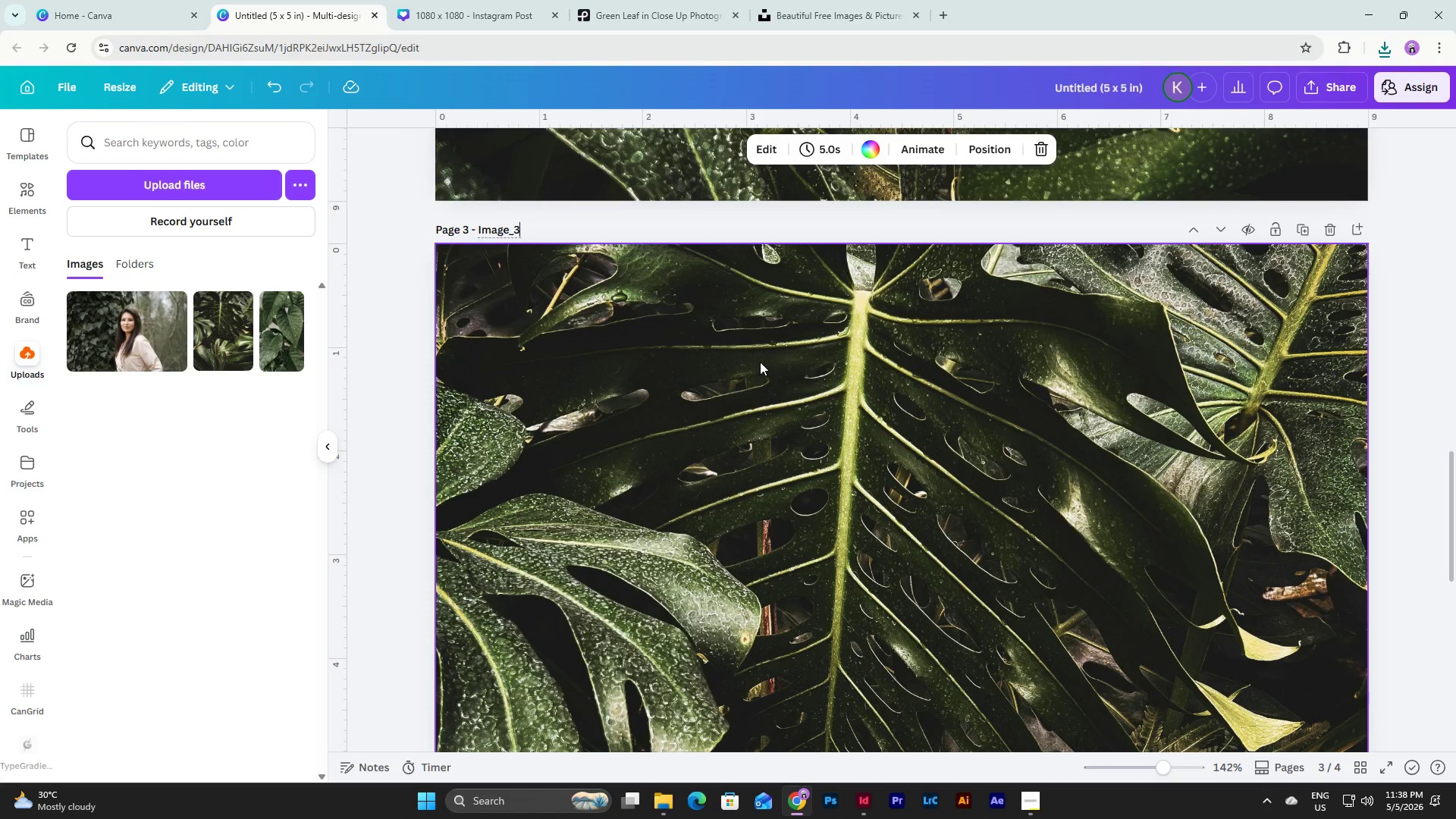 
left_click([761, 362])
 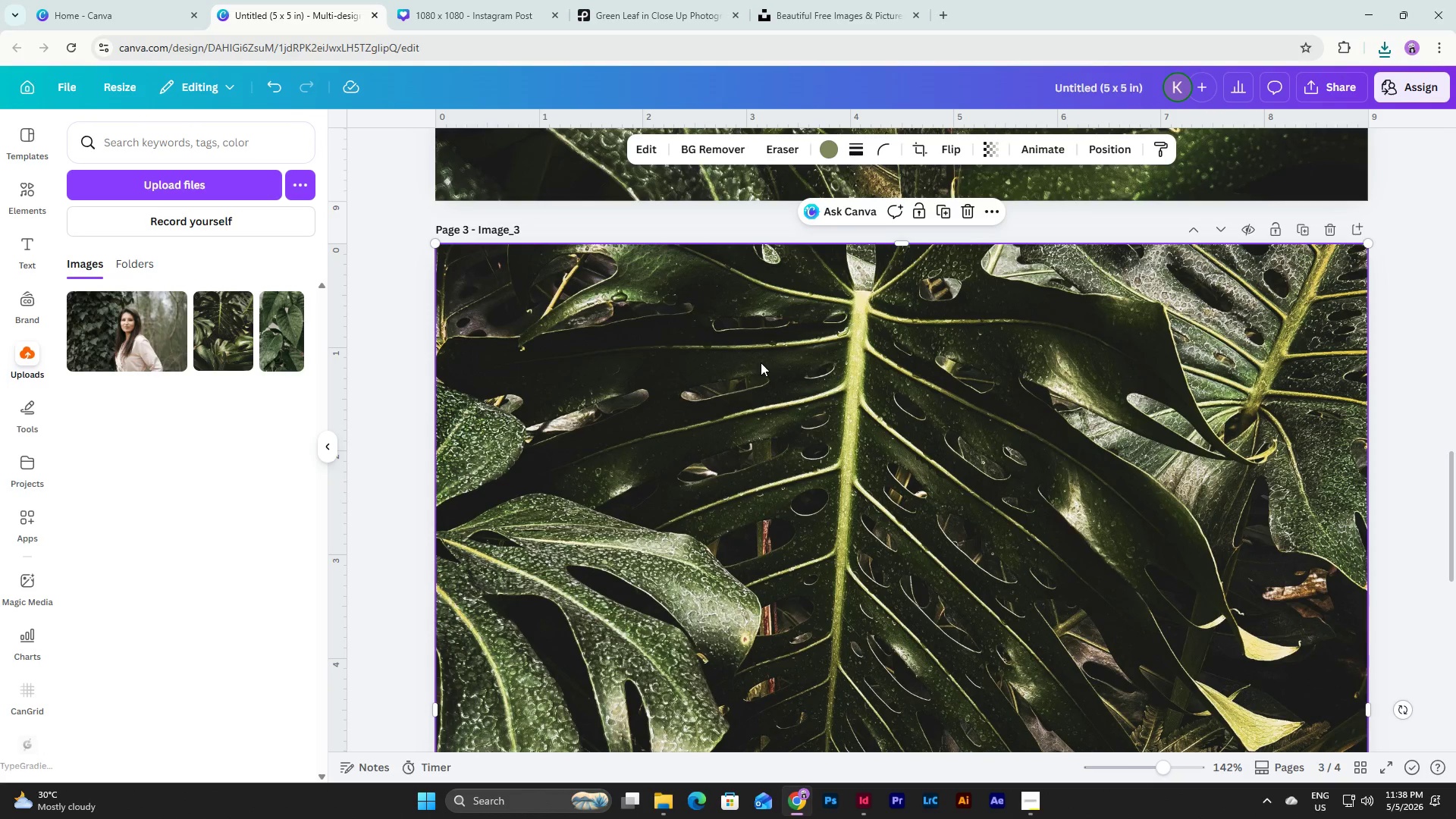 
key(Backspace)
 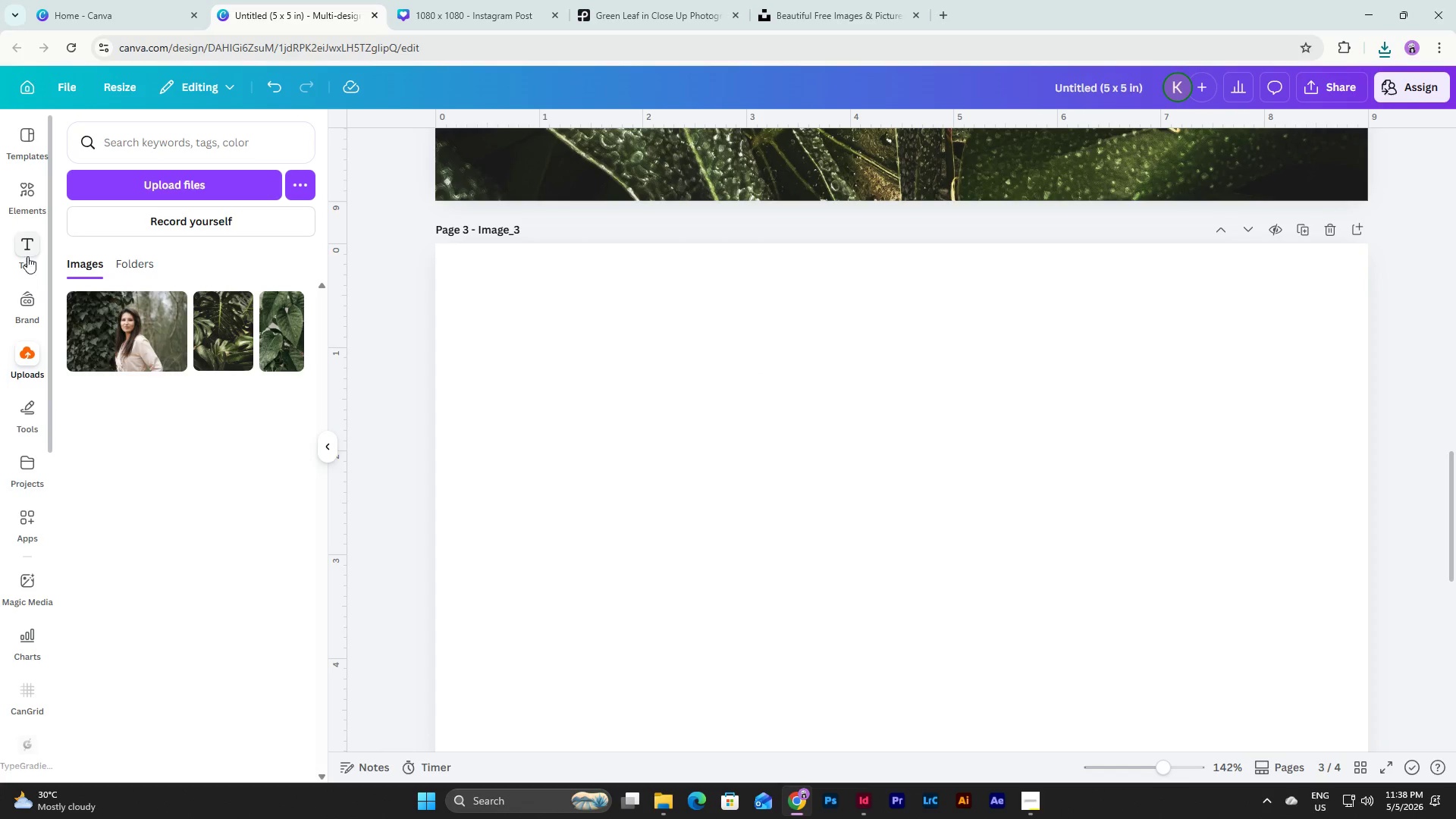 
left_click([111, 179])
 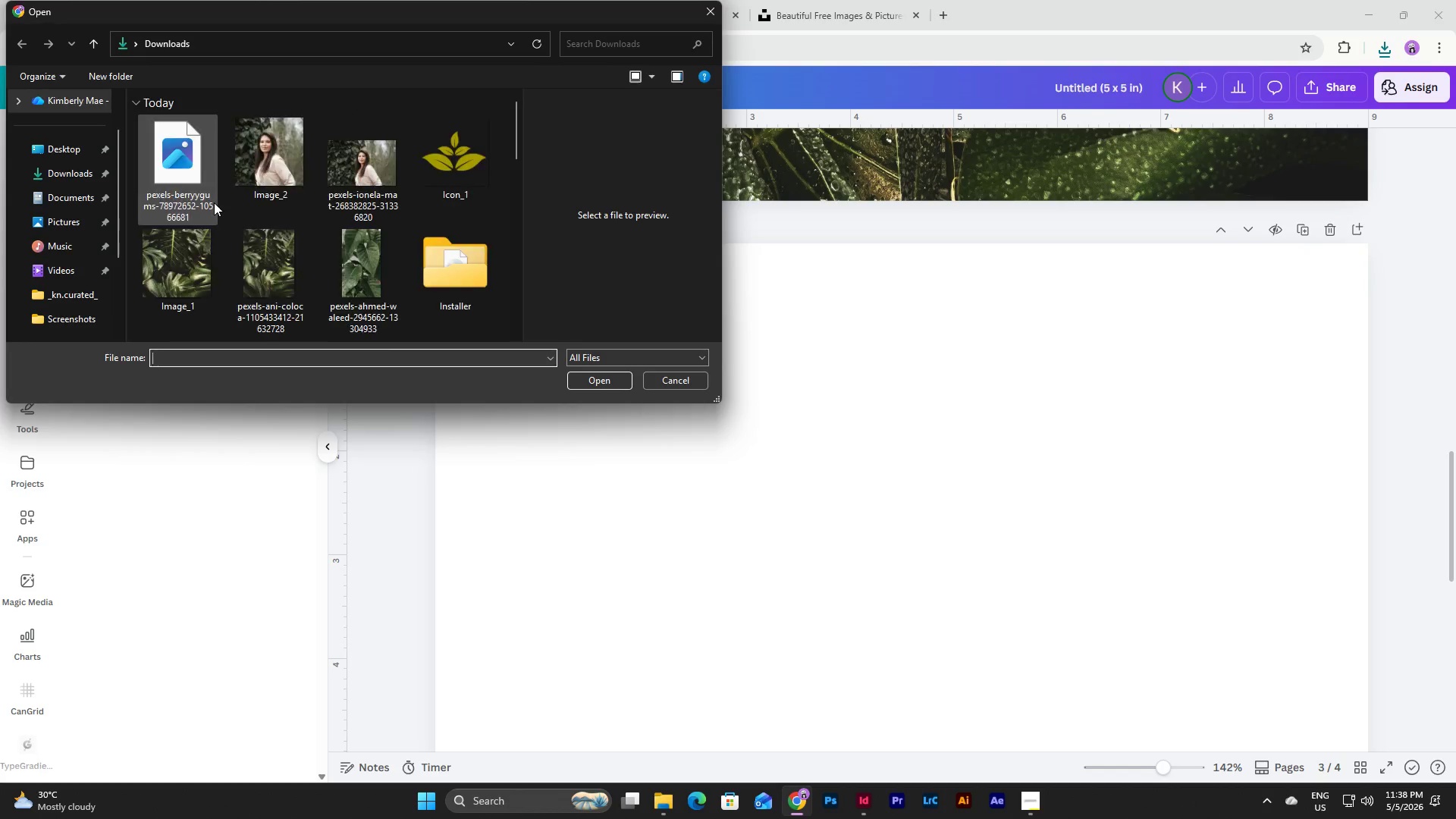 
left_click([182, 155])
 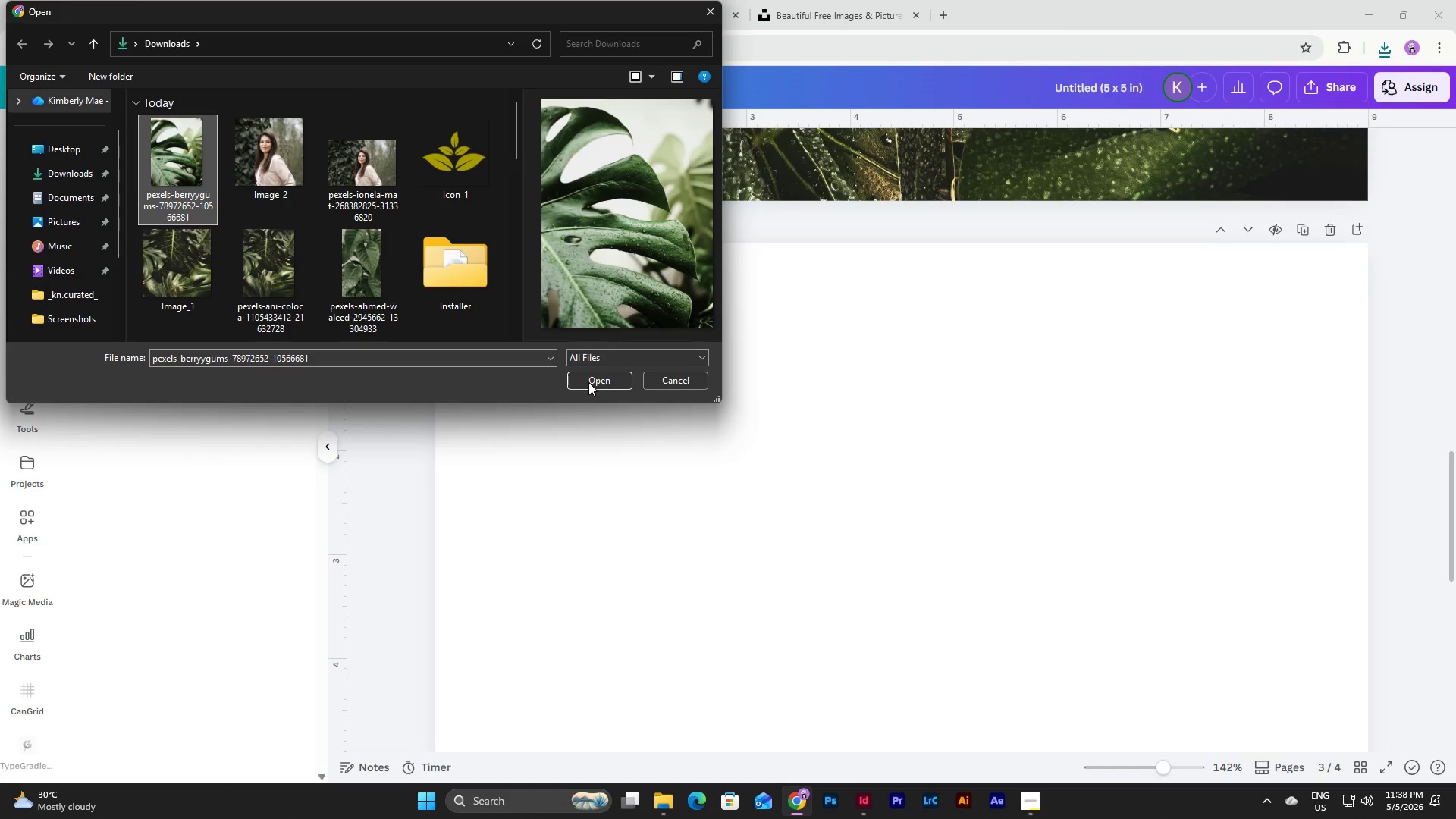 
left_click([611, 381])
 